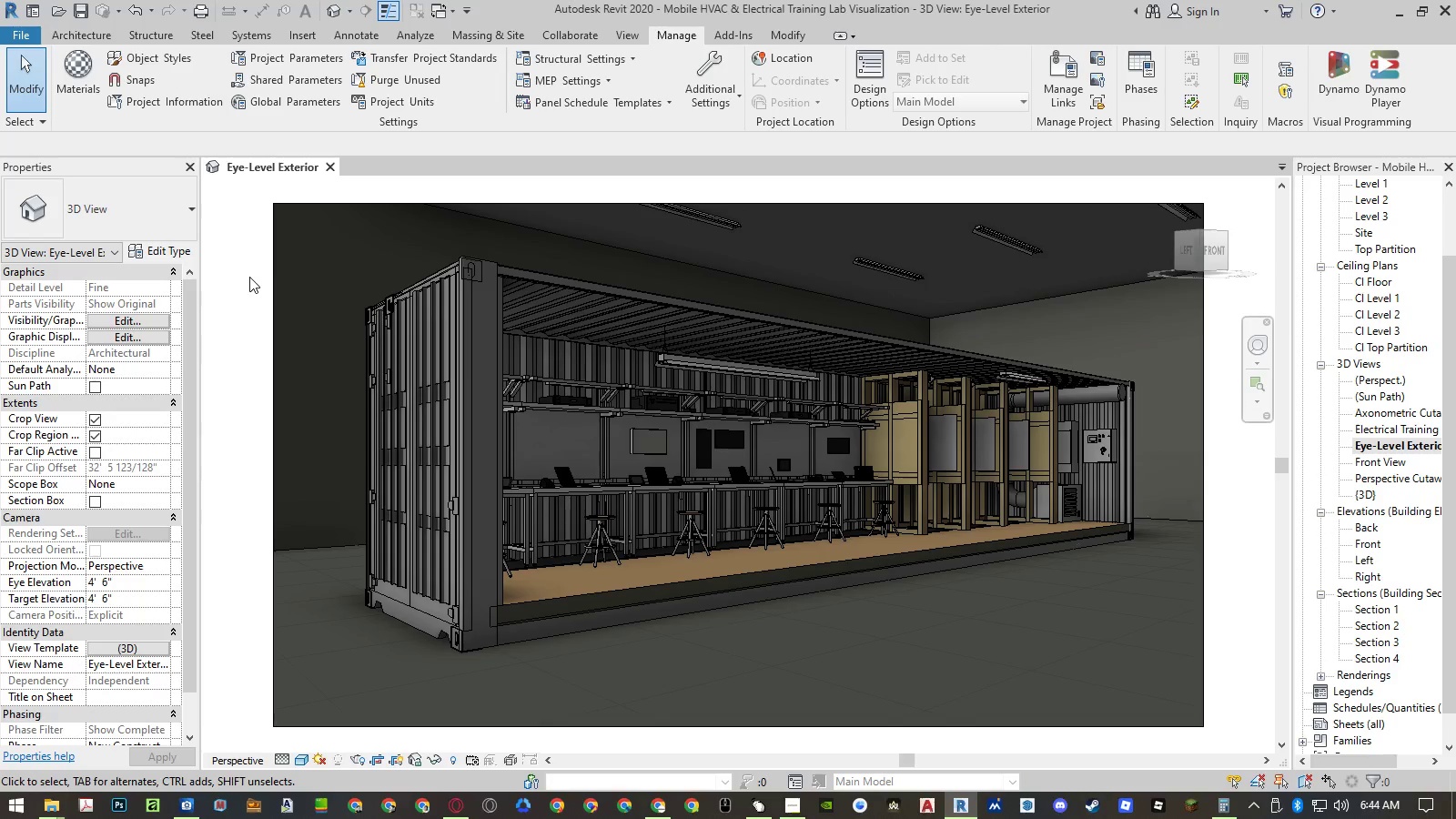 
key(Control+S)
 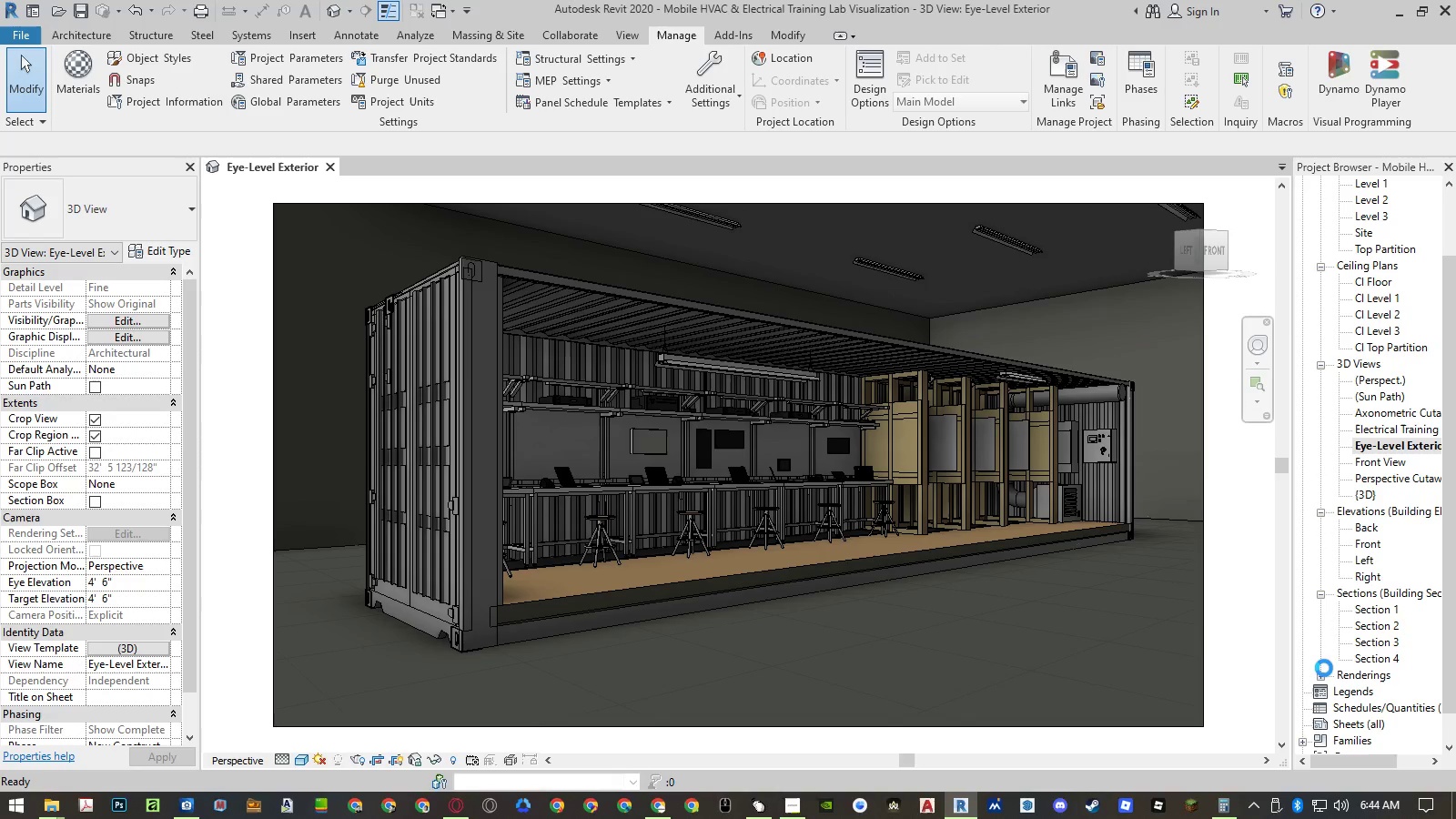 
left_click([1322, 674])
 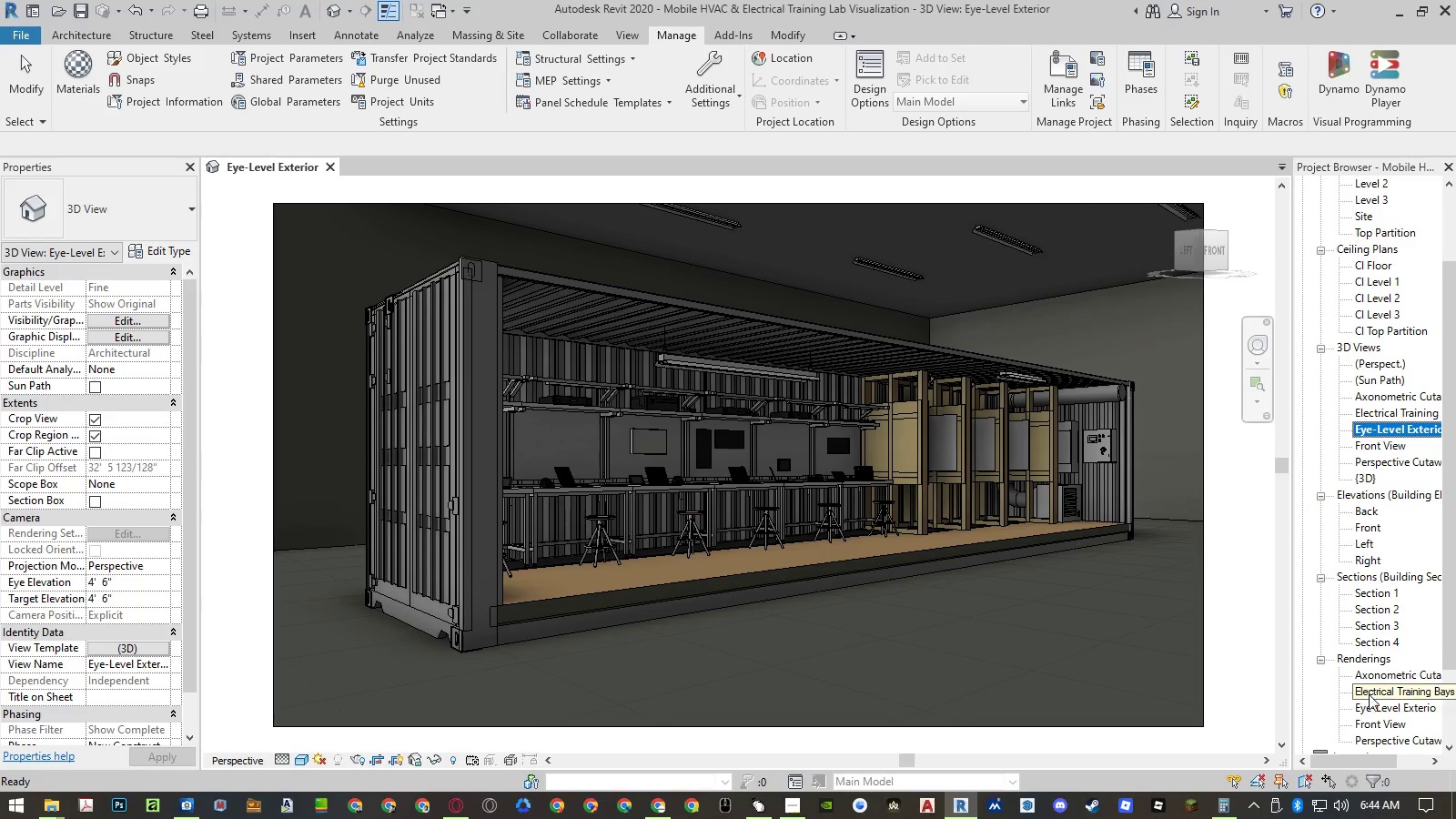 
wait(5.41)
 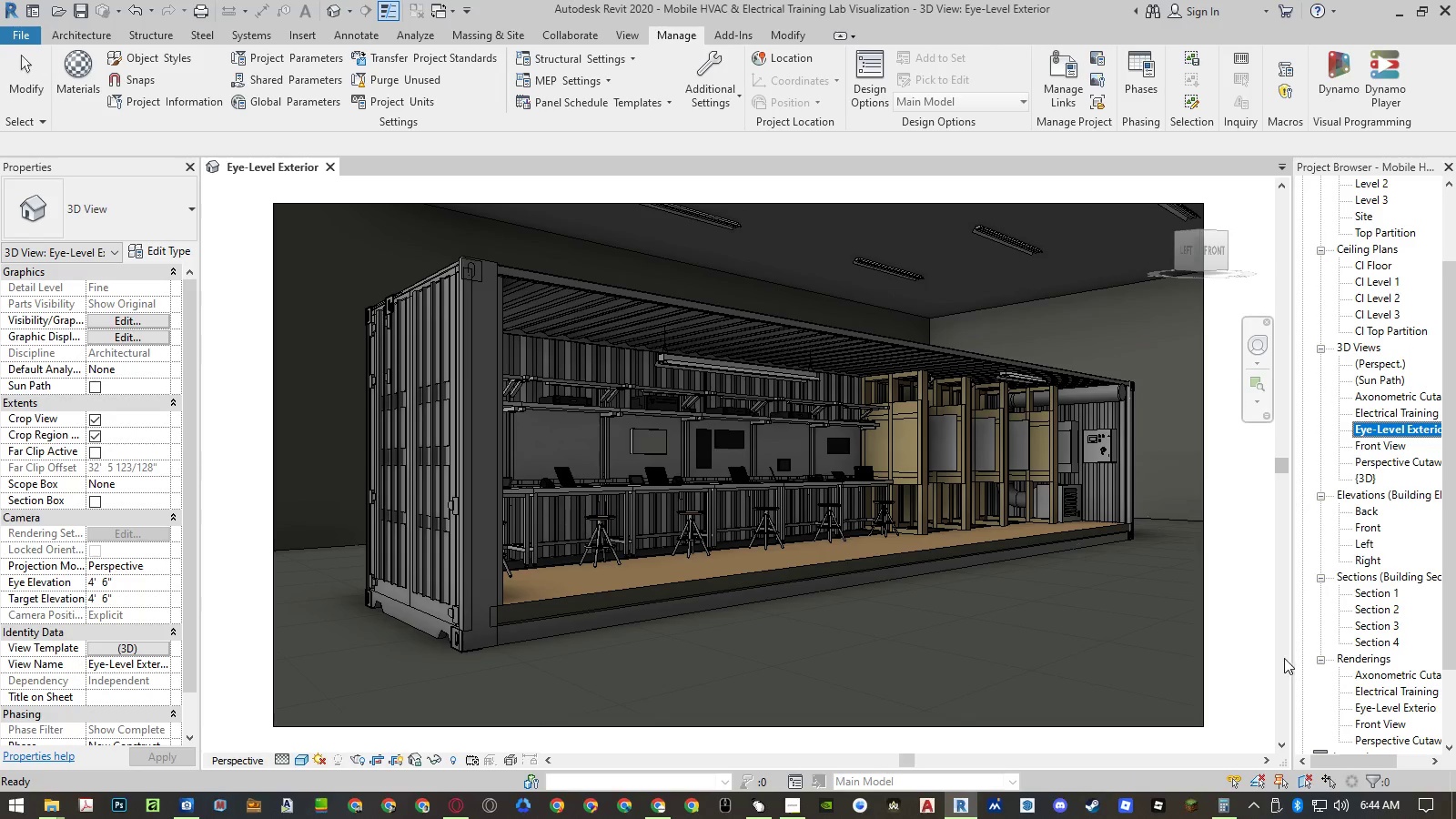 
double_click([1370, 703])
 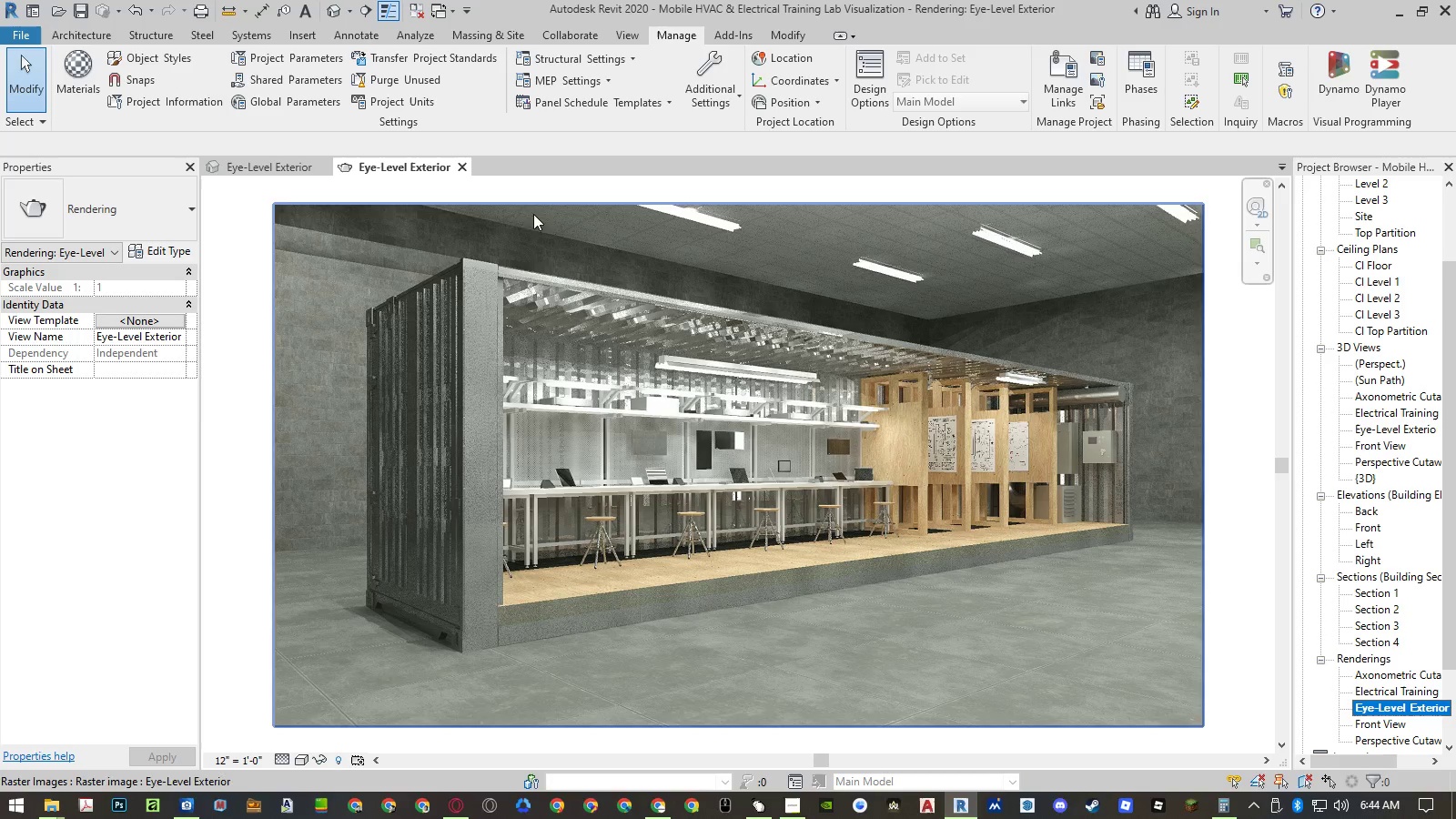 
left_click([469, 172])
 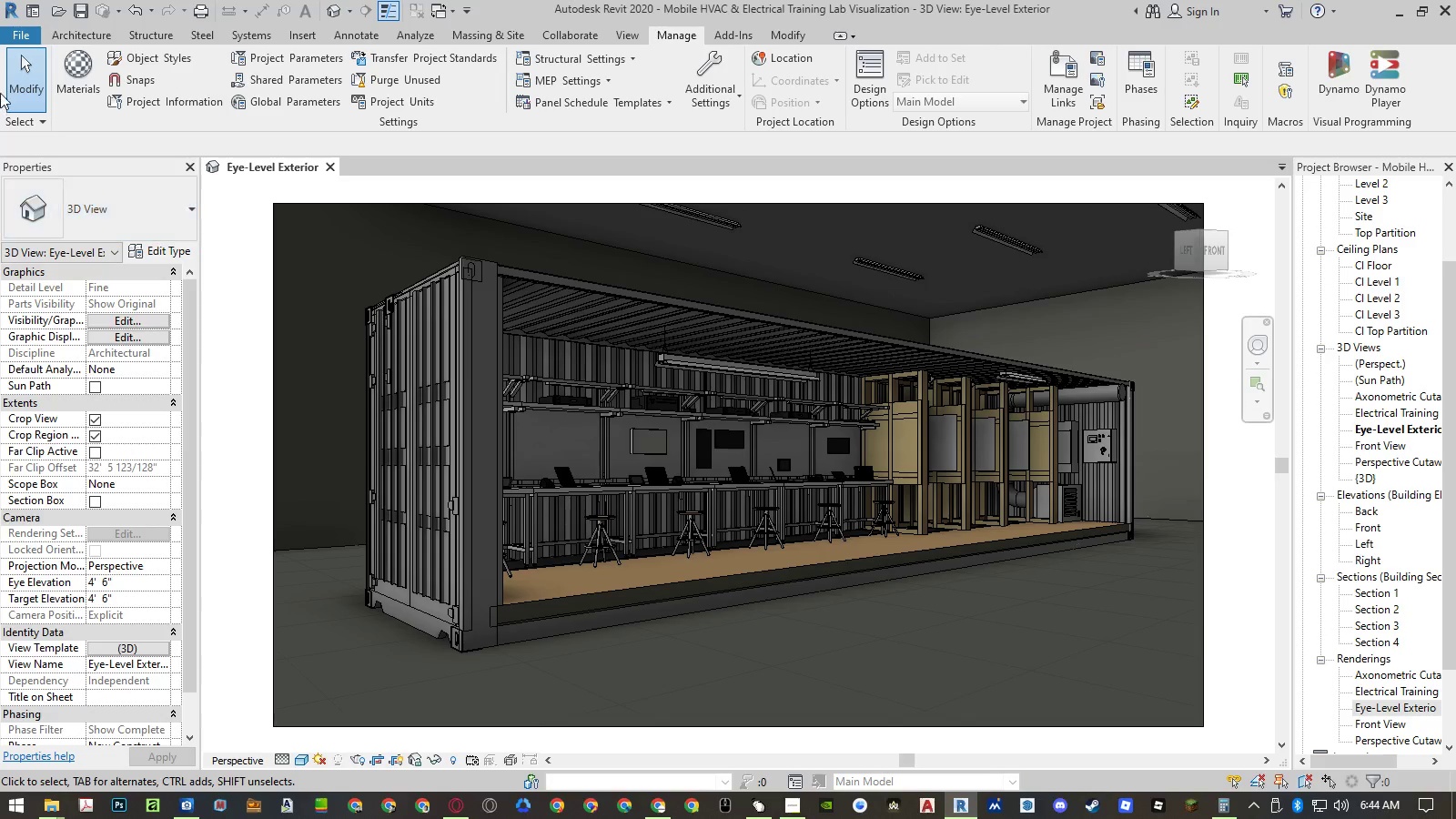 
left_click([19, 41])
 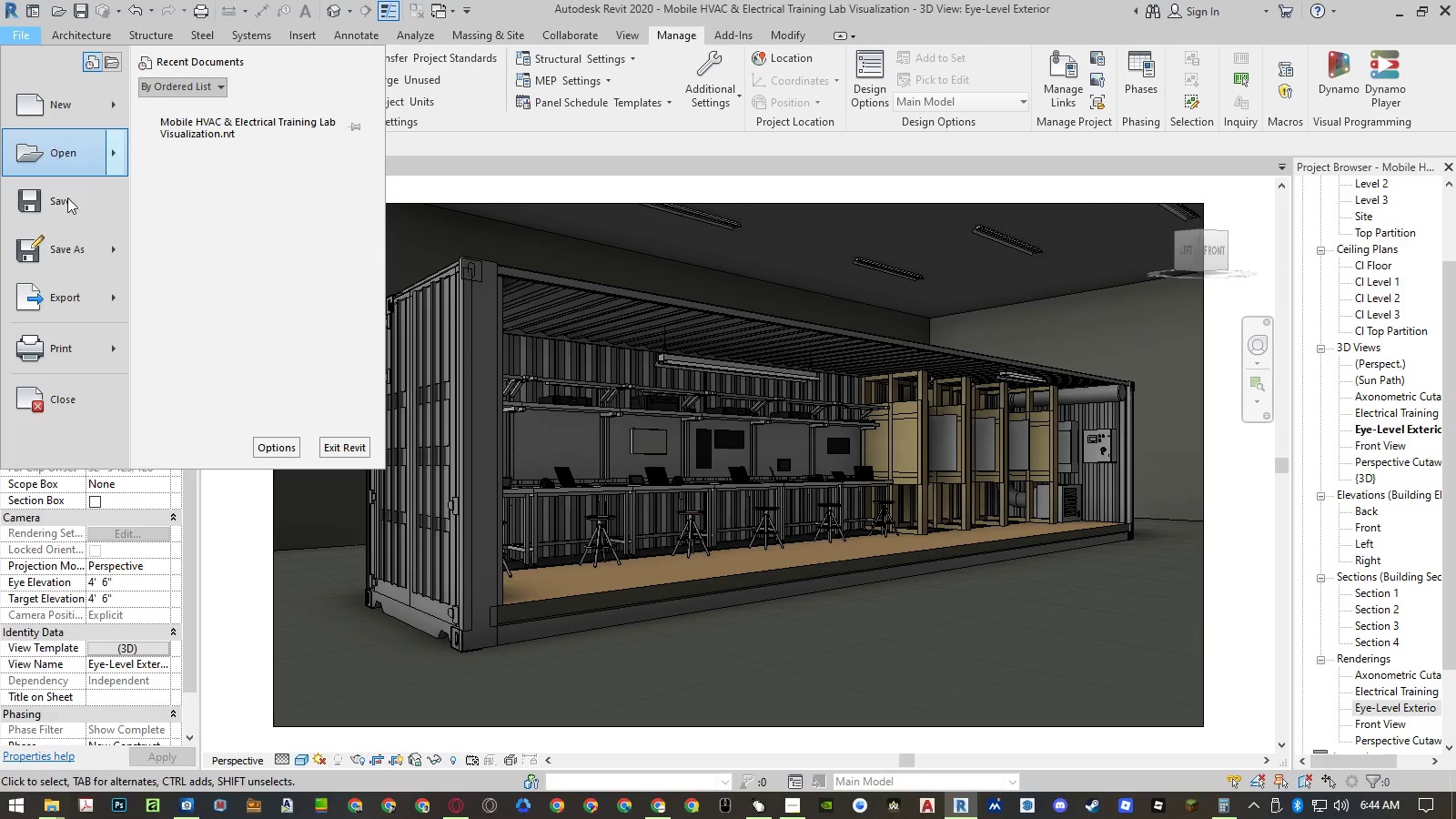 
left_click([73, 251])
 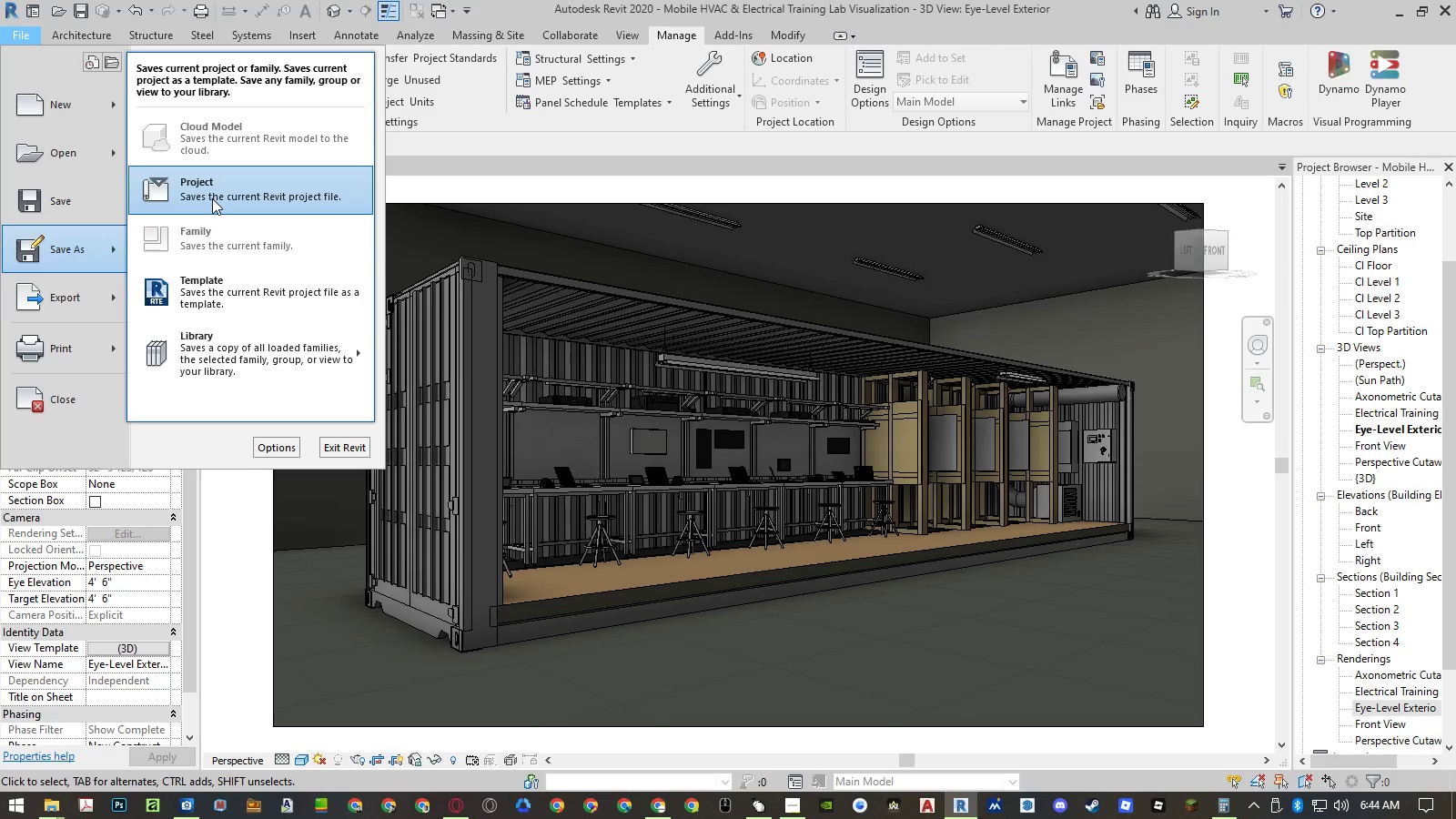 
left_click([212, 198])
 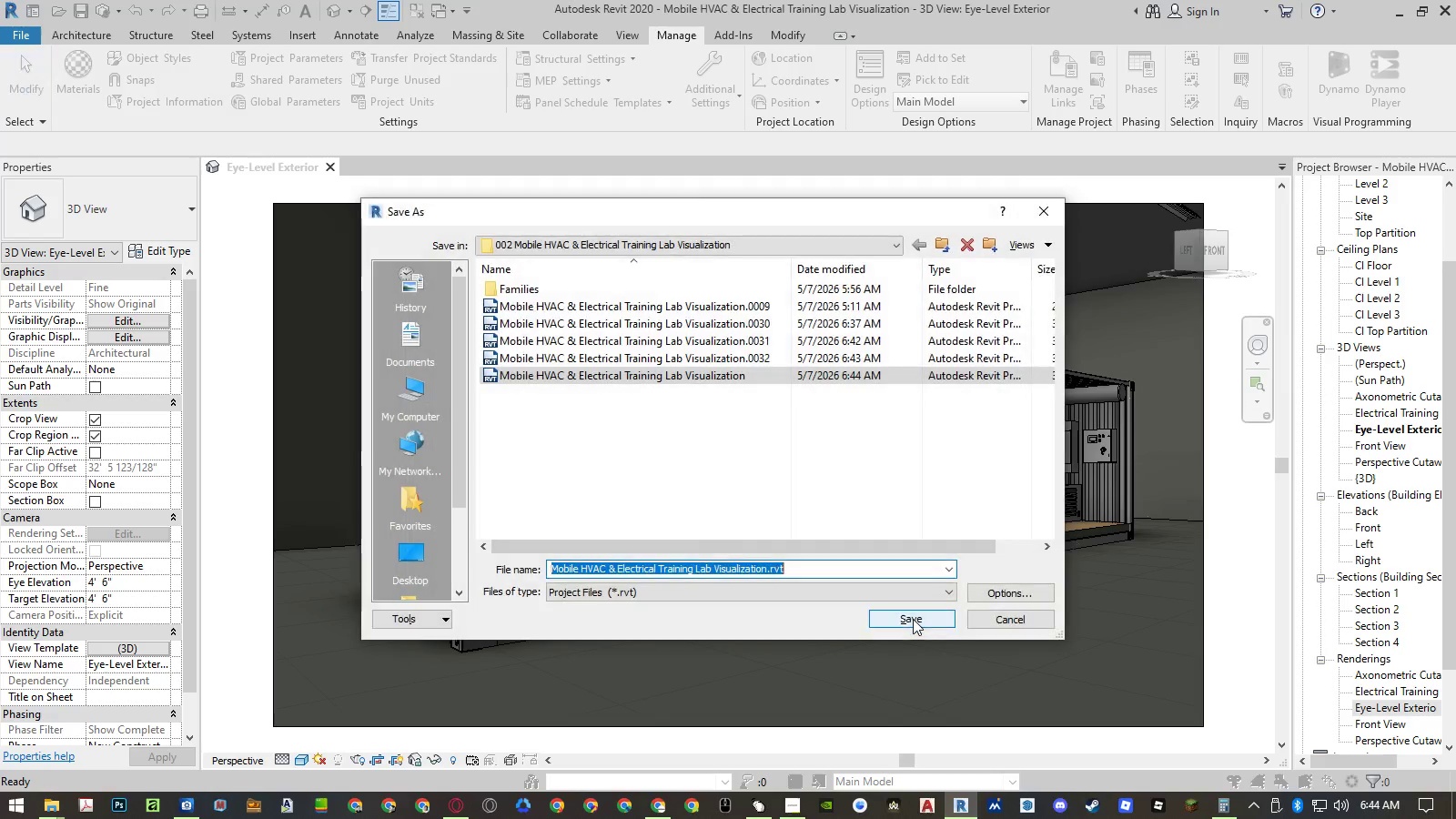 
left_click([999, 592])
 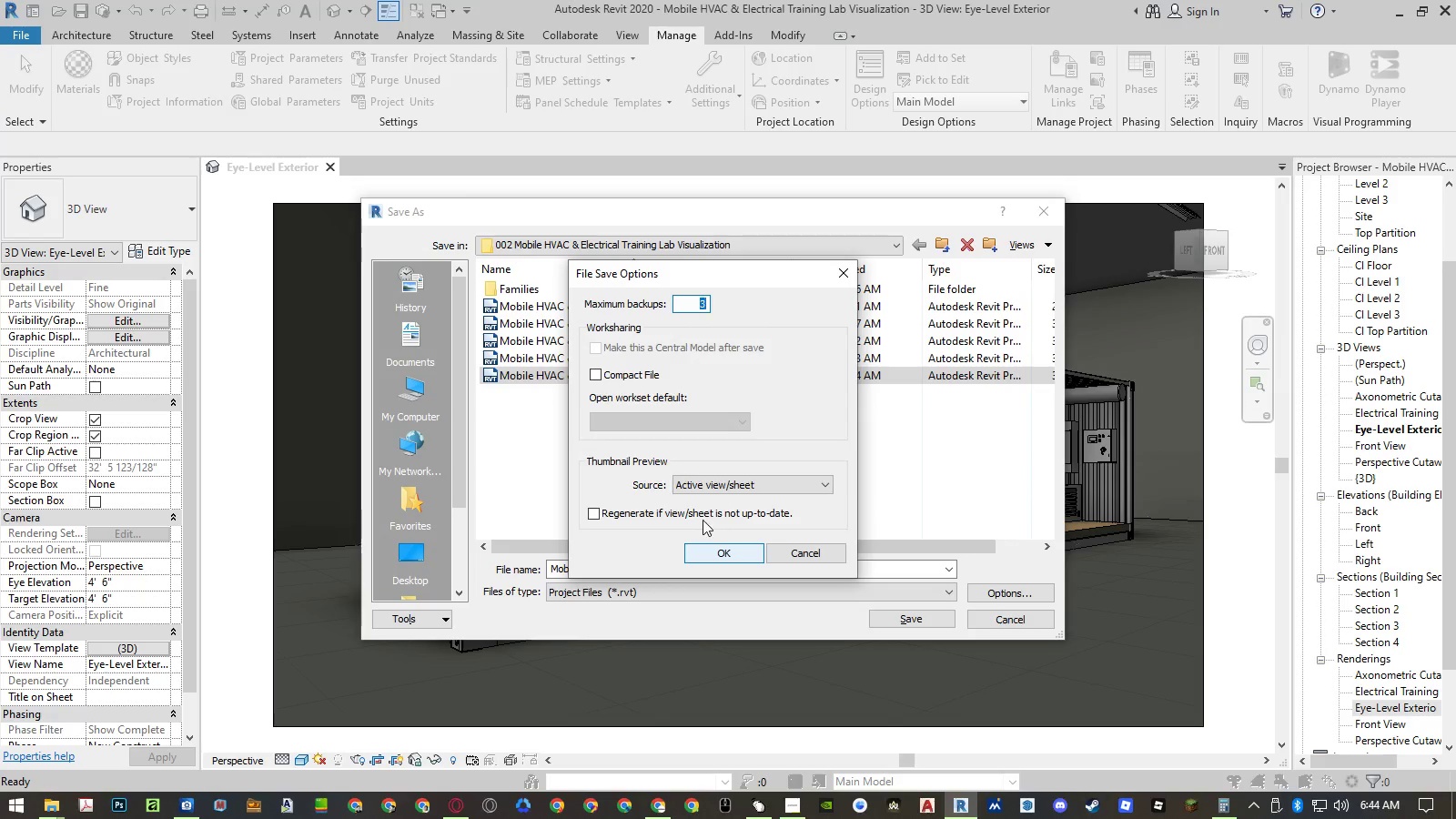 
left_click([713, 486])
 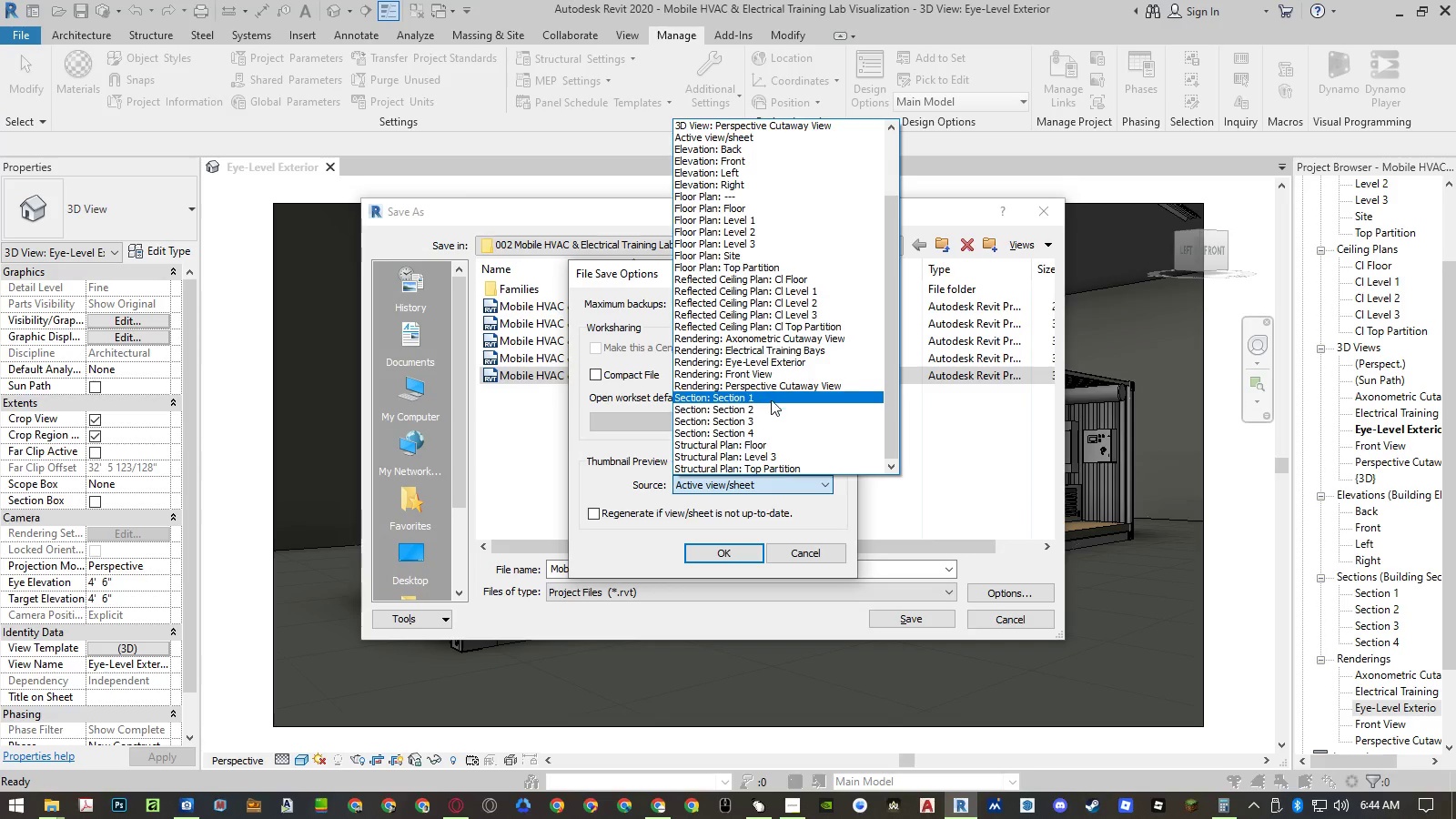 
left_click([776, 366])
 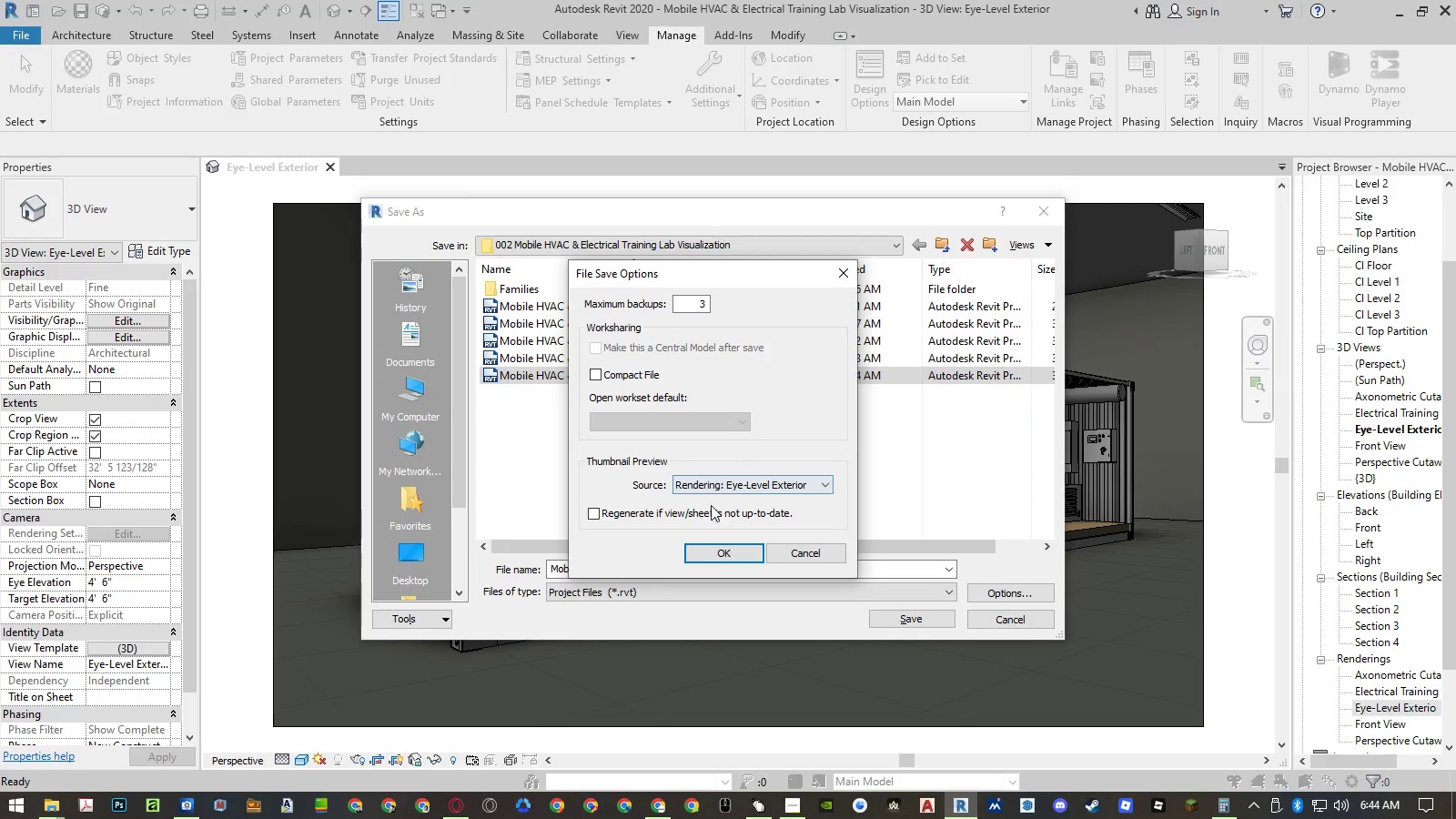 
left_click([700, 510])
 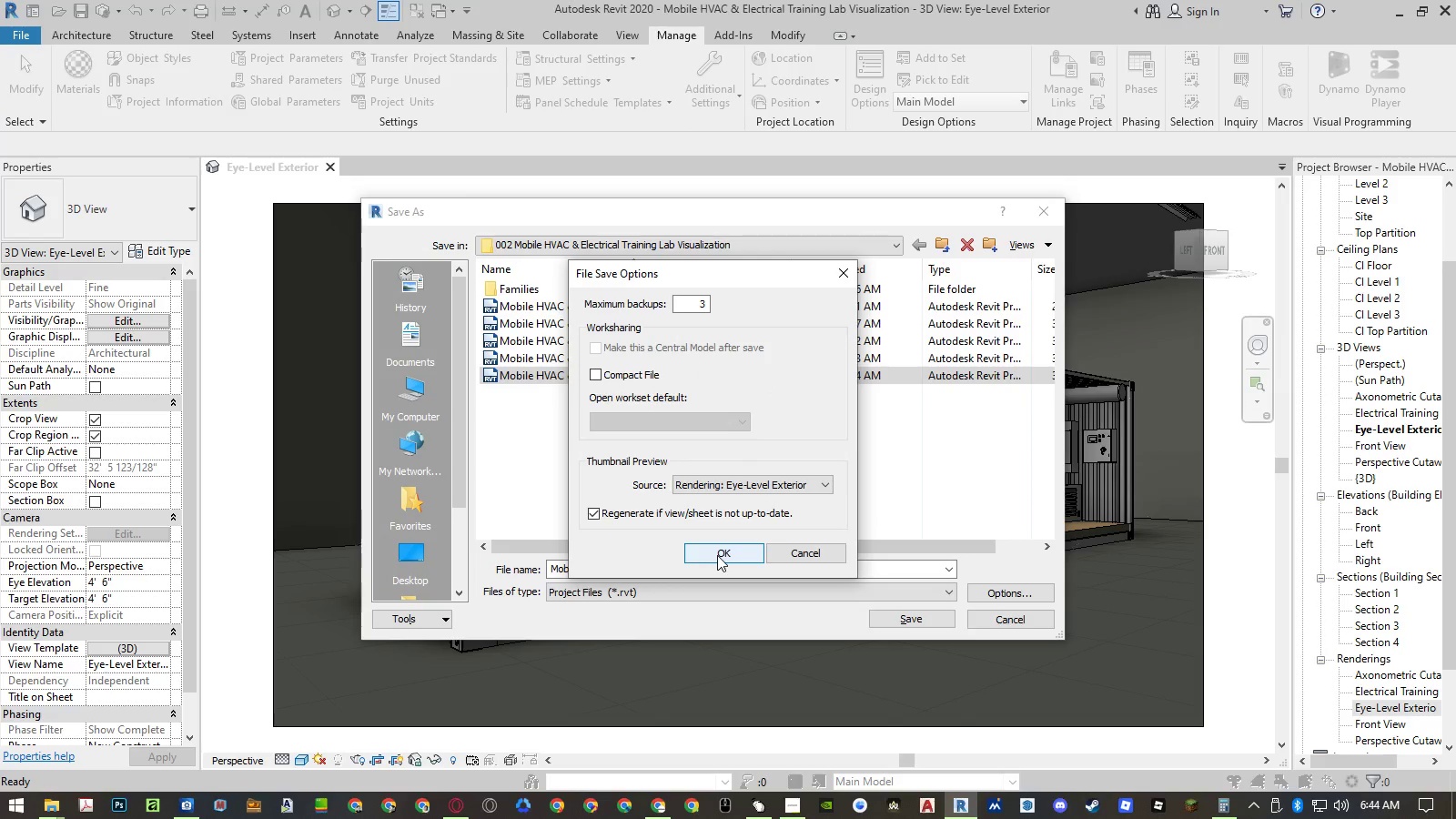 
left_click([717, 555])
 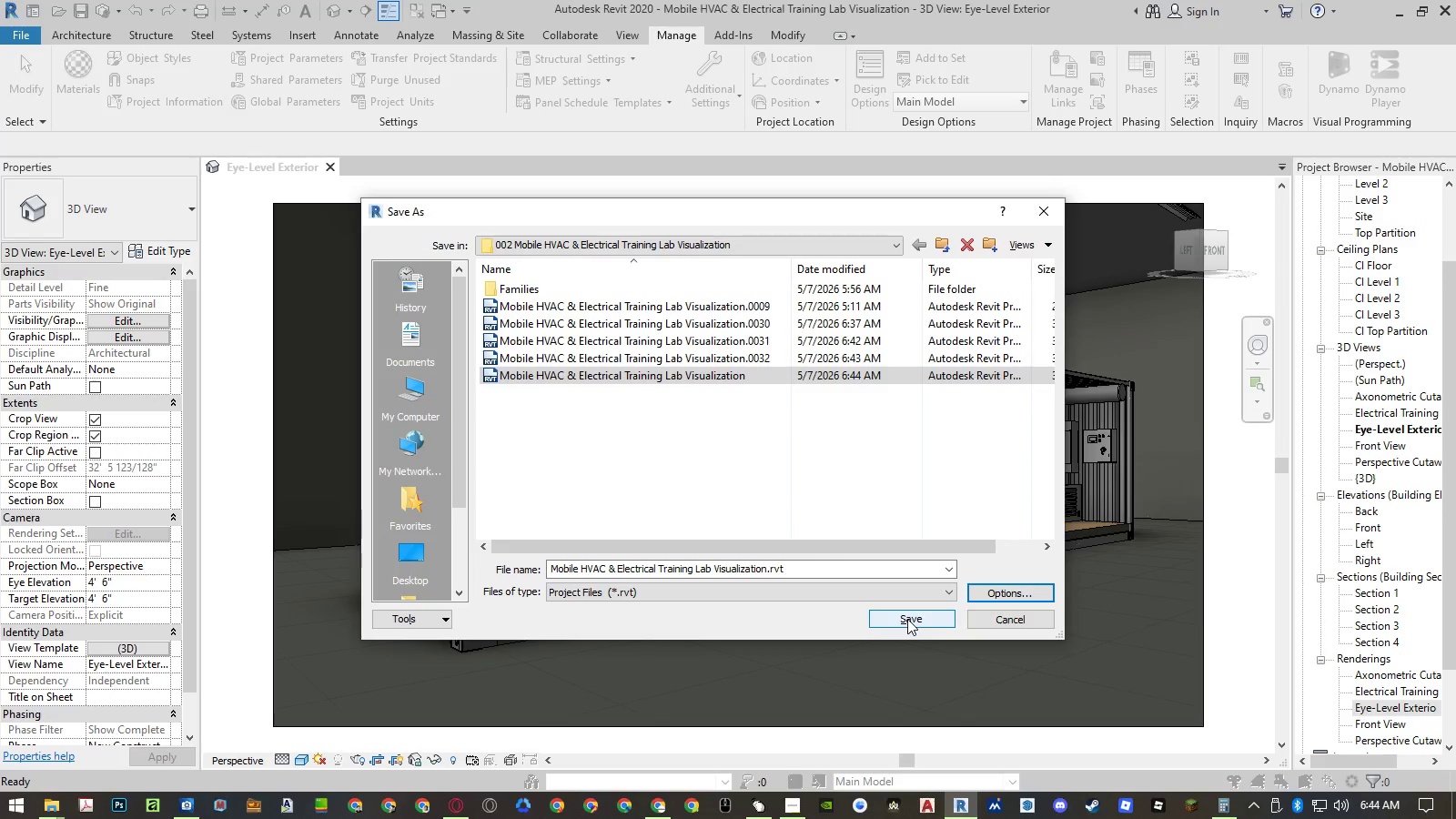 
left_click([907, 619])
 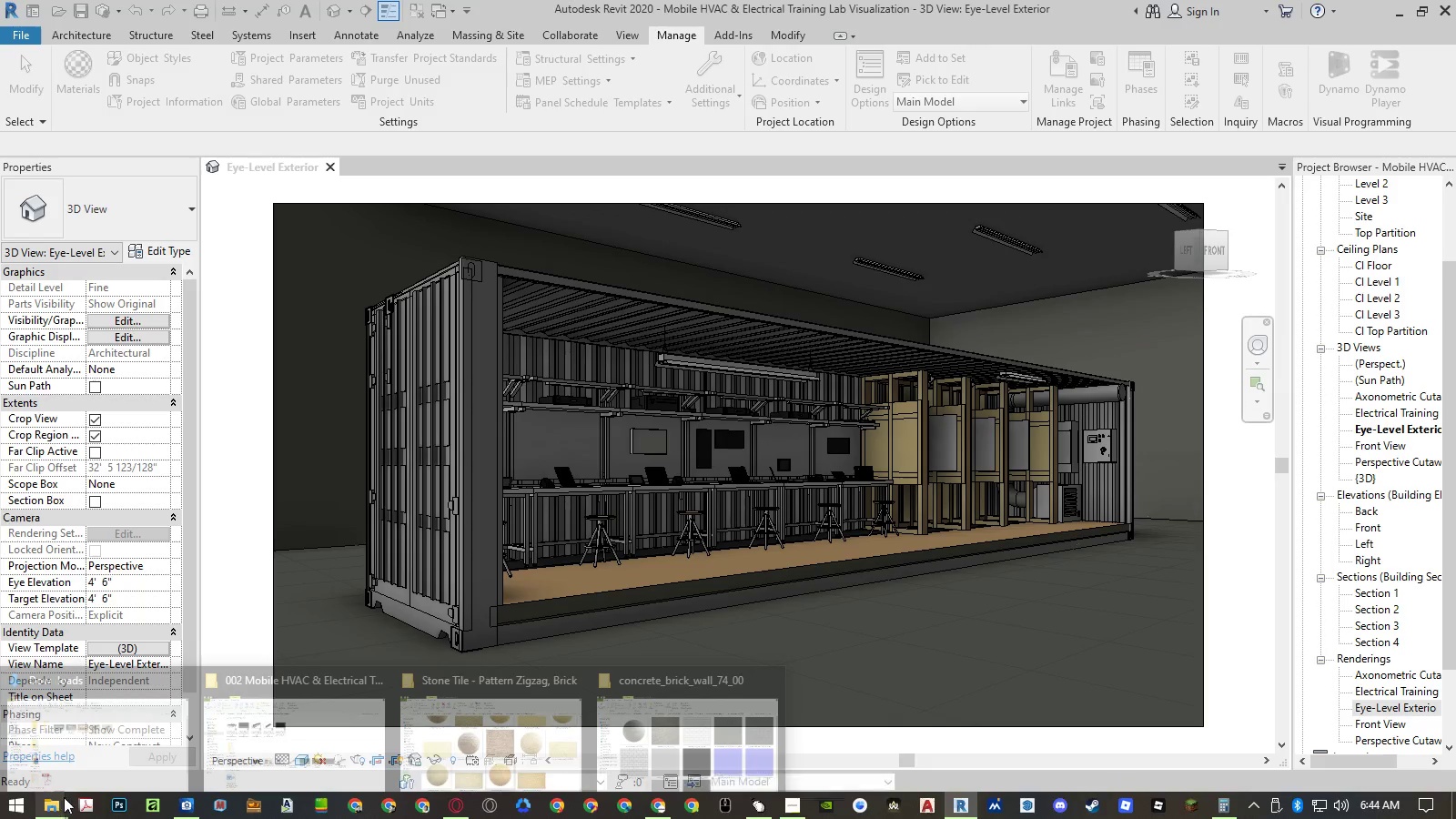 
left_click([248, 721])
 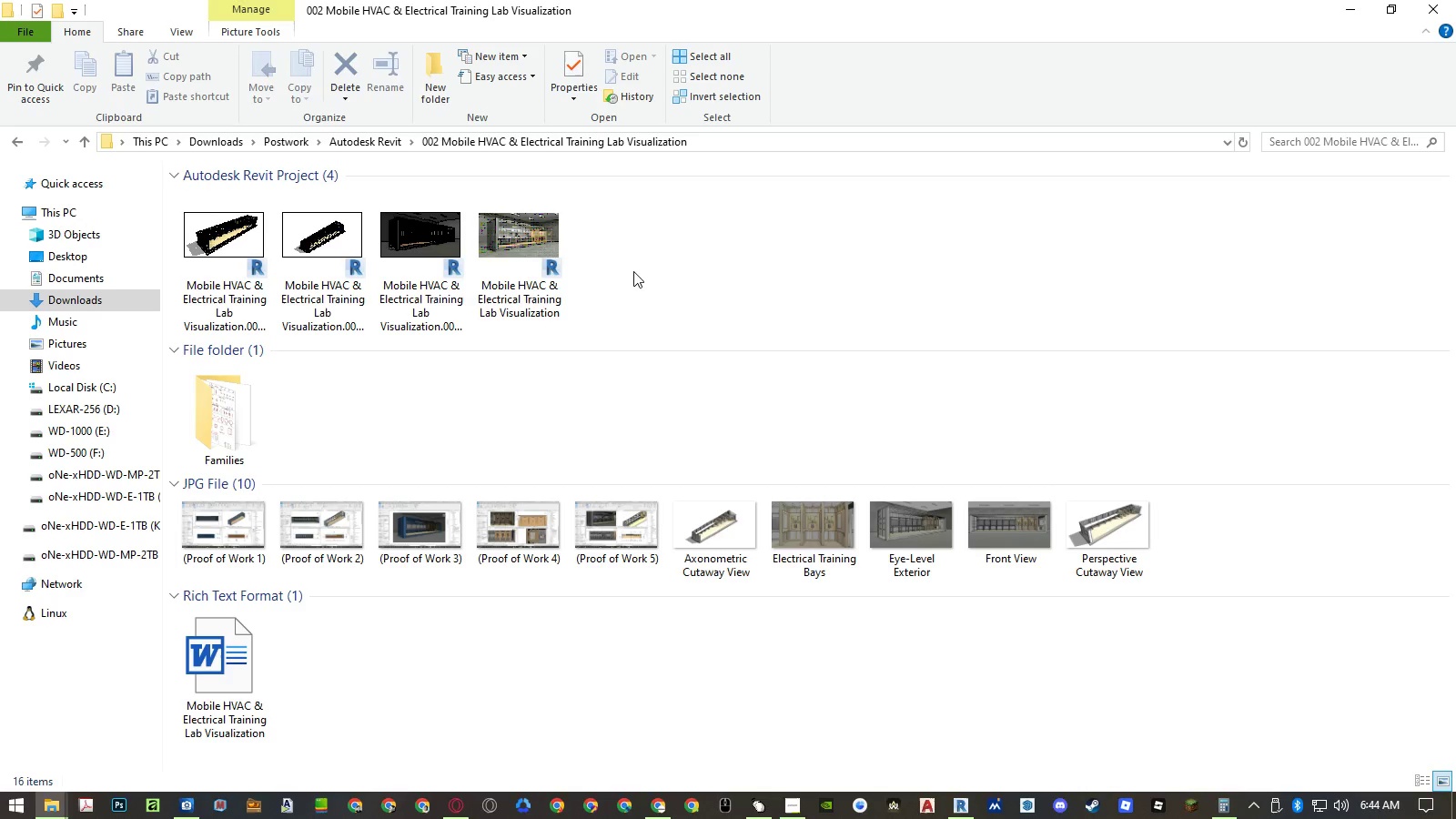 
left_click([633, 271])
 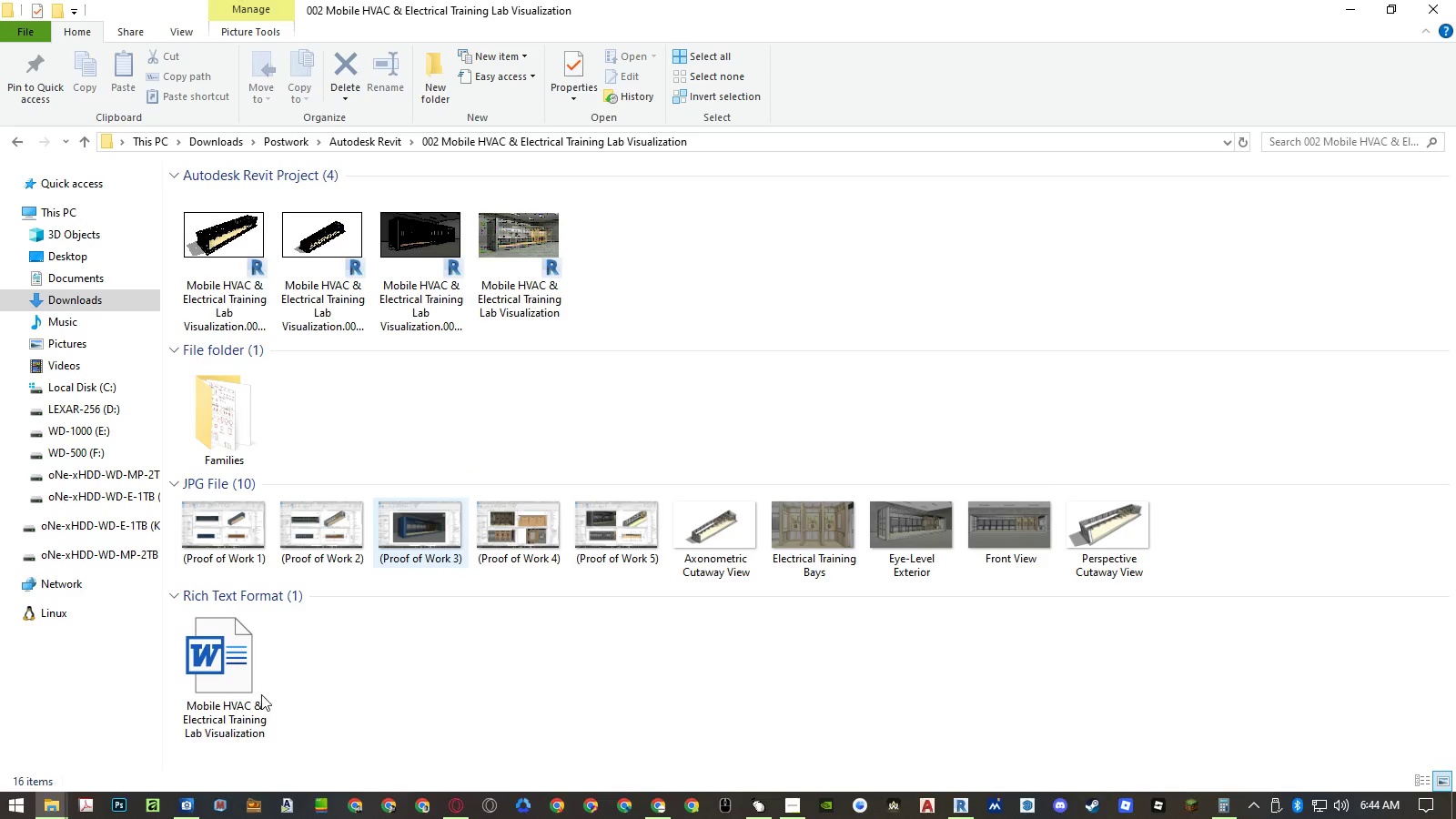 
double_click([83, 744])
 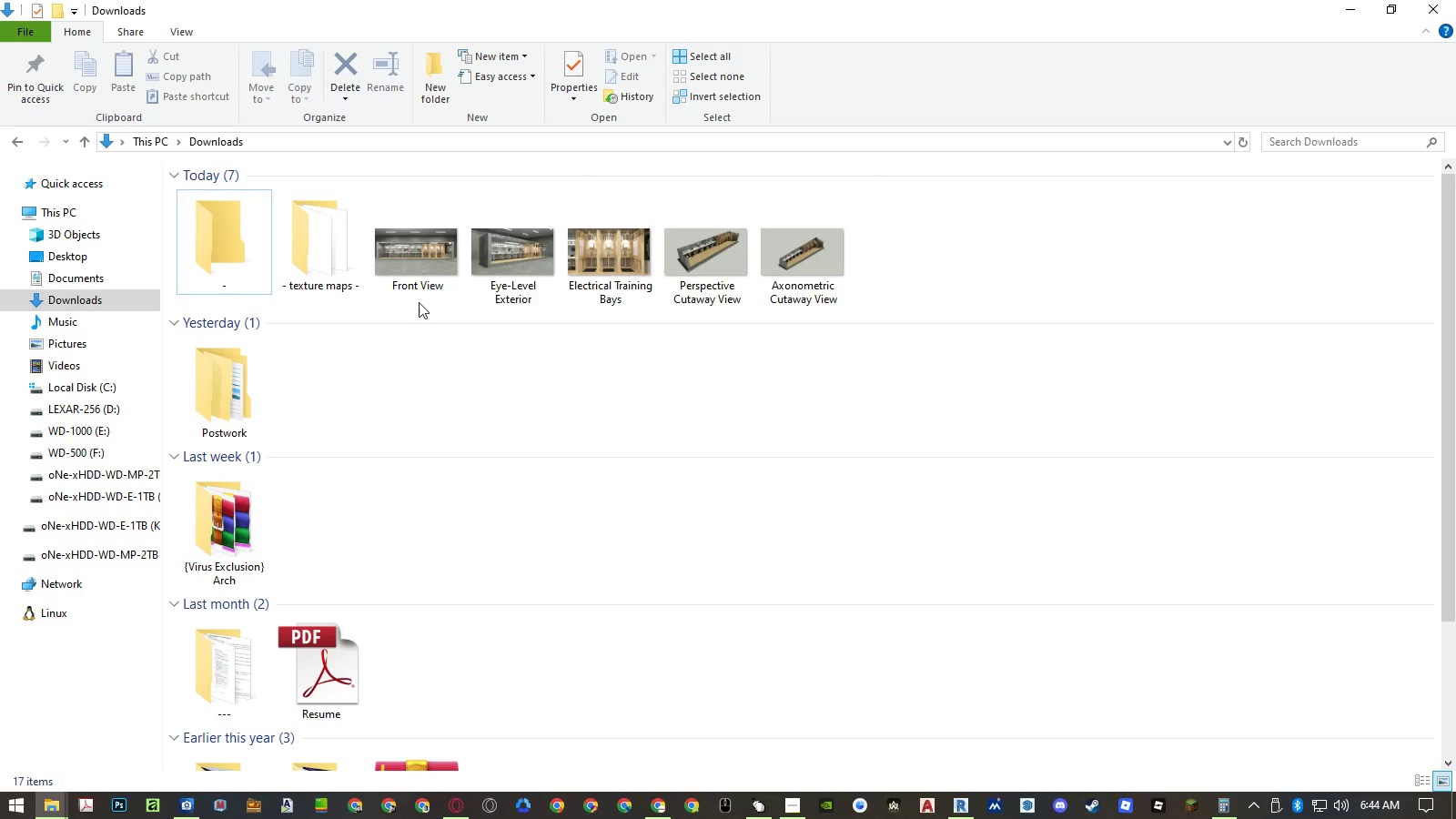 
double_click([426, 277])
 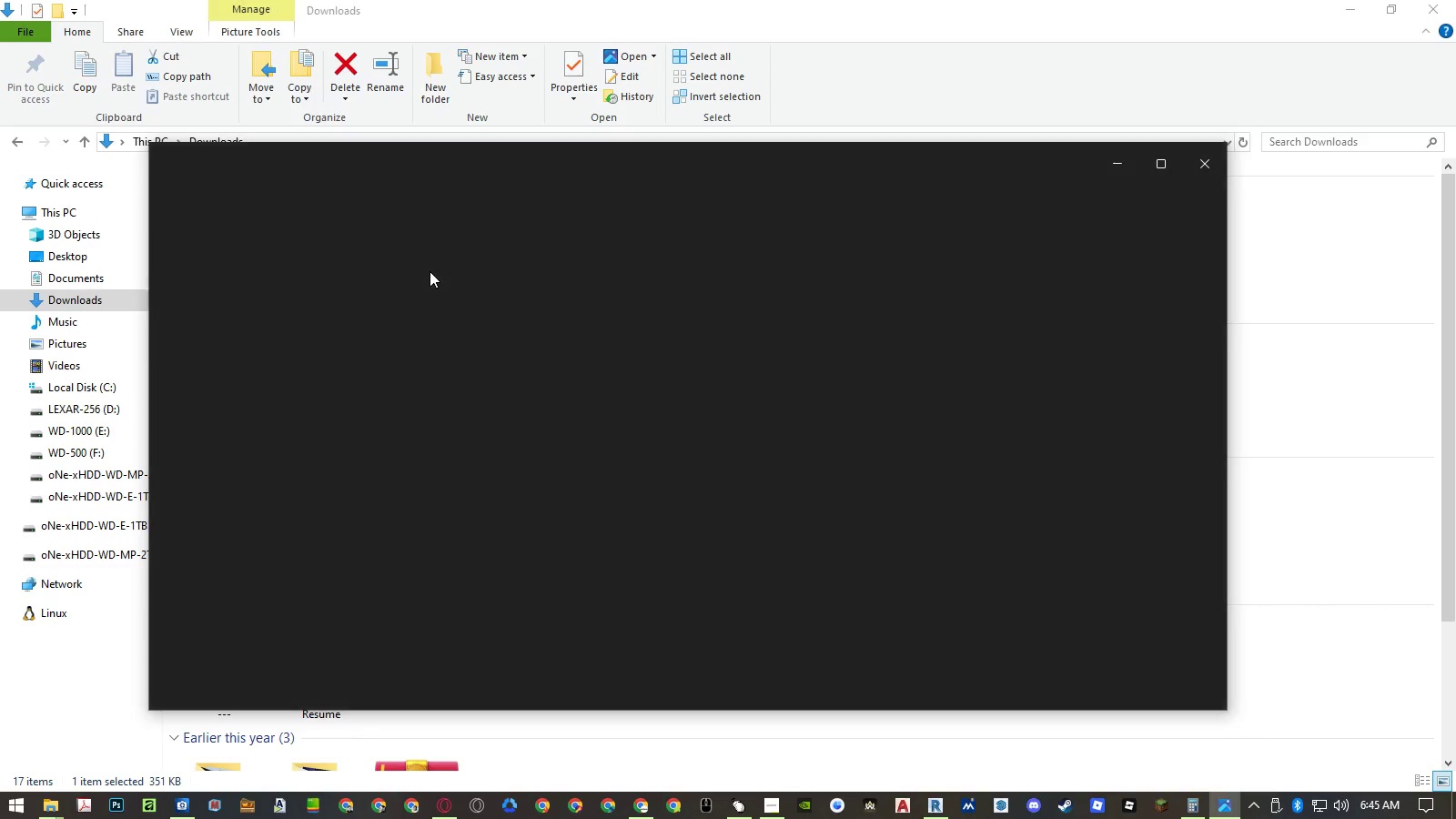 
left_click([1152, 167])
 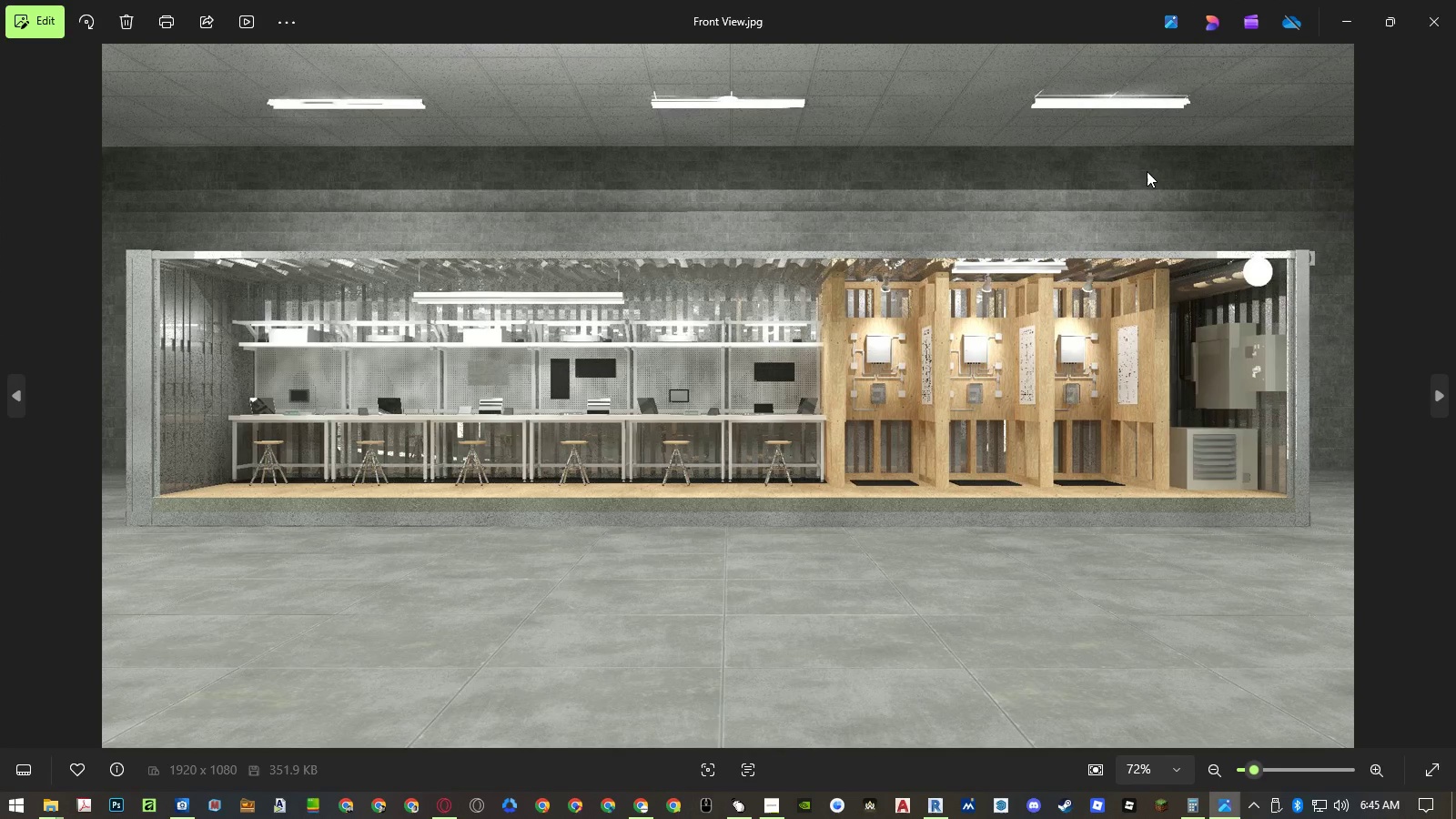 
key(ArrowRight)
 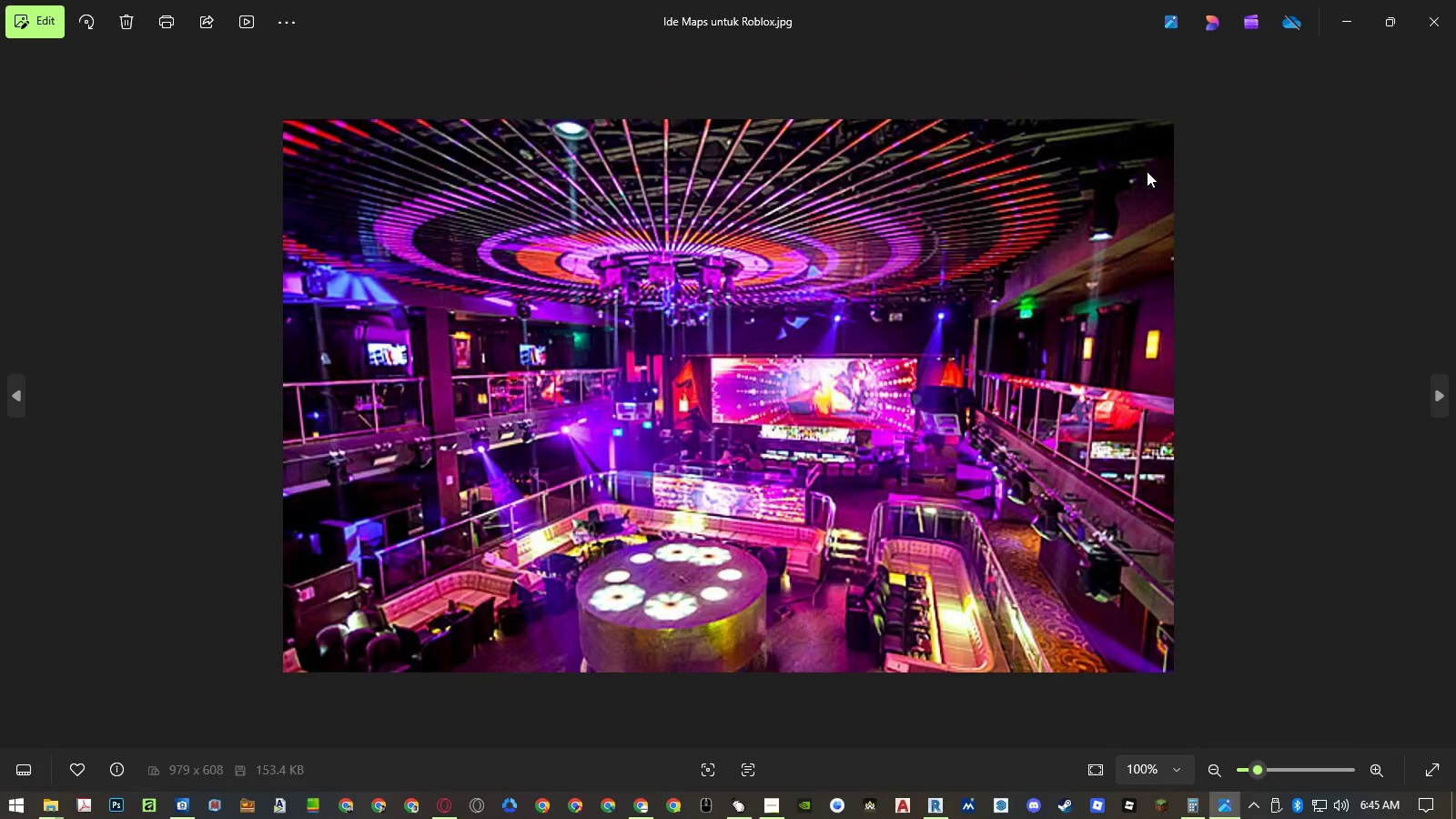 
key(ArrowLeft)
 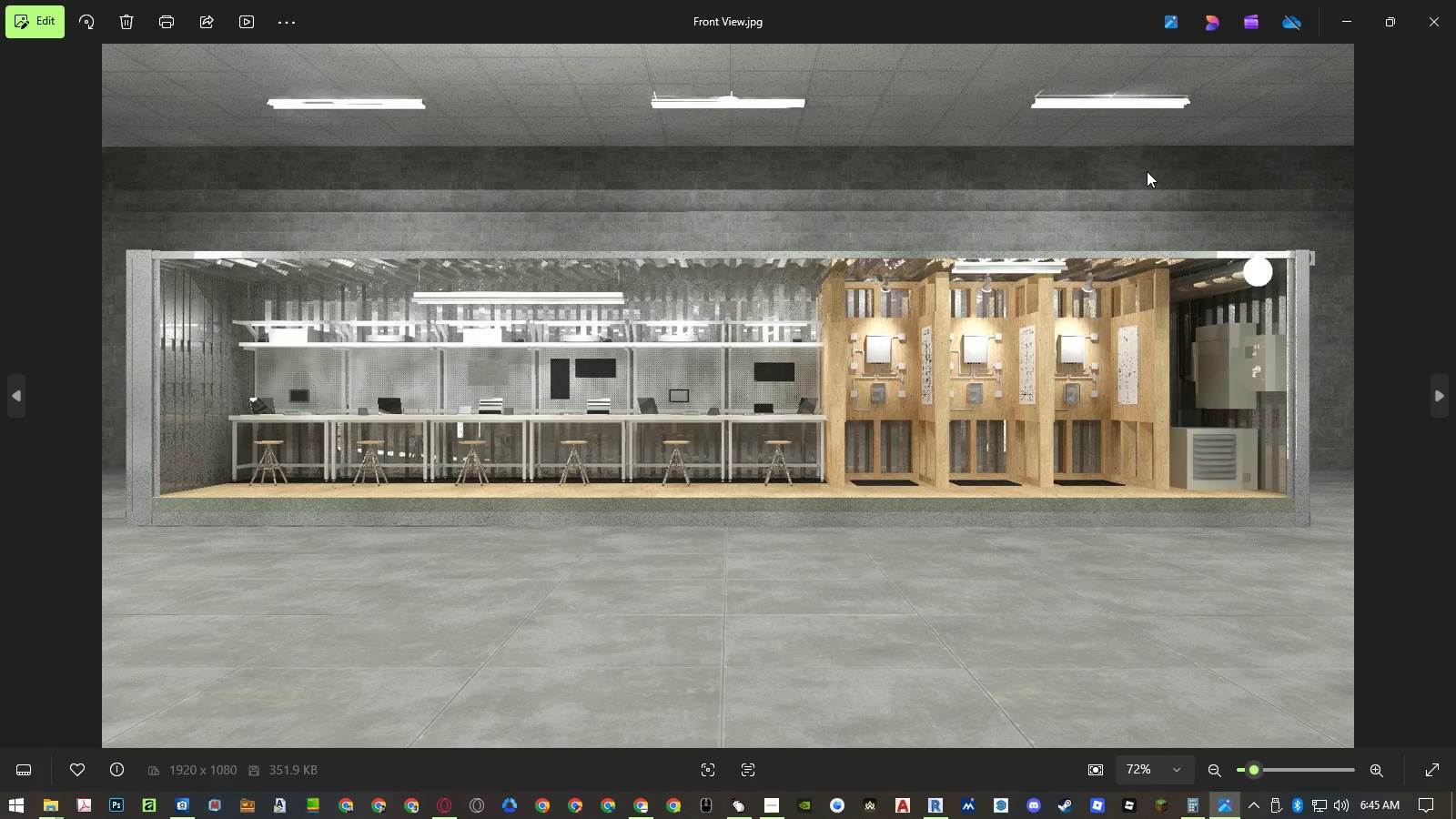 
key(ArrowLeft)
 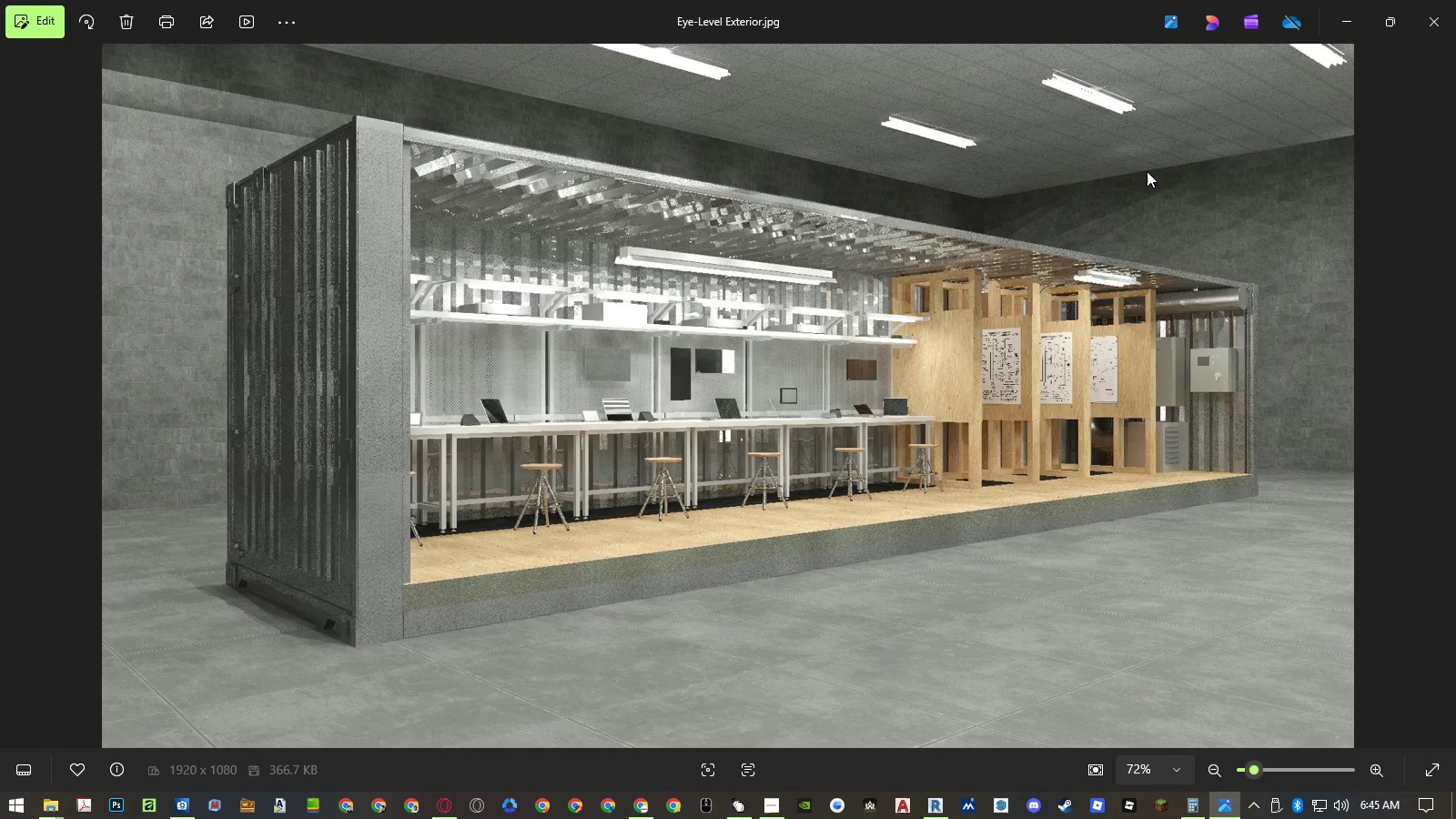 
key(ArrowRight)
 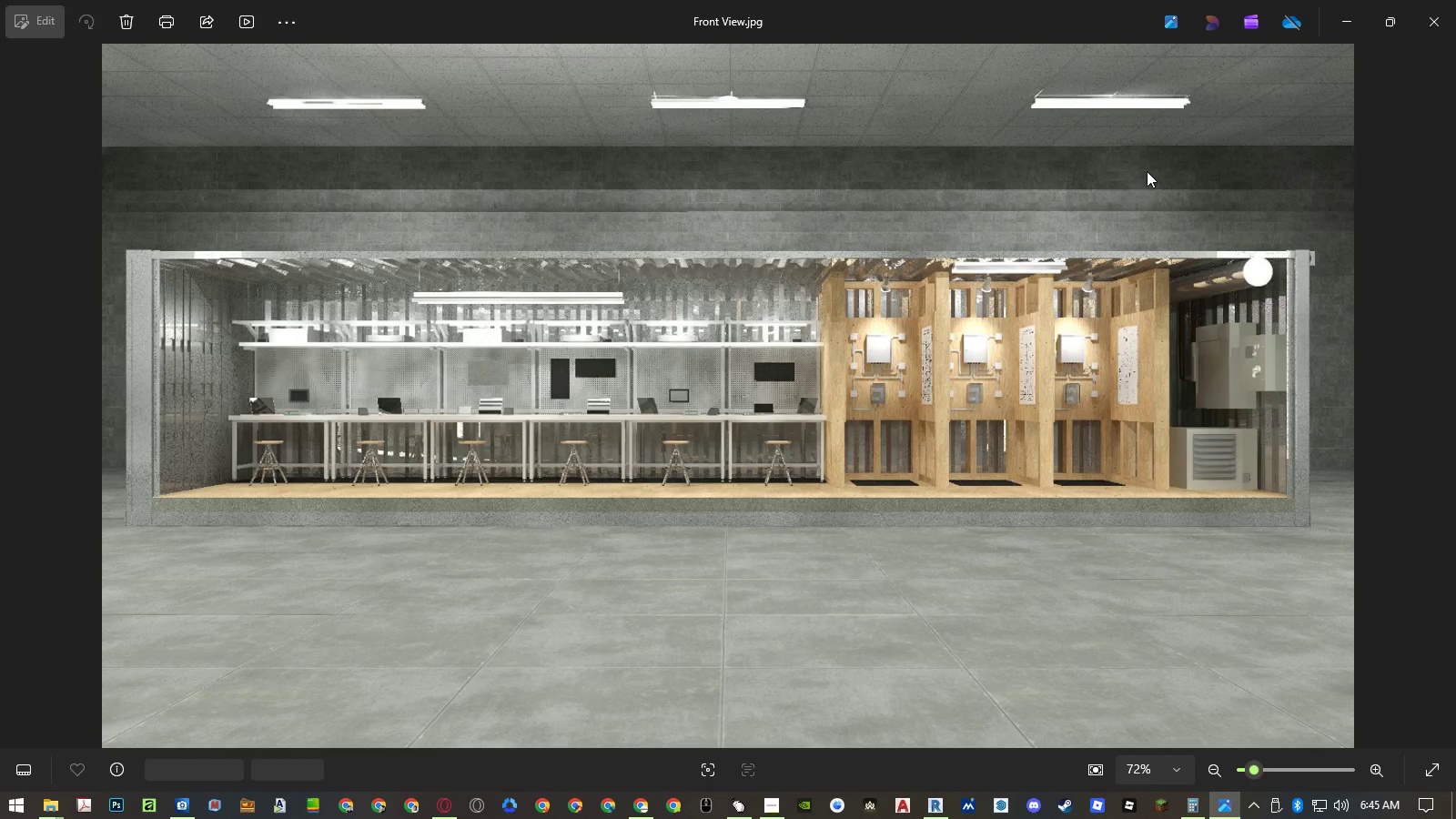 
key(ArrowLeft)
 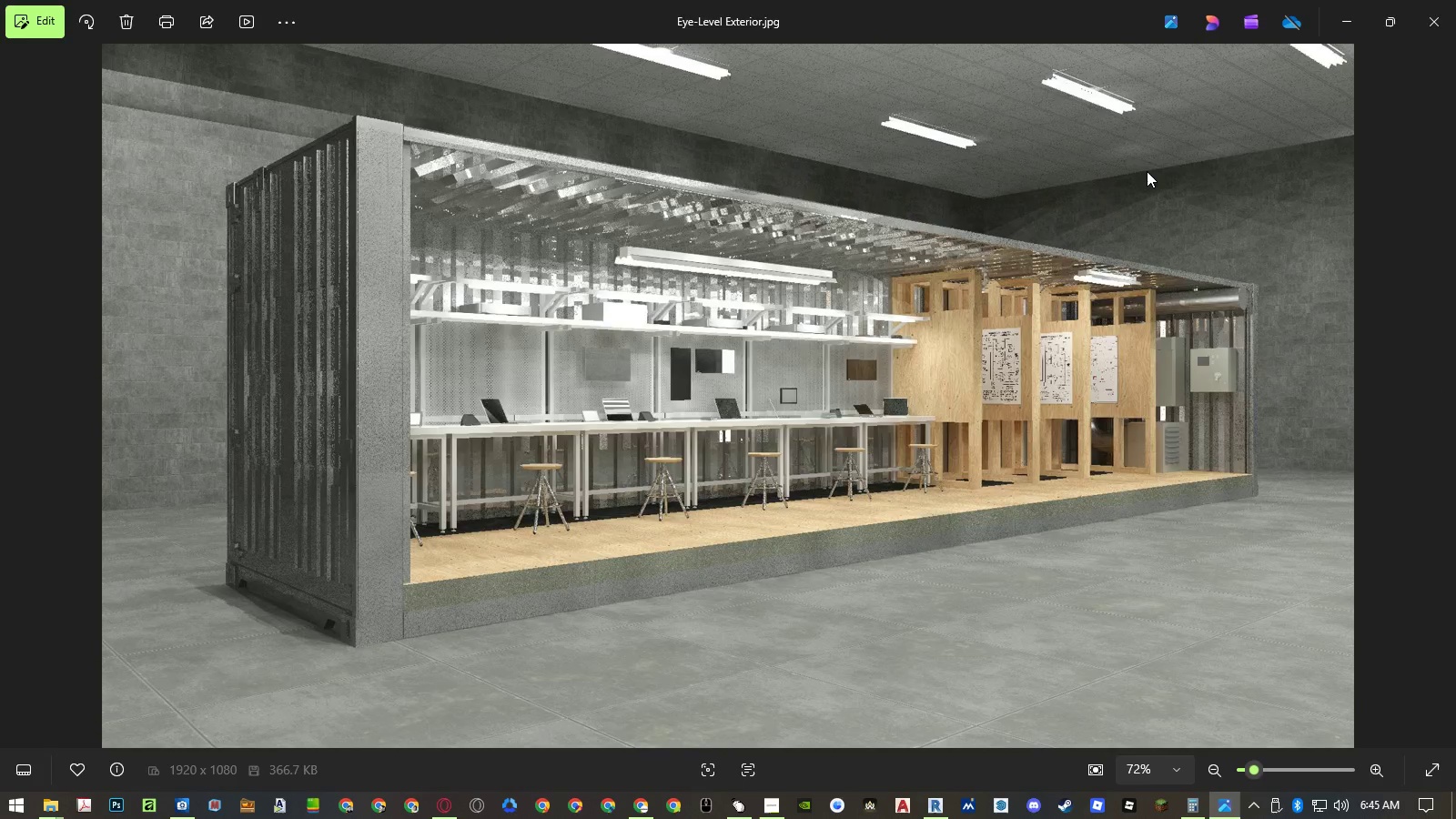 
key(ArrowRight)
 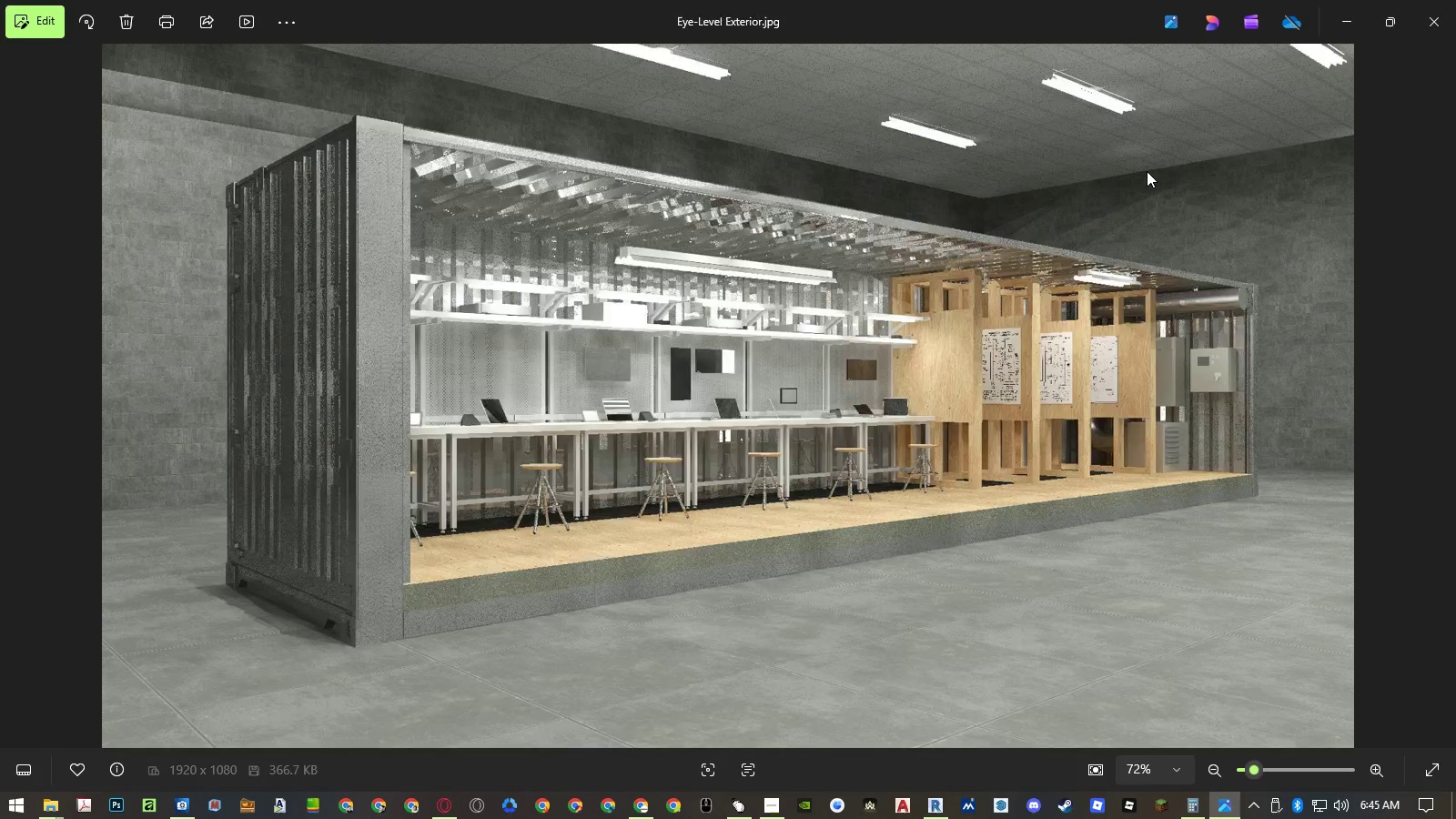 
key(ArrowLeft)
 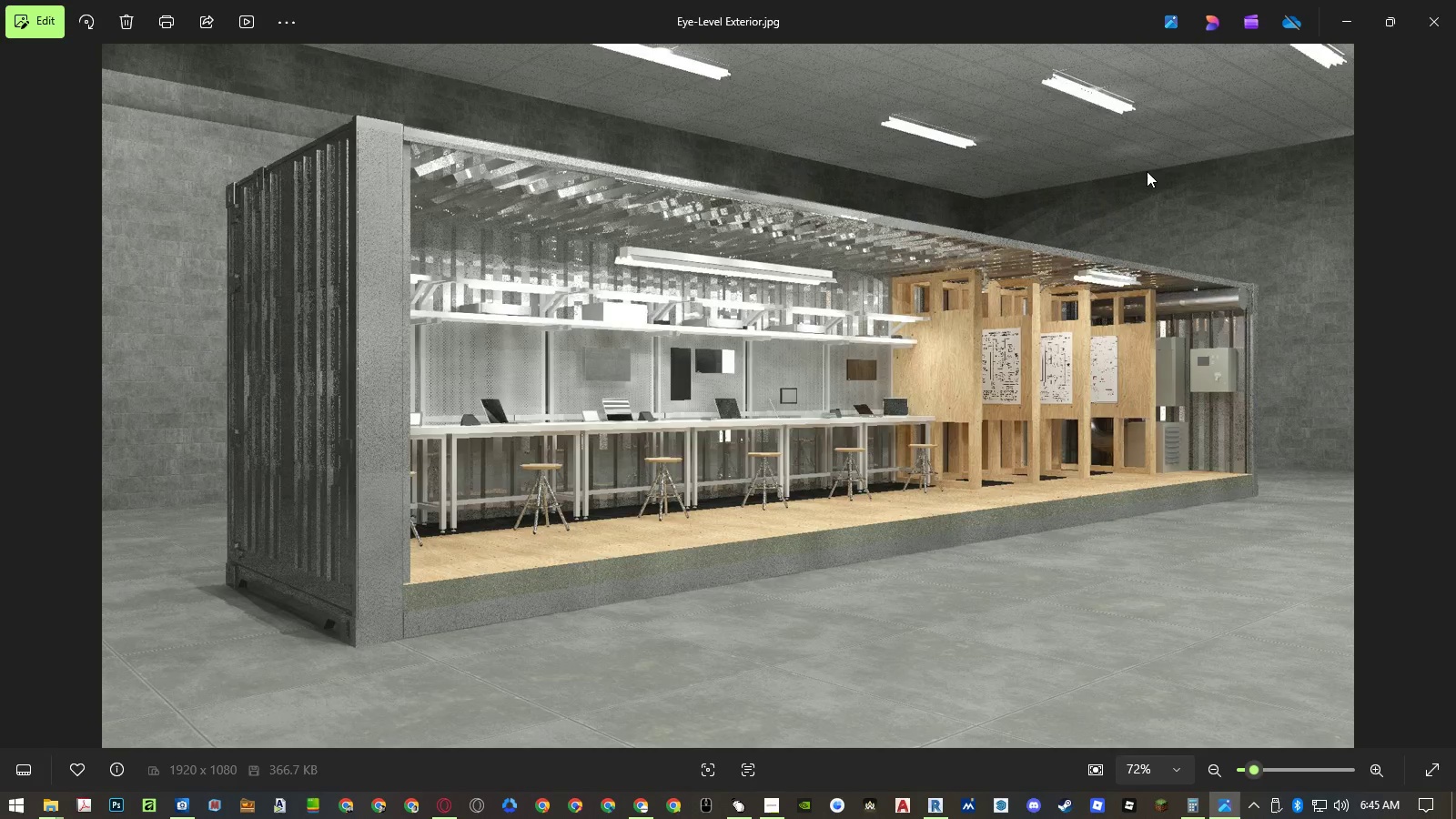 
key(ArrowLeft)
 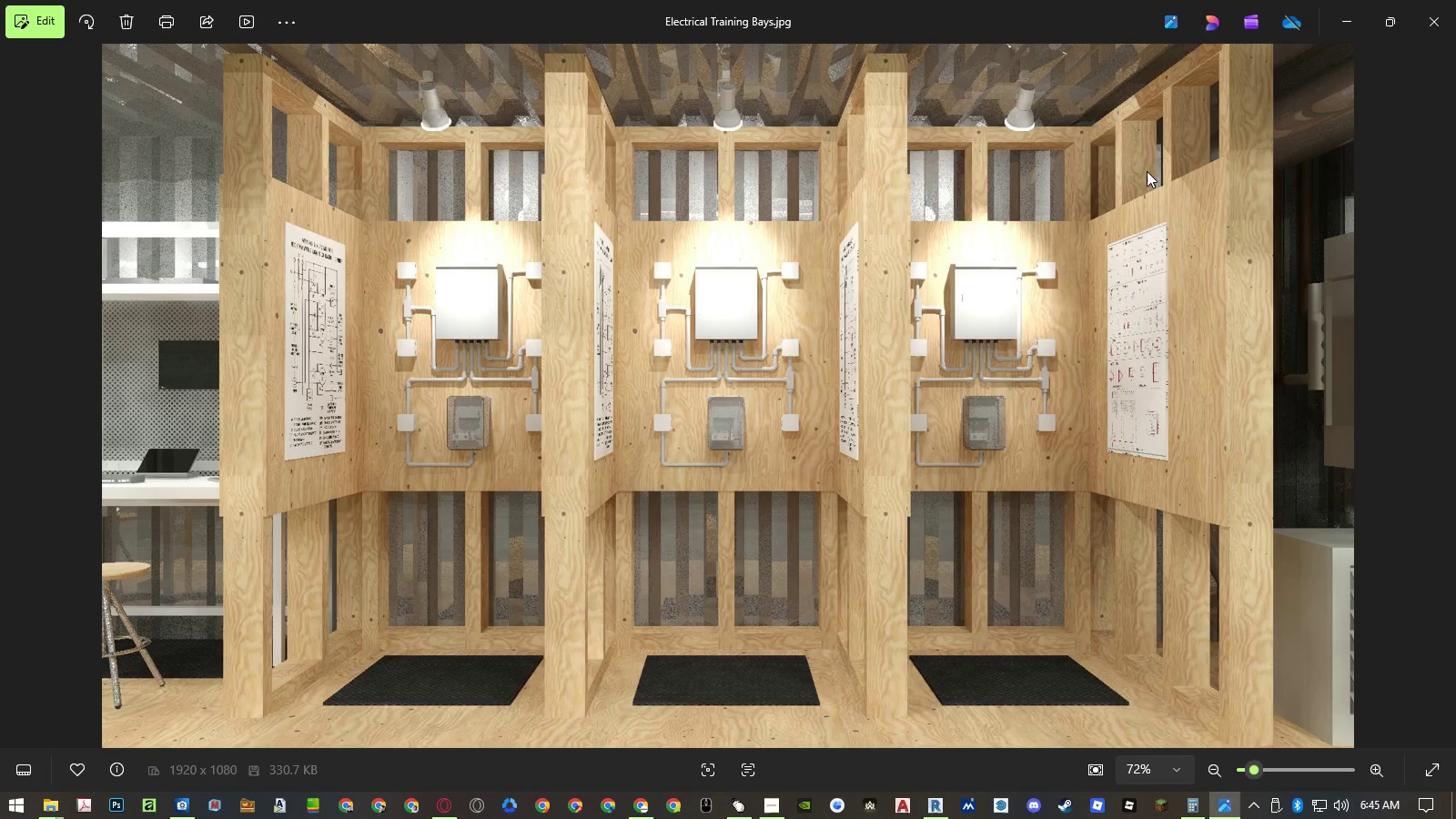 
key(ArrowRight)
 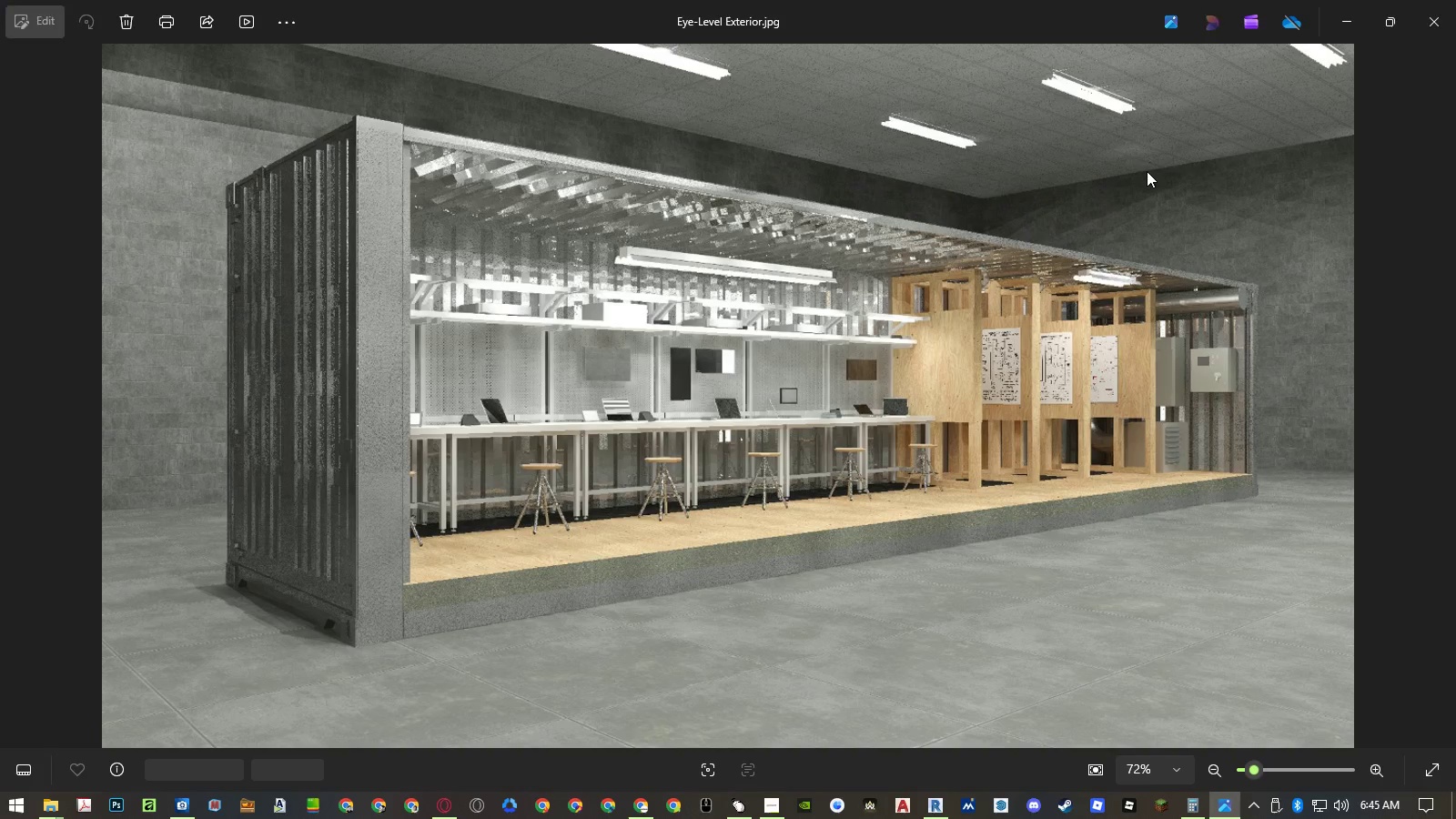 
key(ArrowRight)
 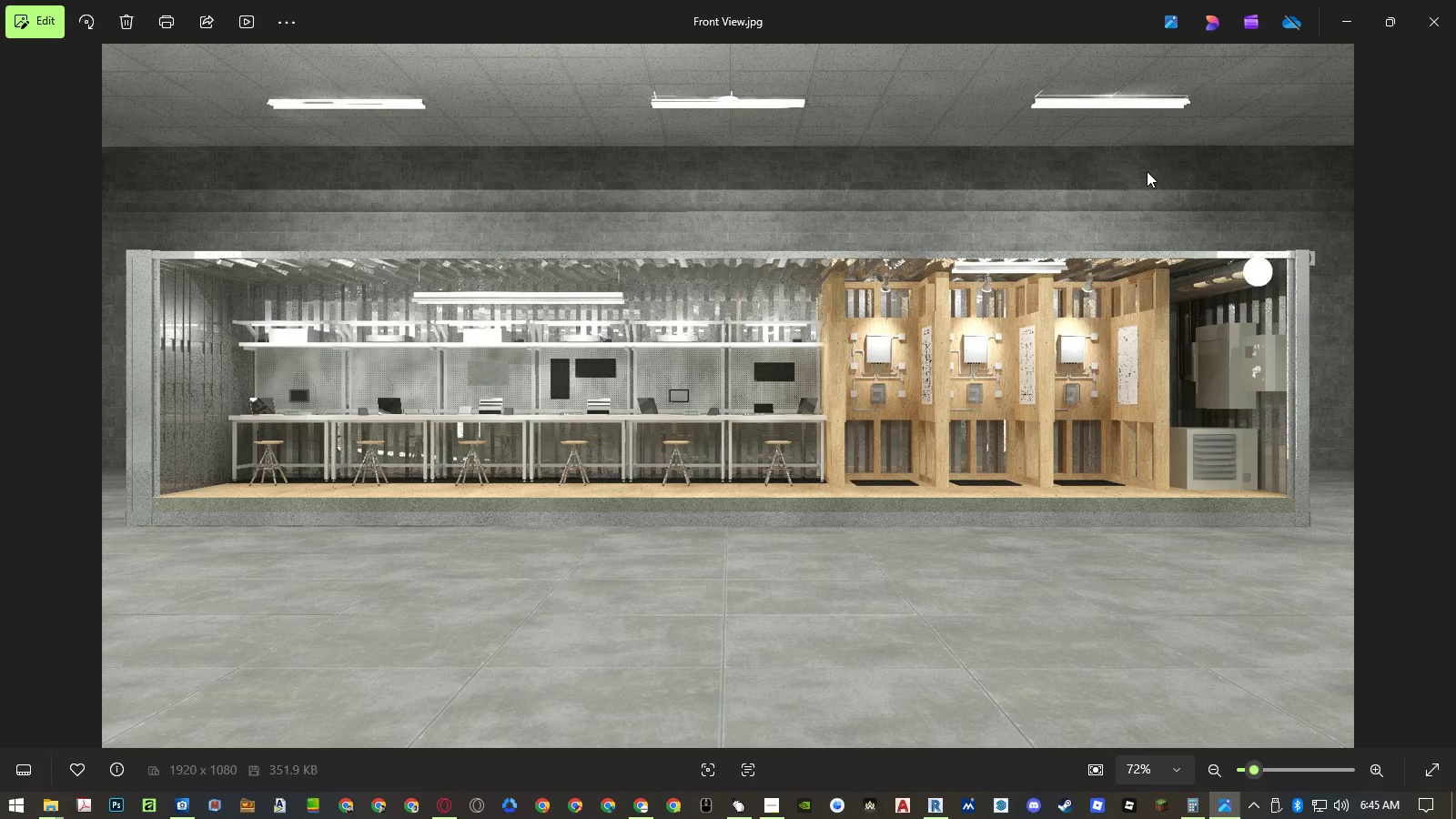 
key(ArrowLeft)
 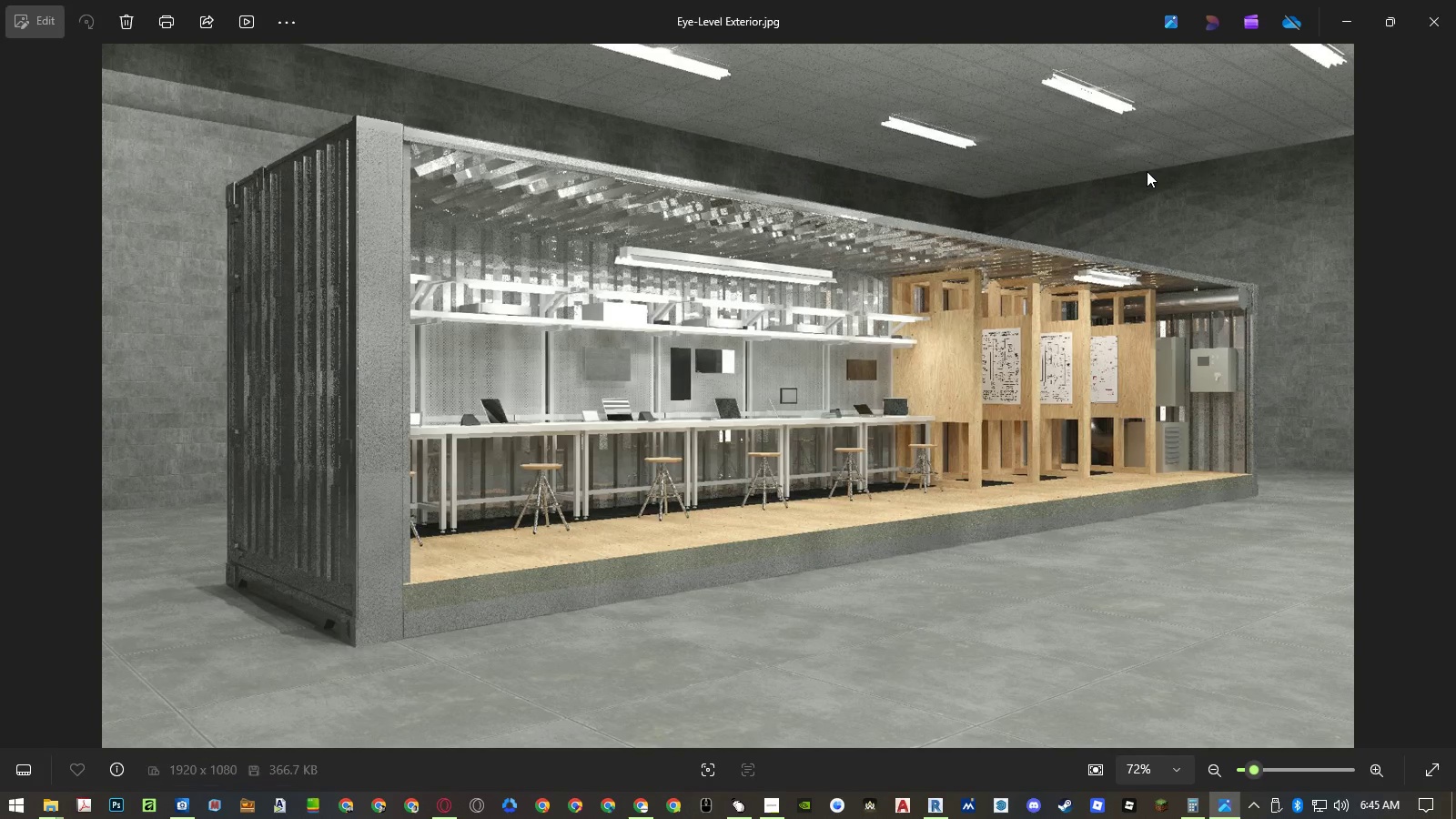 
key(ArrowLeft)
 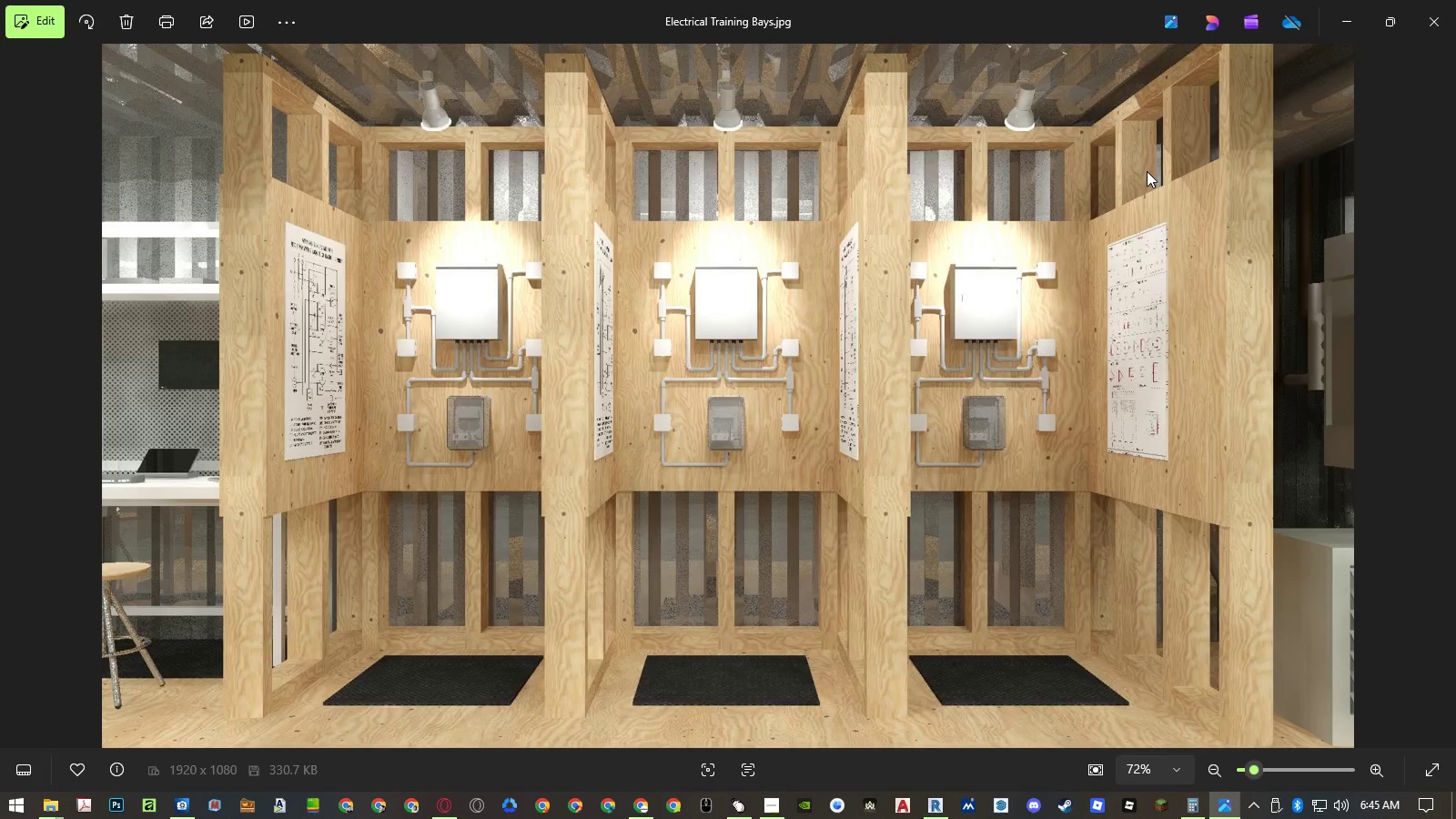 
key(ArrowLeft)
 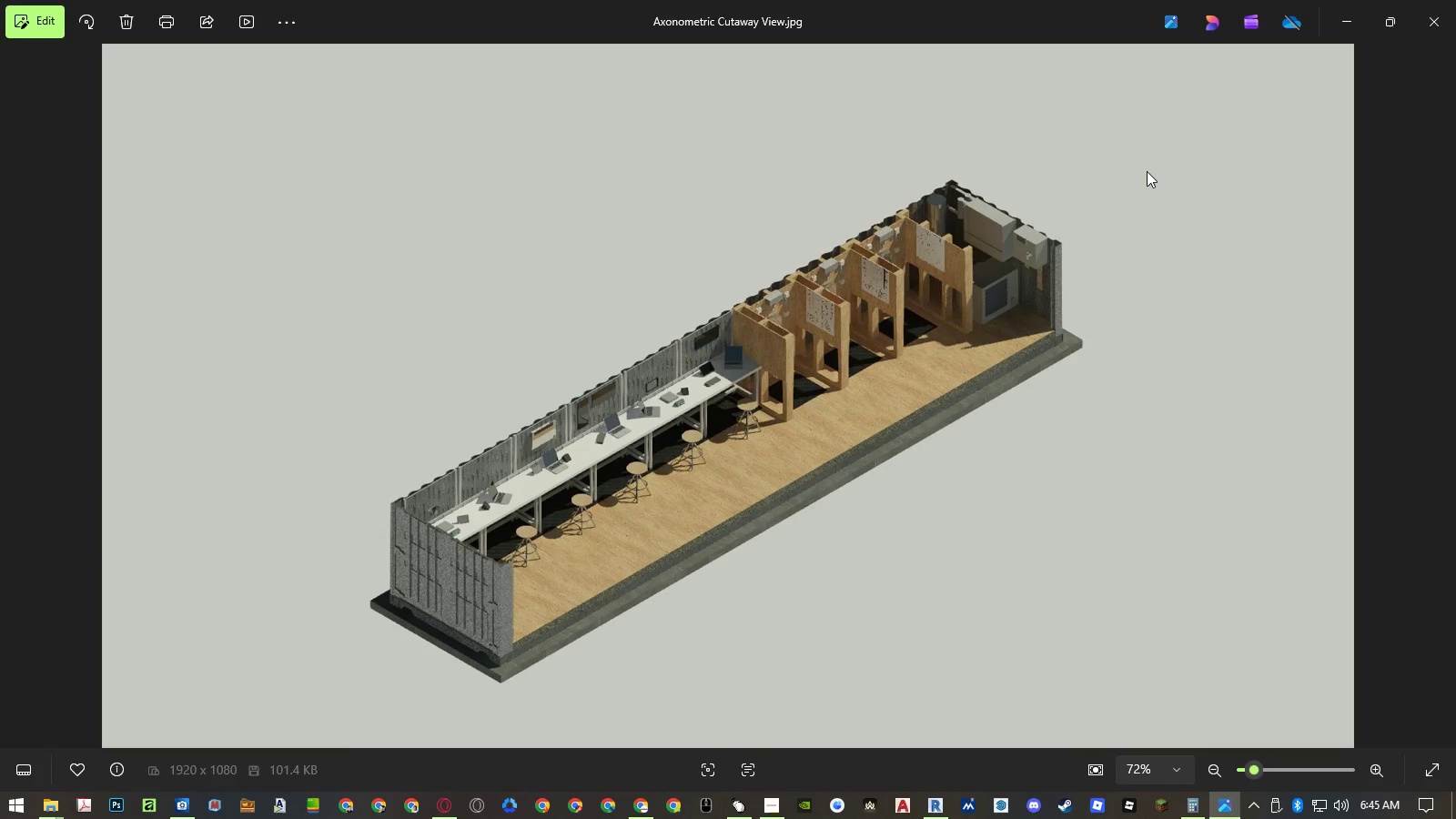 
key(ArrowLeft)
 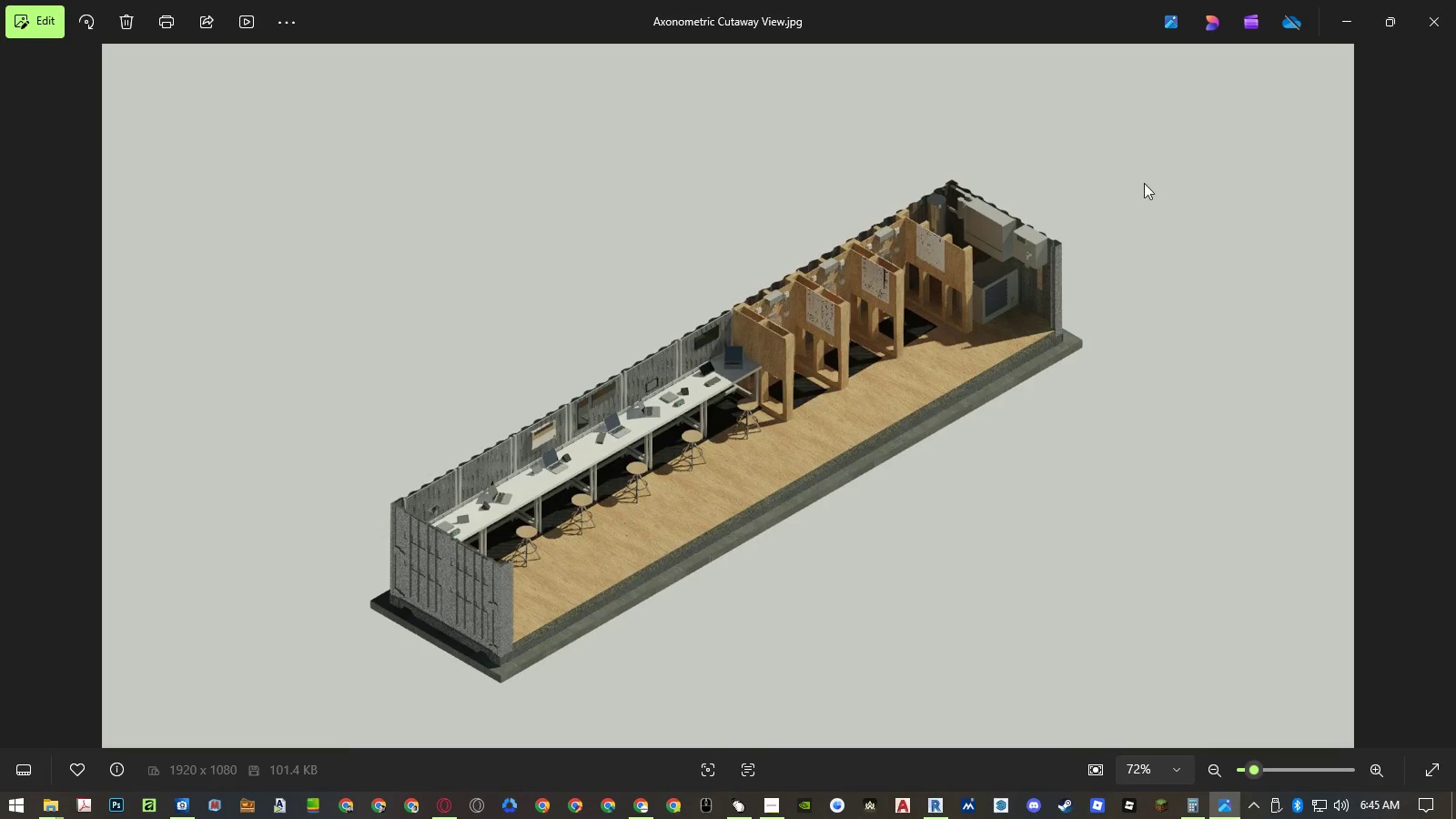 
key(ArrowLeft)
 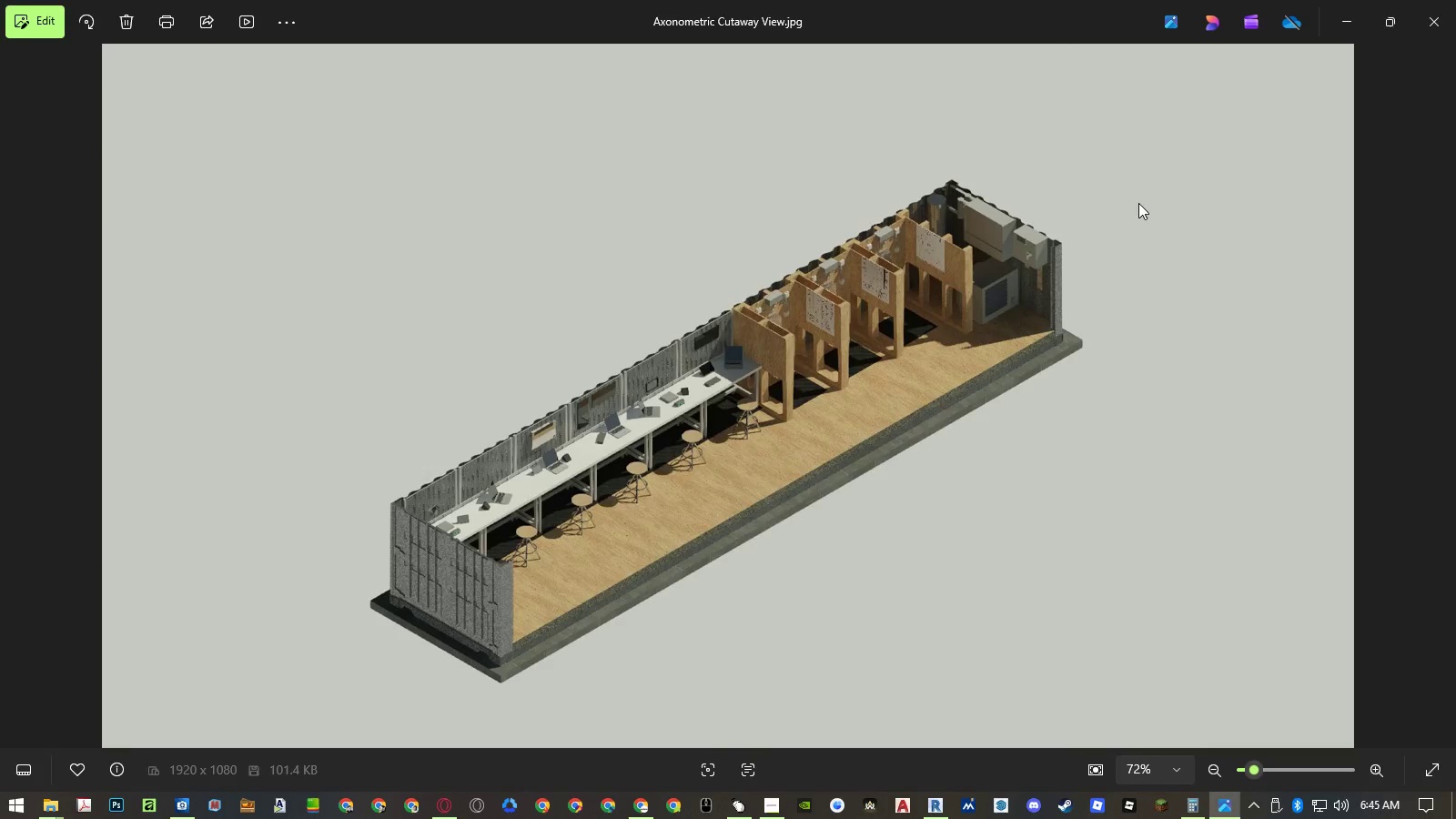 
key(ArrowRight)
 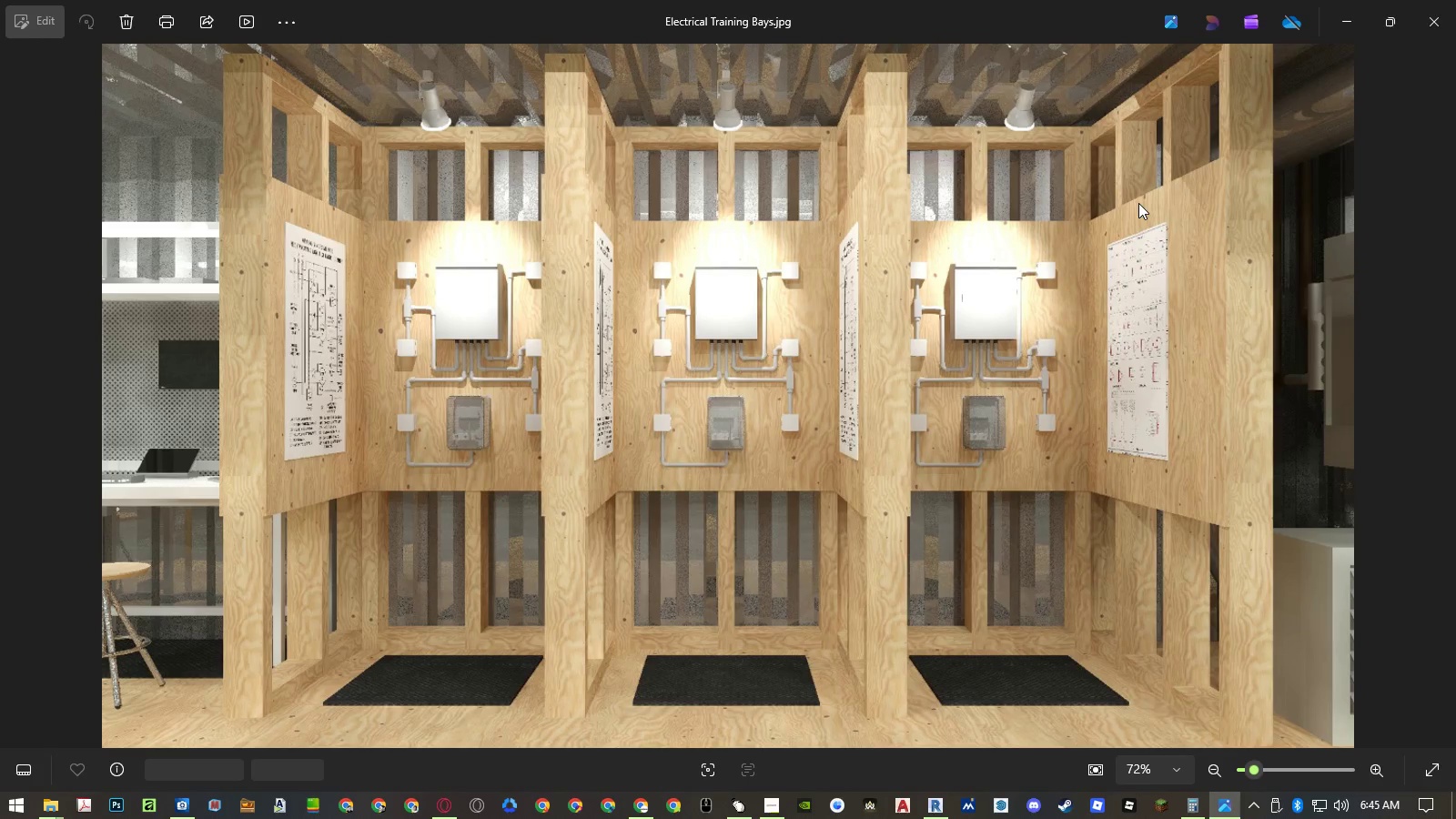 
key(ArrowLeft)
 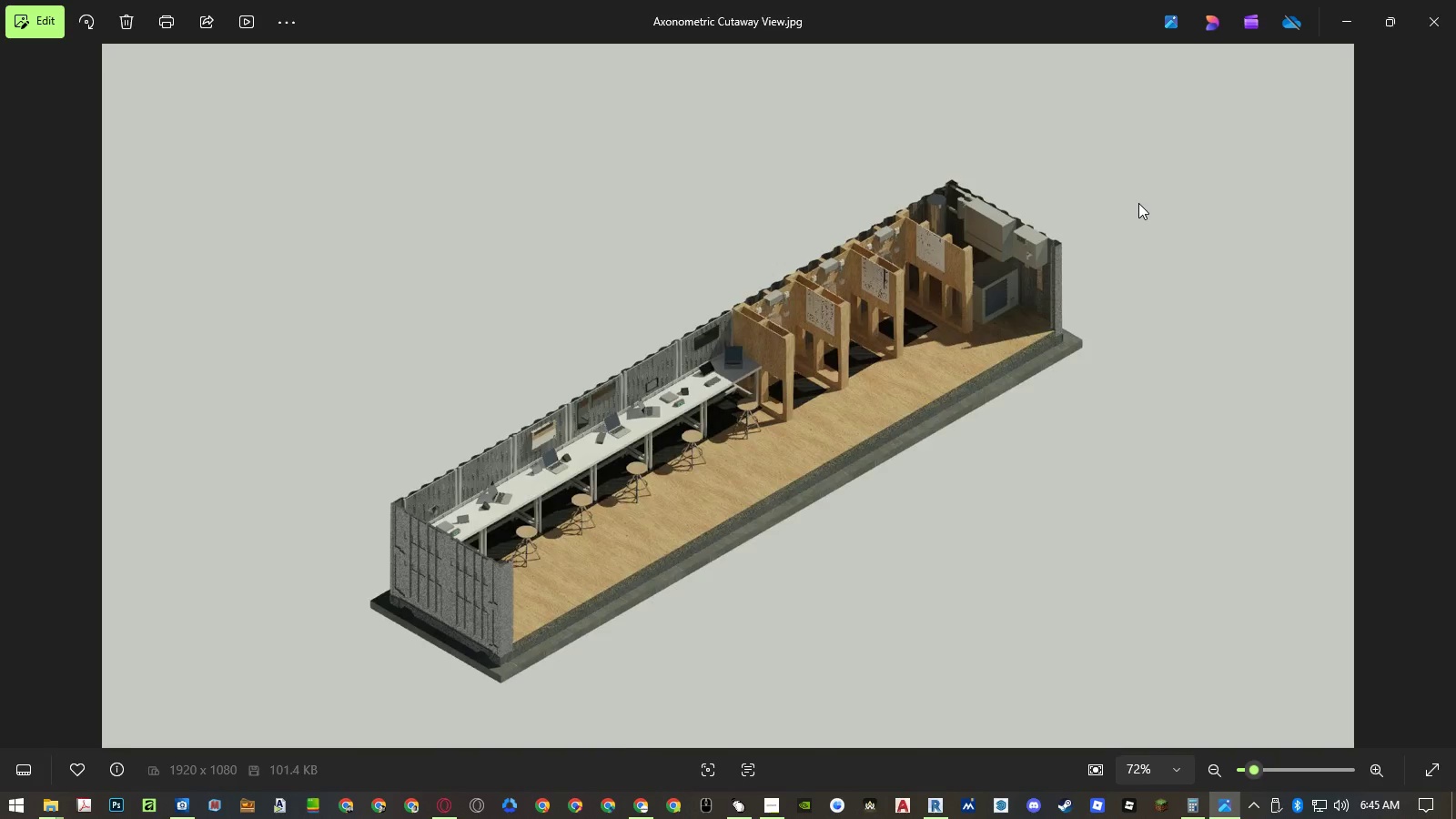 
key(ArrowRight)
 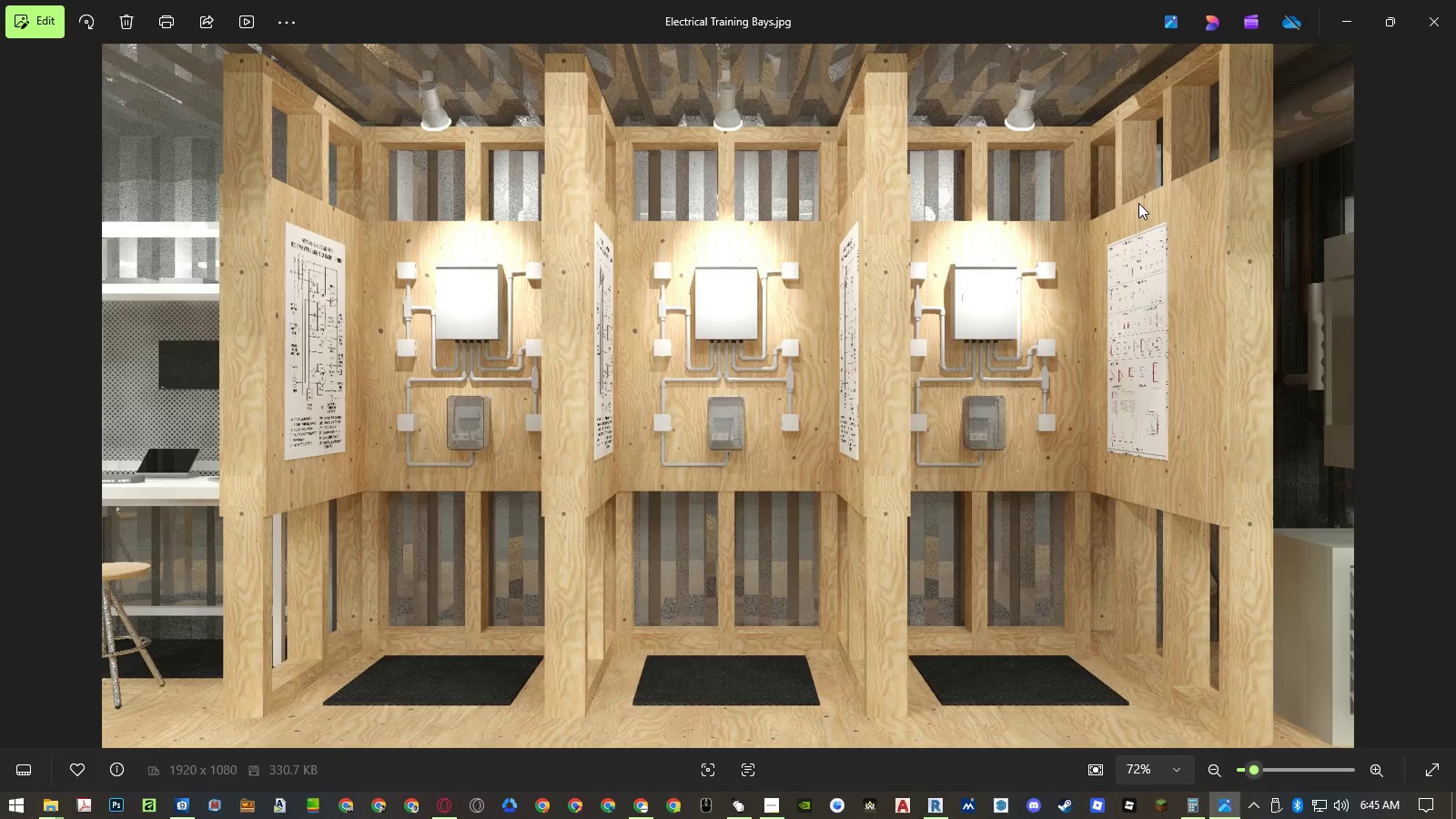 
key(ArrowRight)
 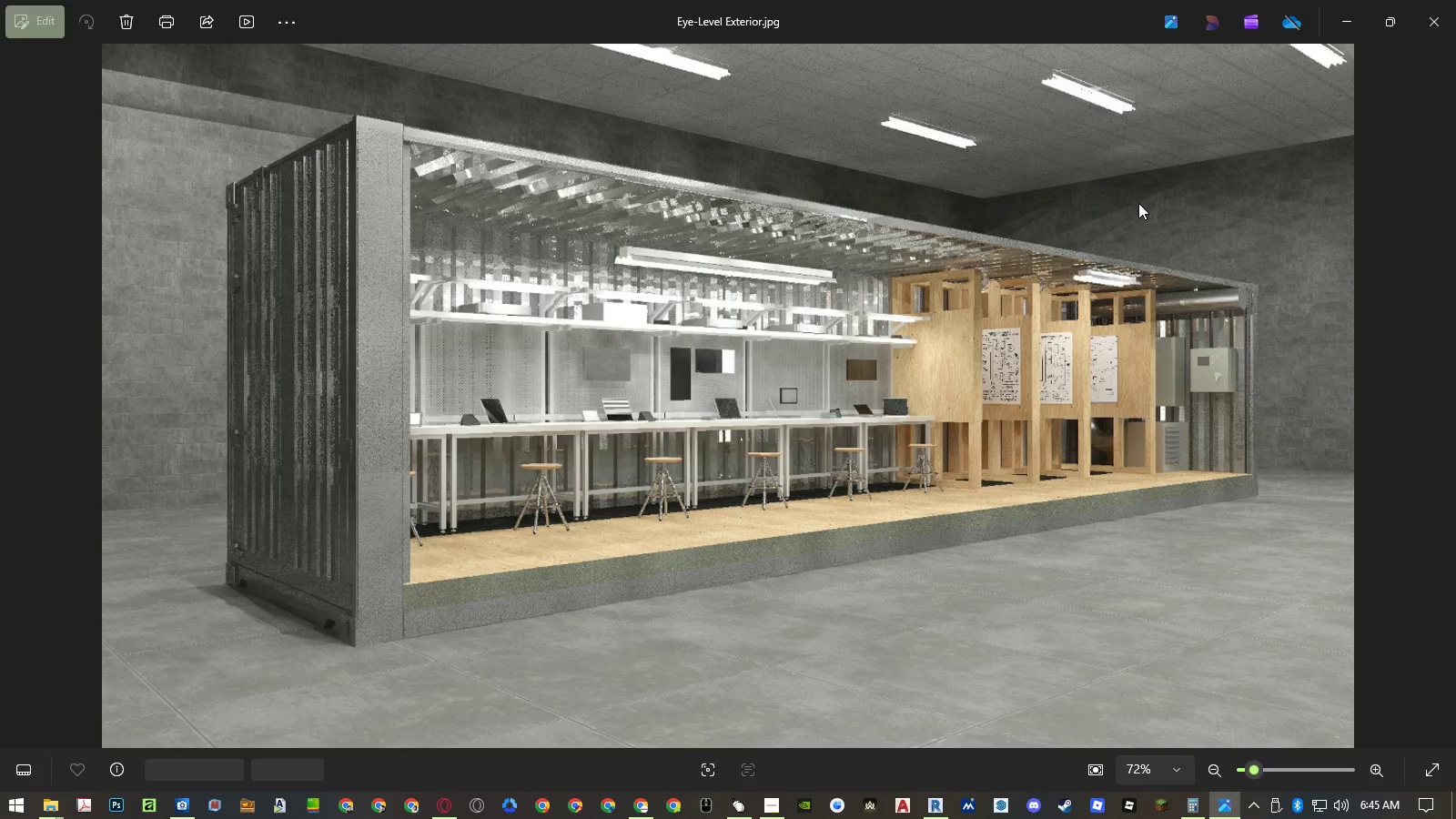 
key(ArrowRight)
 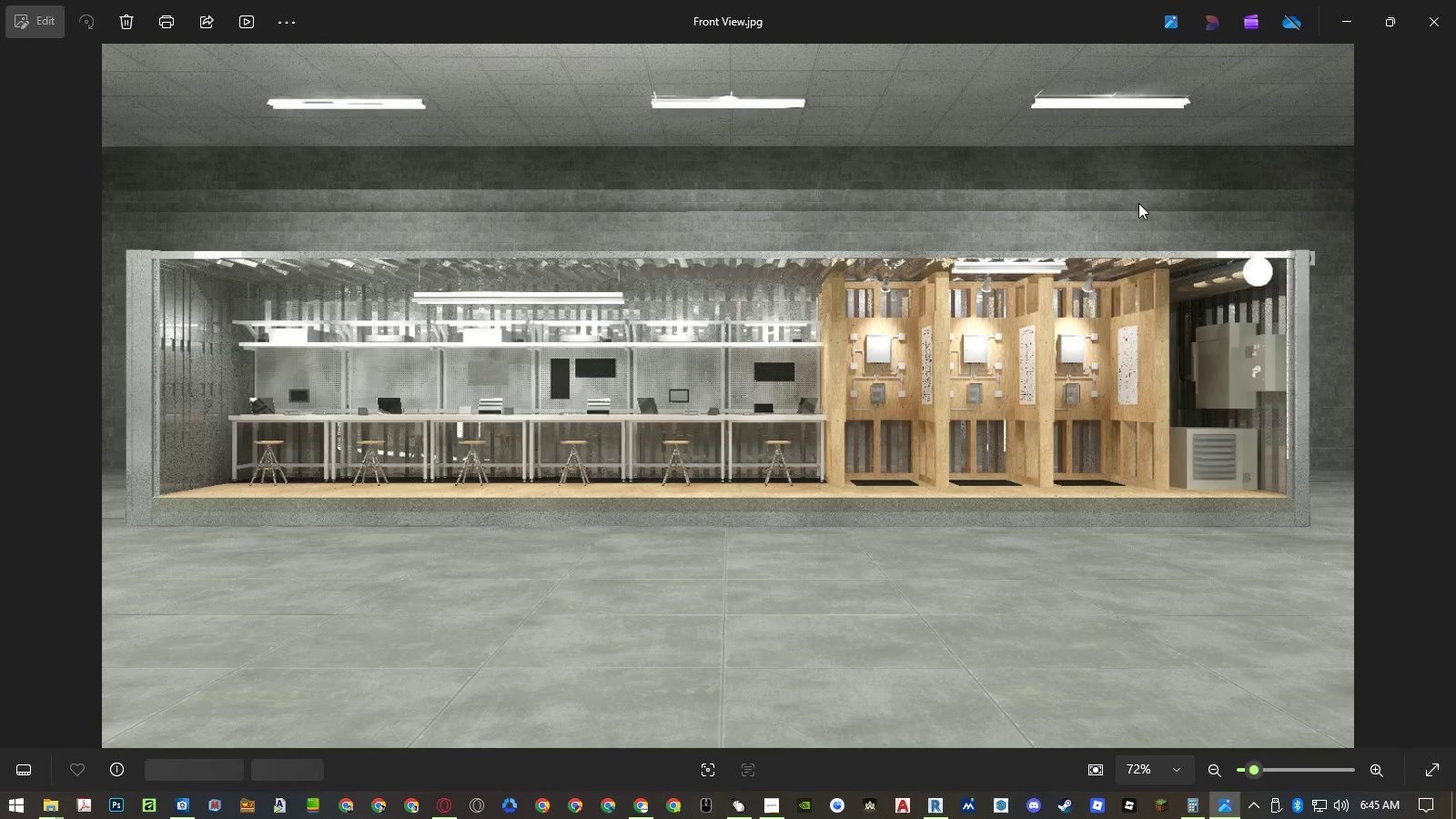 
key(ArrowRight)
 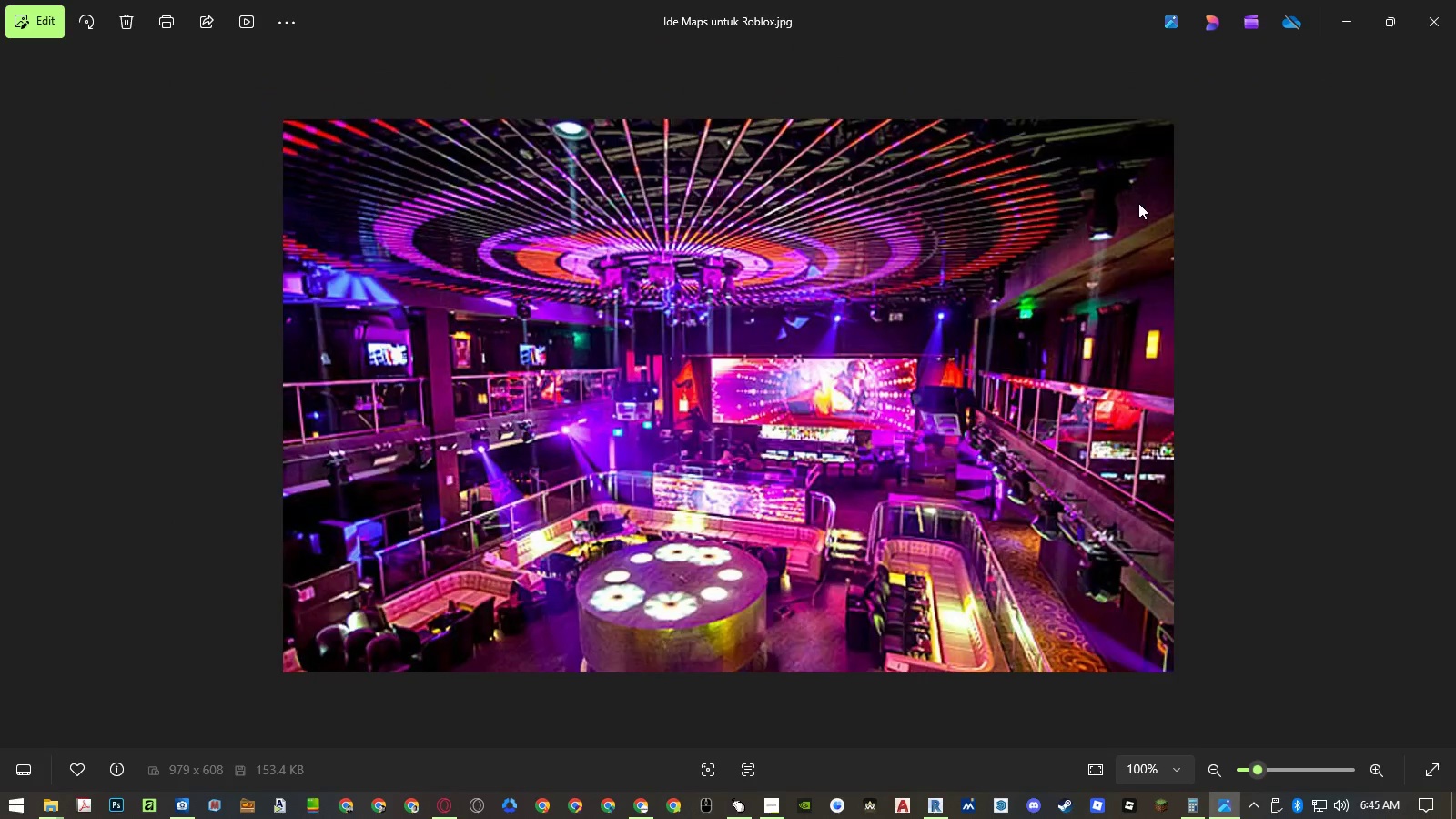 
key(ArrowRight)
 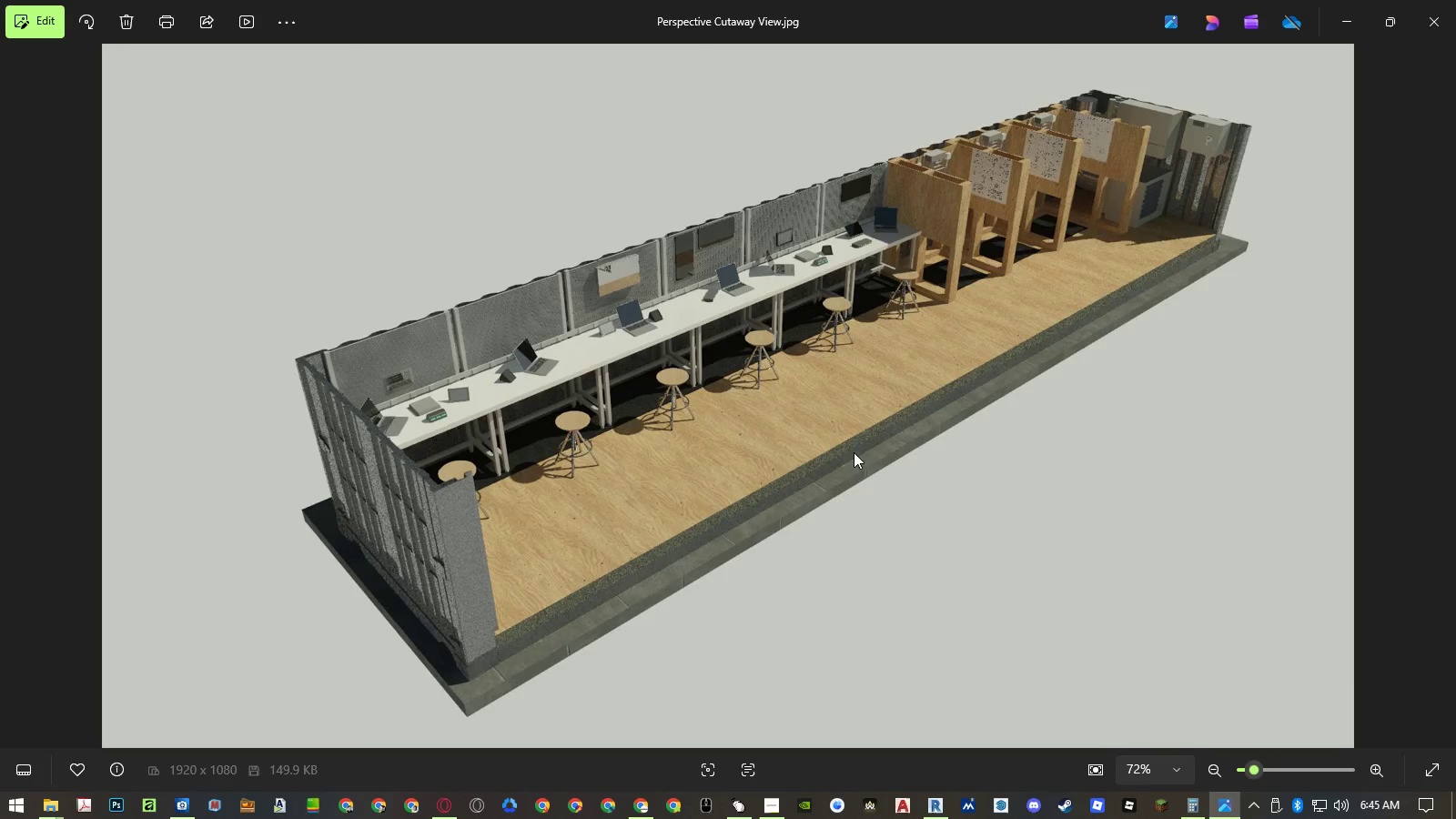 
left_click([52, 802])
 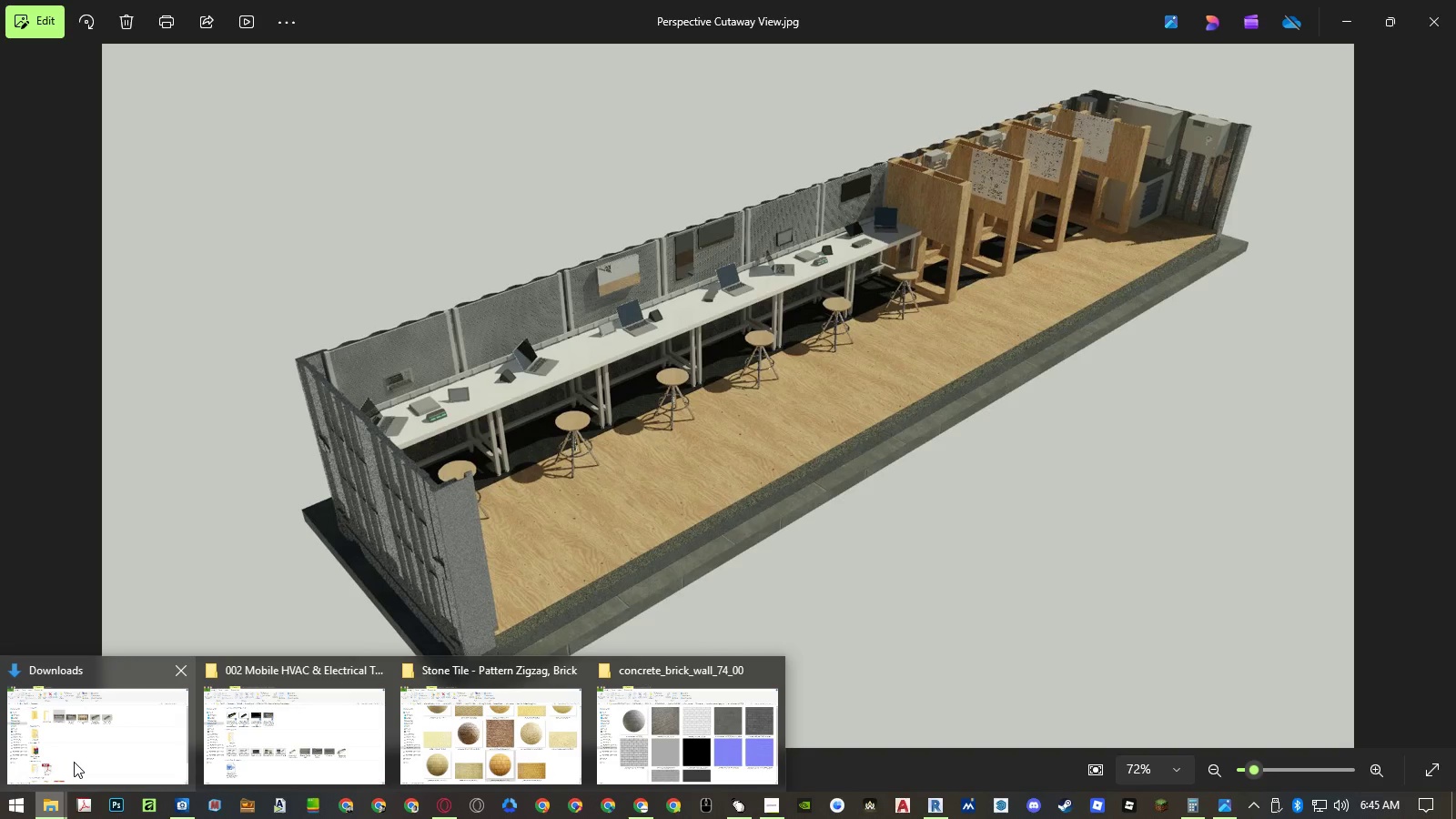 
left_click([75, 762])
 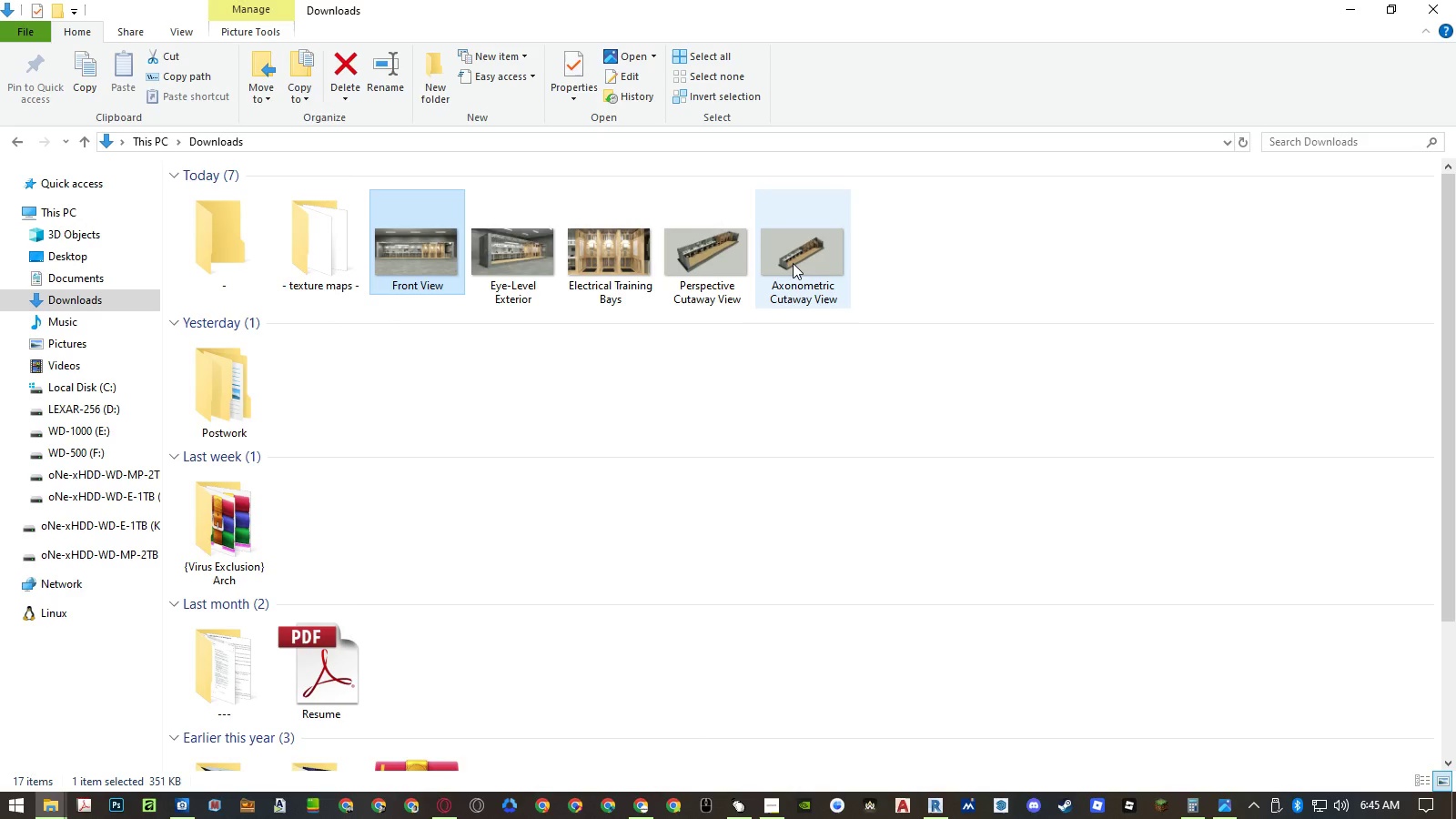 
double_click([793, 263])
 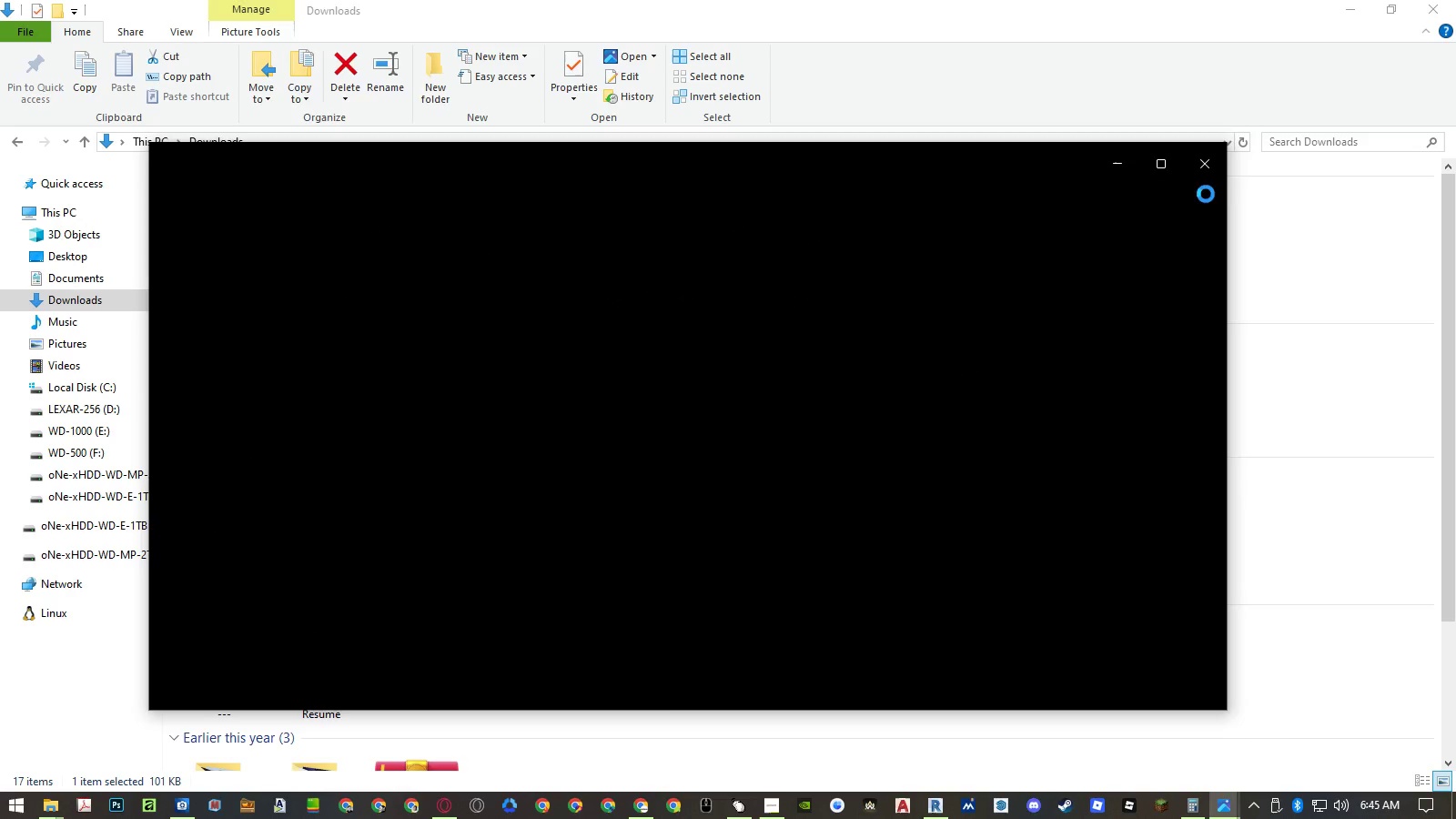 
left_click([1164, 167])
 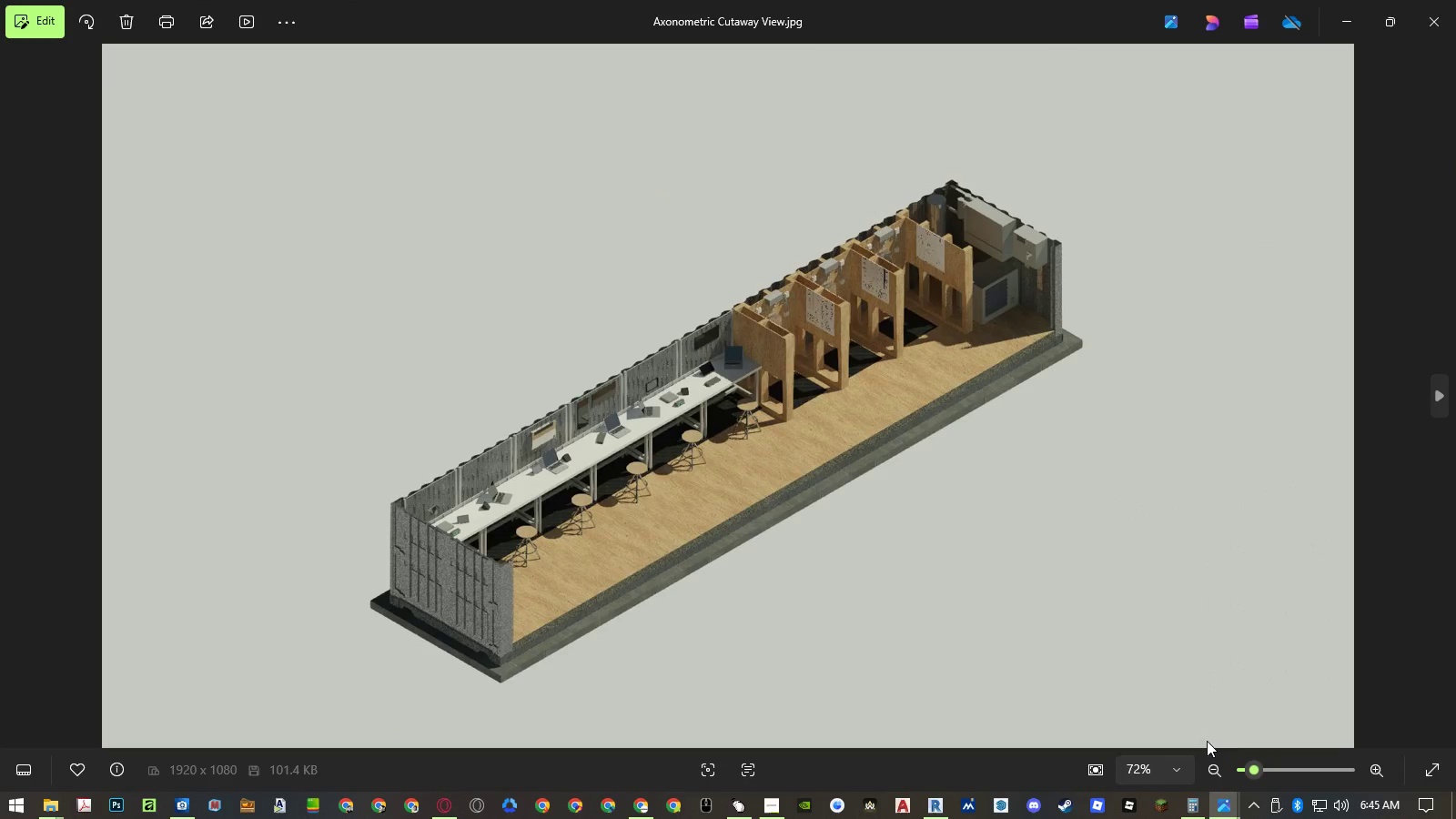 
left_click([1221, 804])
 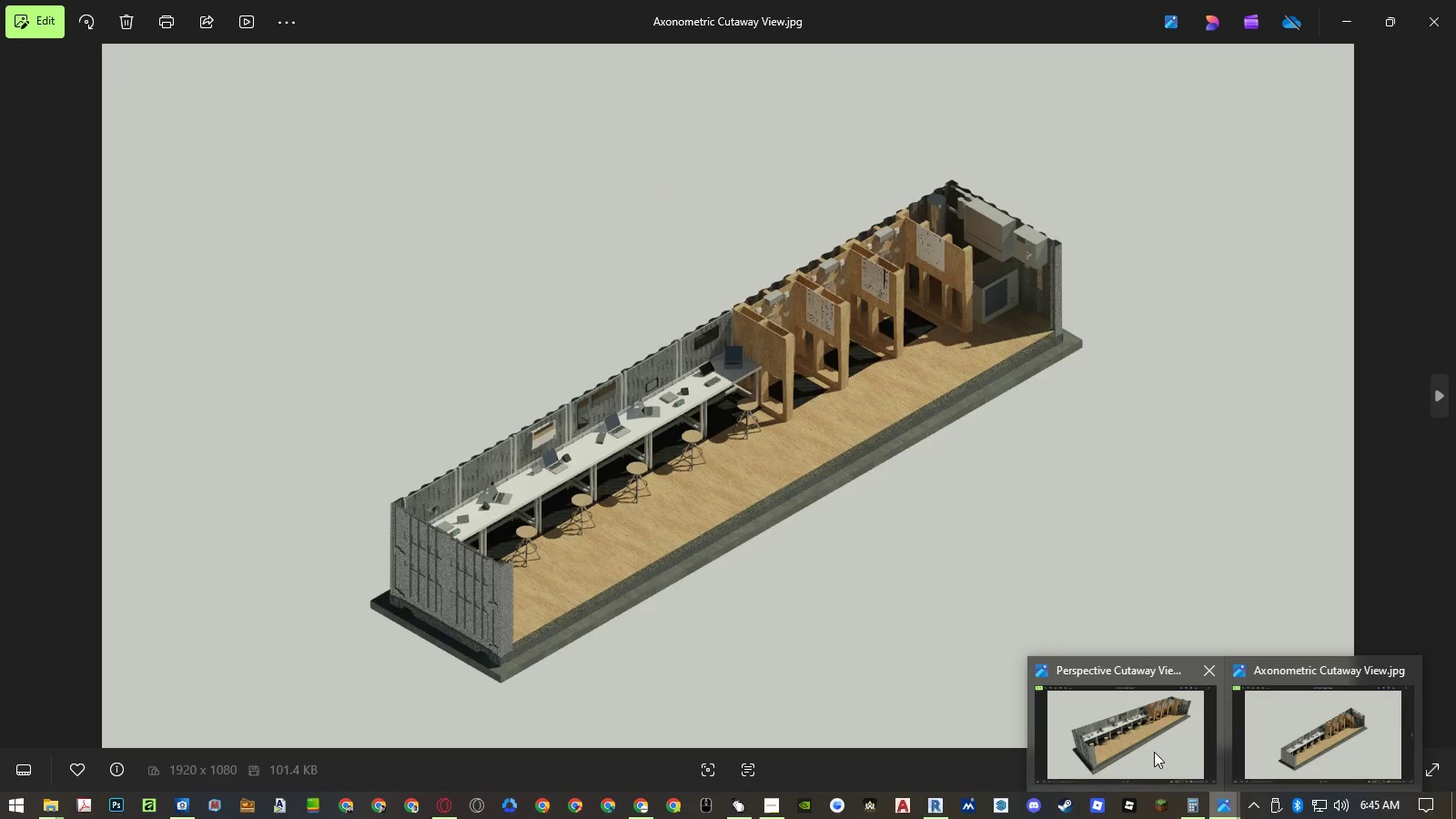 
left_click([1154, 752])
 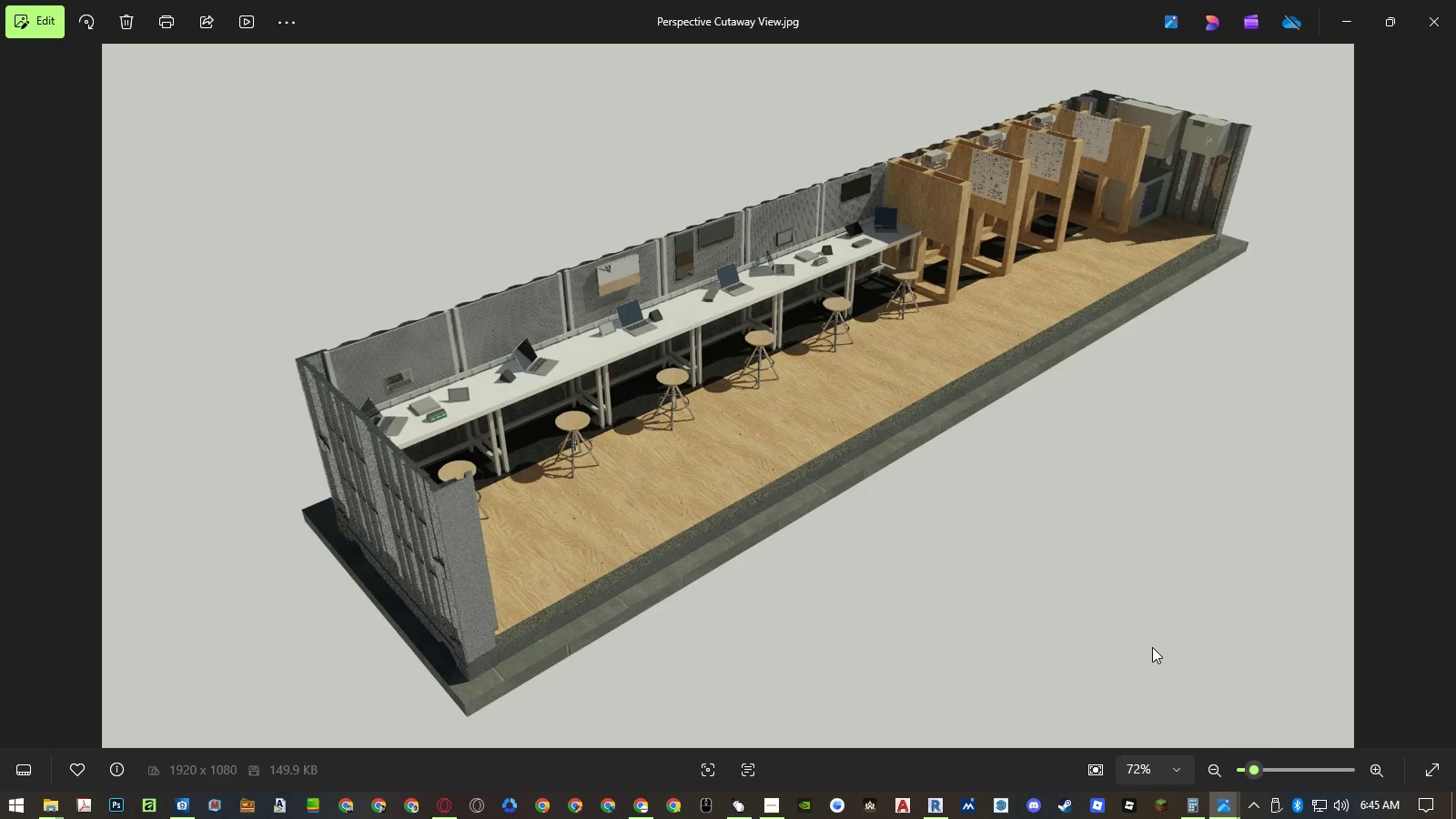 
key(Alt+Tab)
 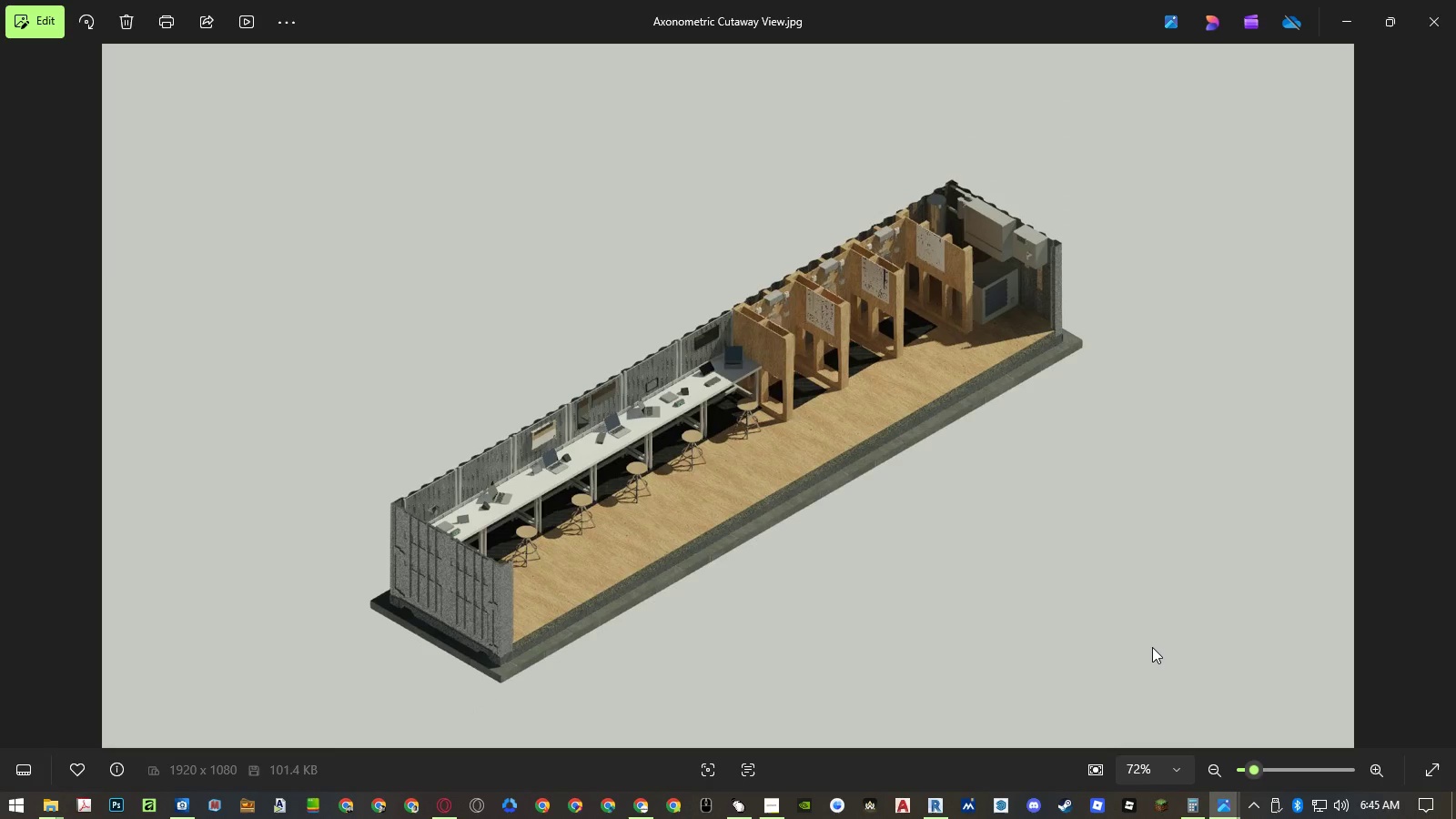 
hold_key(key=AltLeft, duration=1.84)
 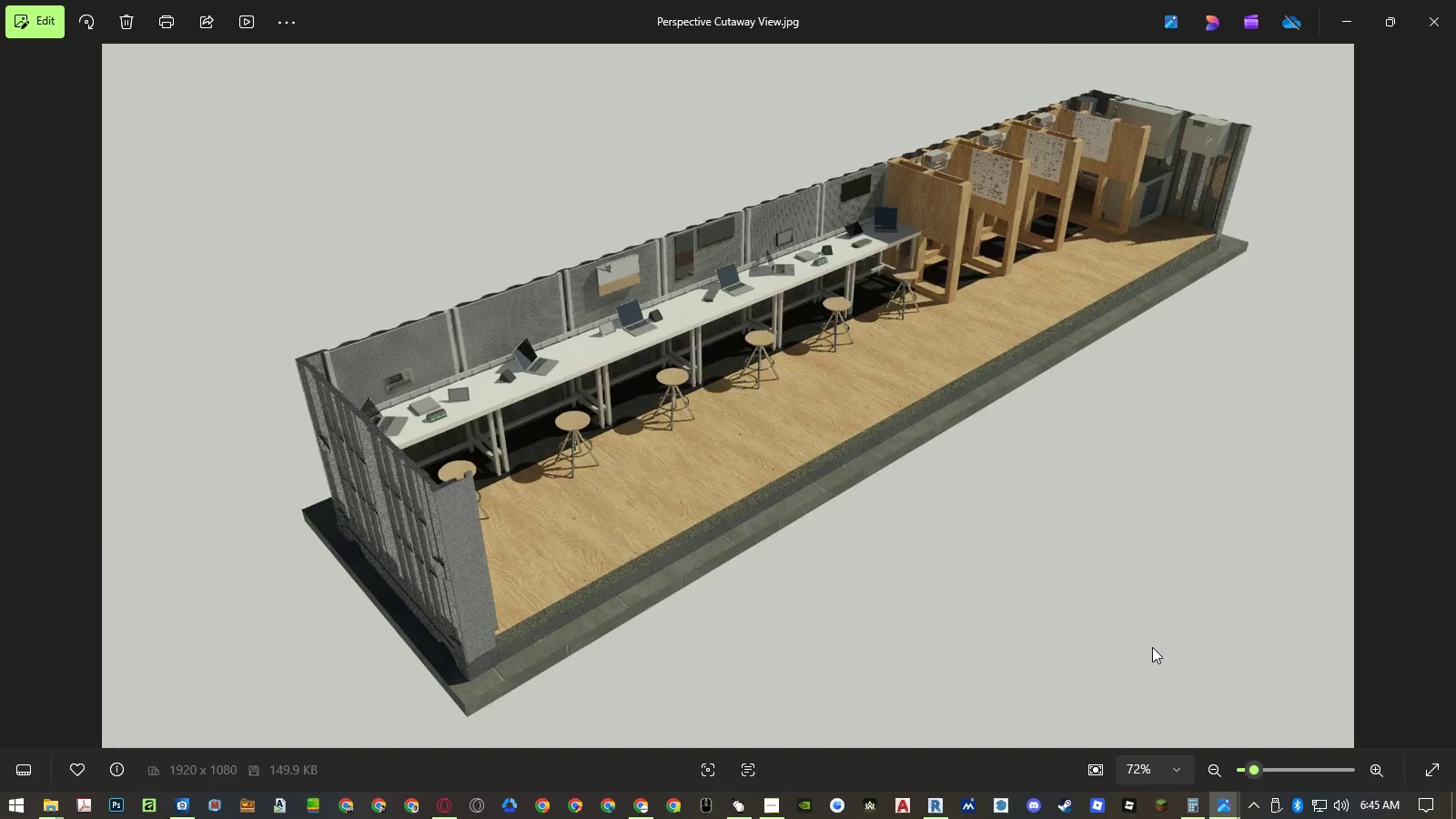 
hold_key(key=Tab, duration=1.81)
 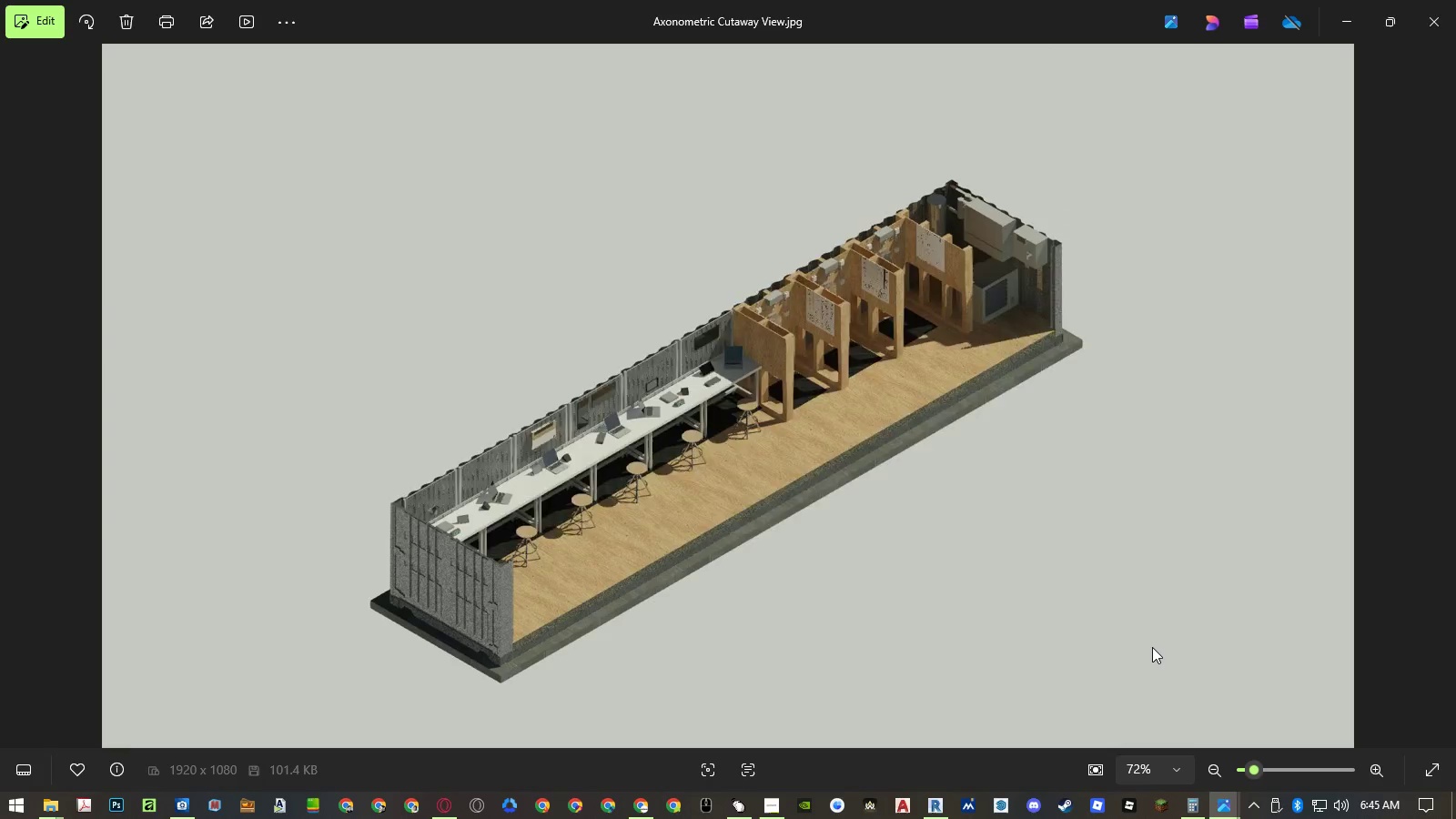 
left_click([1439, 30])
 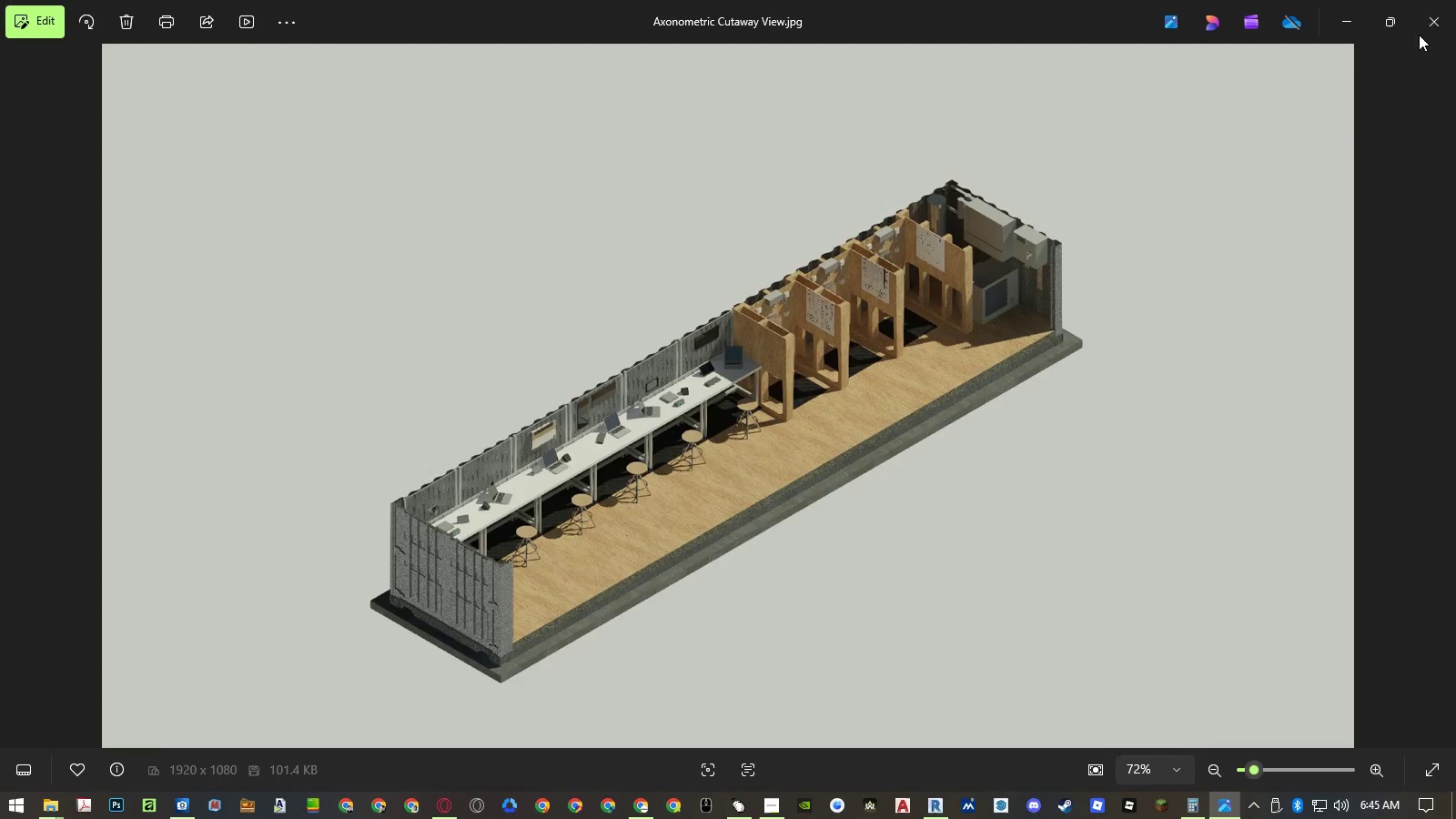 
left_click([1428, 23])
 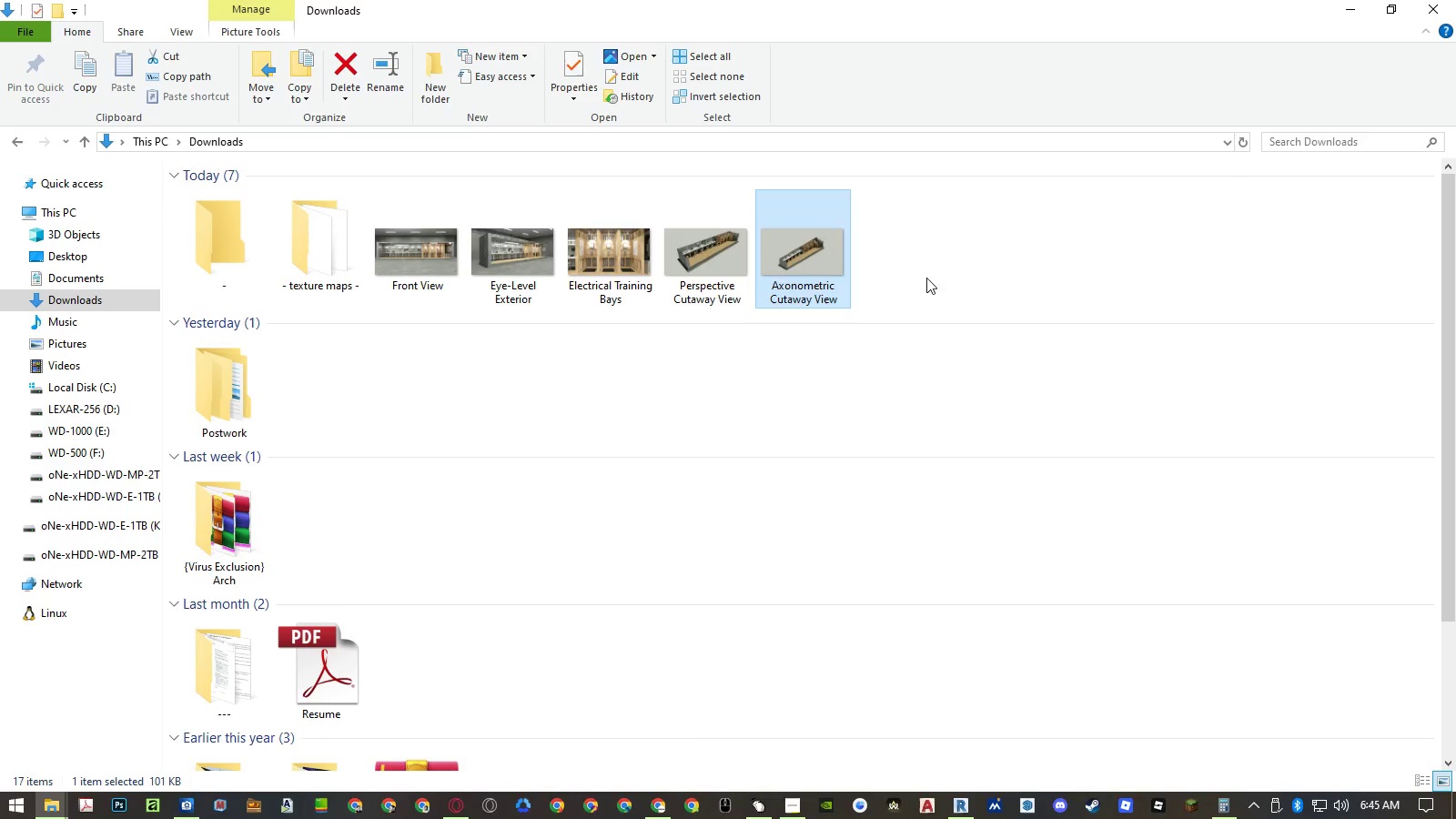 
left_click([922, 231])
 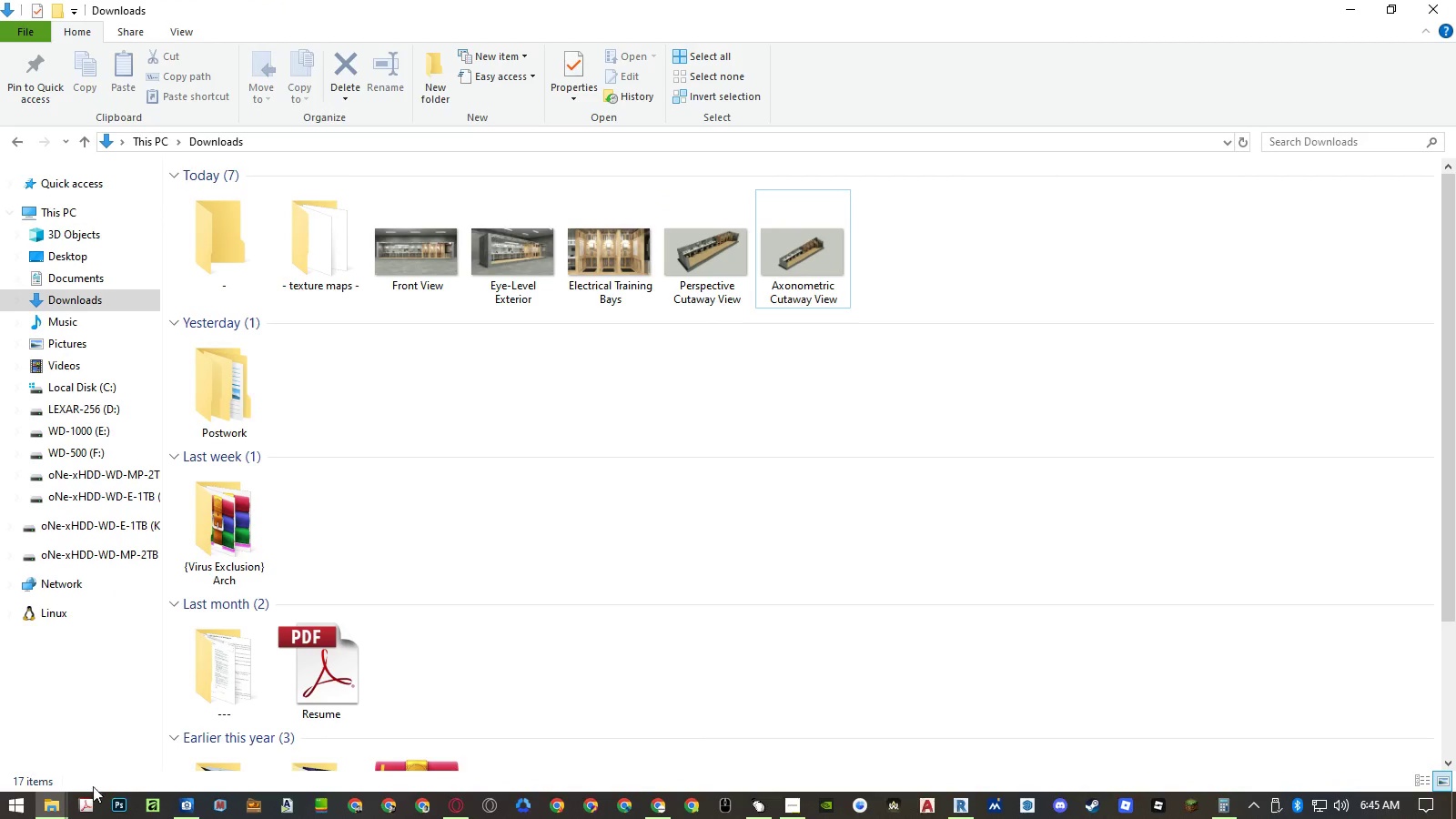 
left_click([58, 805])
 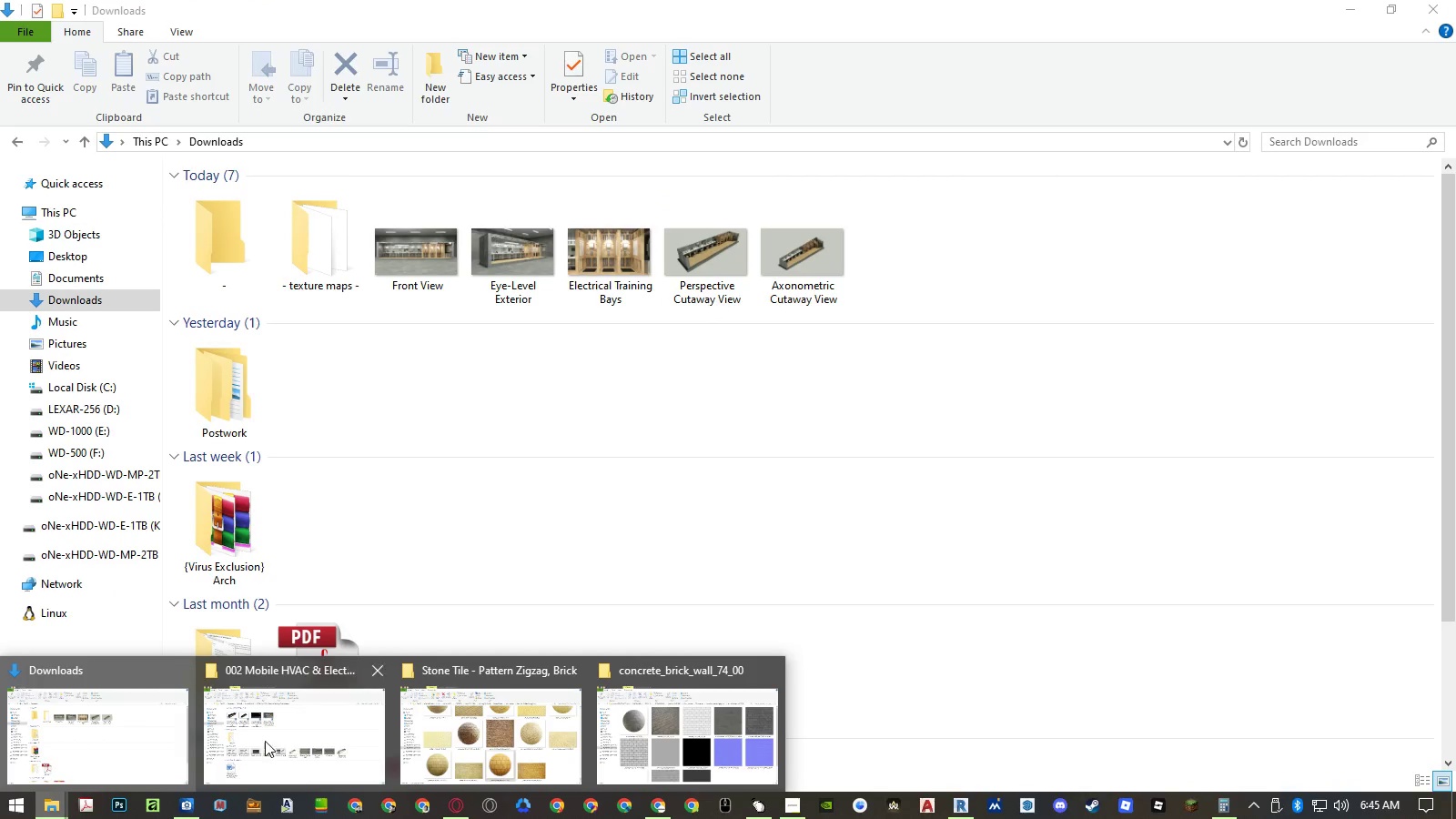 
left_click([279, 739])
 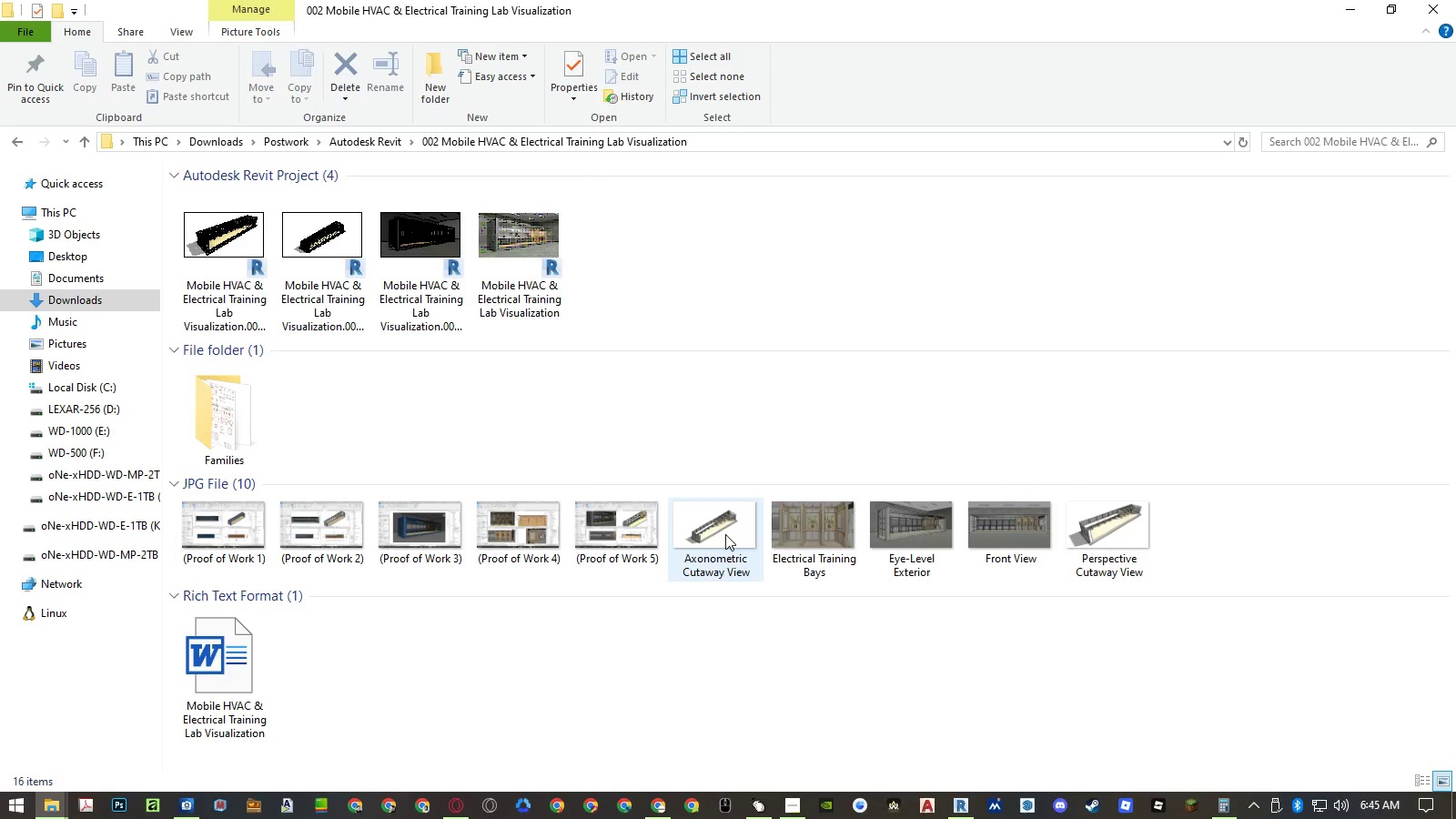 
double_click([718, 570])
 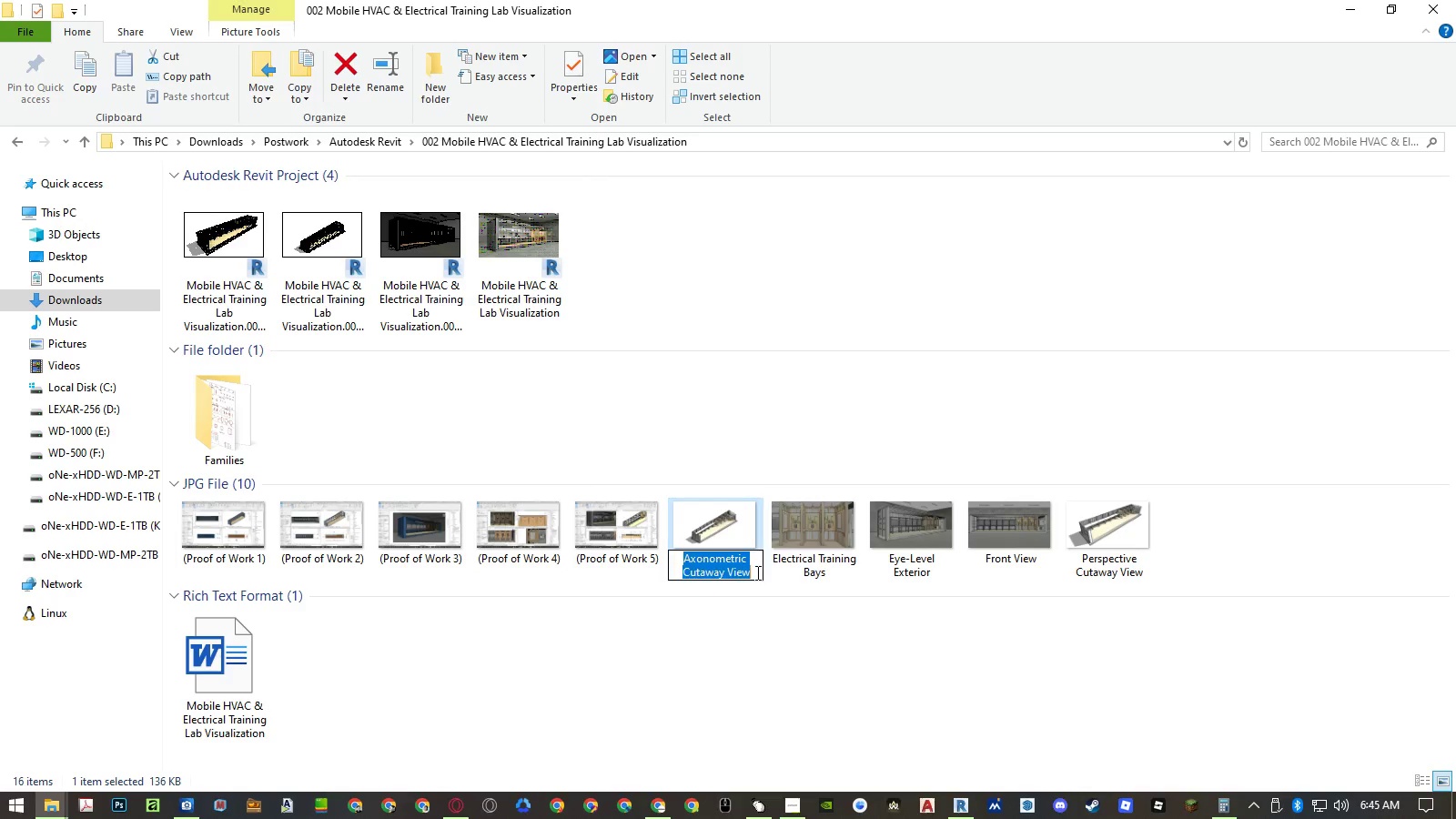 
left_click([756, 572])
 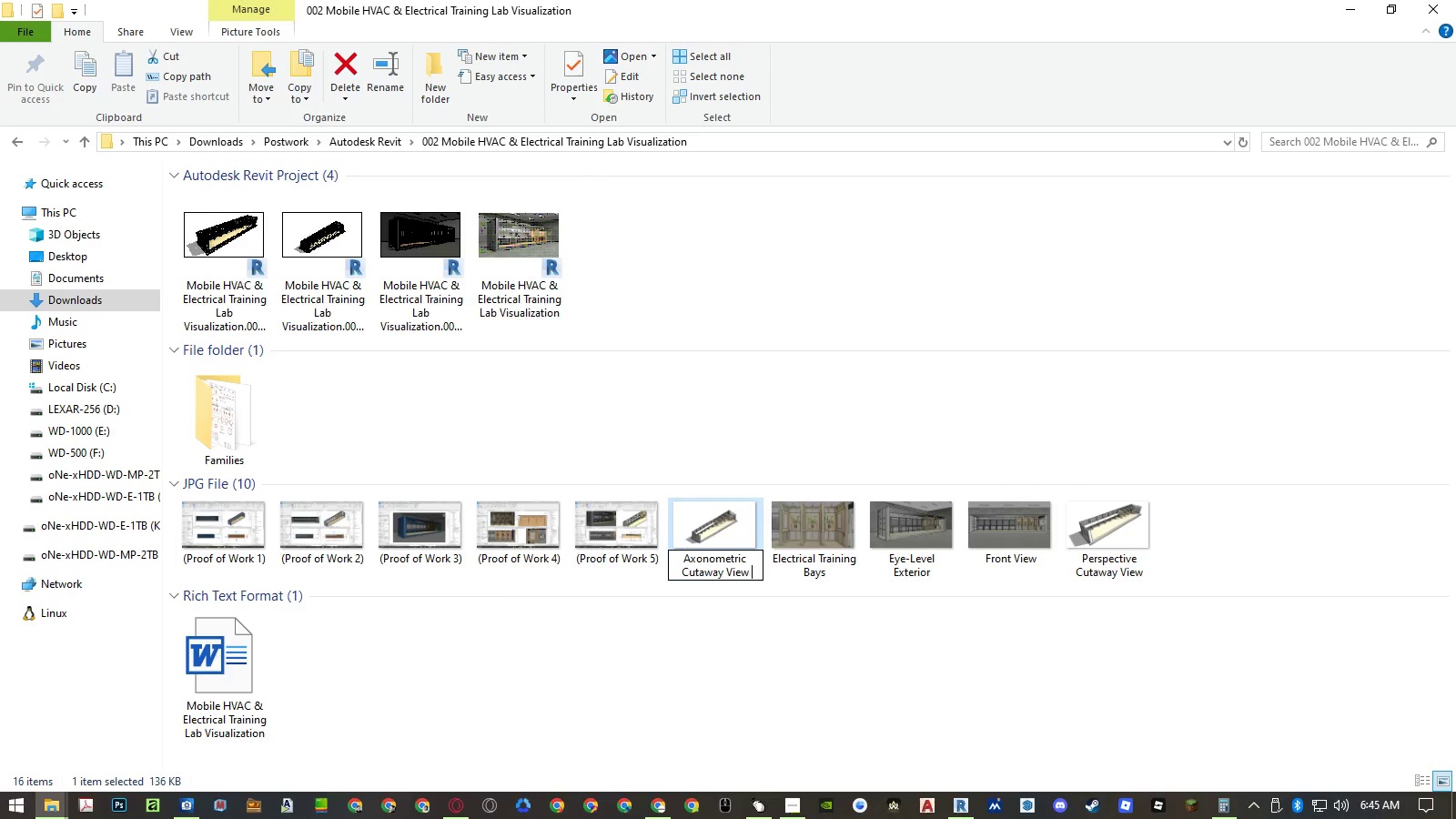 
type( gr)
key(Backspace)
key(Backspace)
type(-gr)
 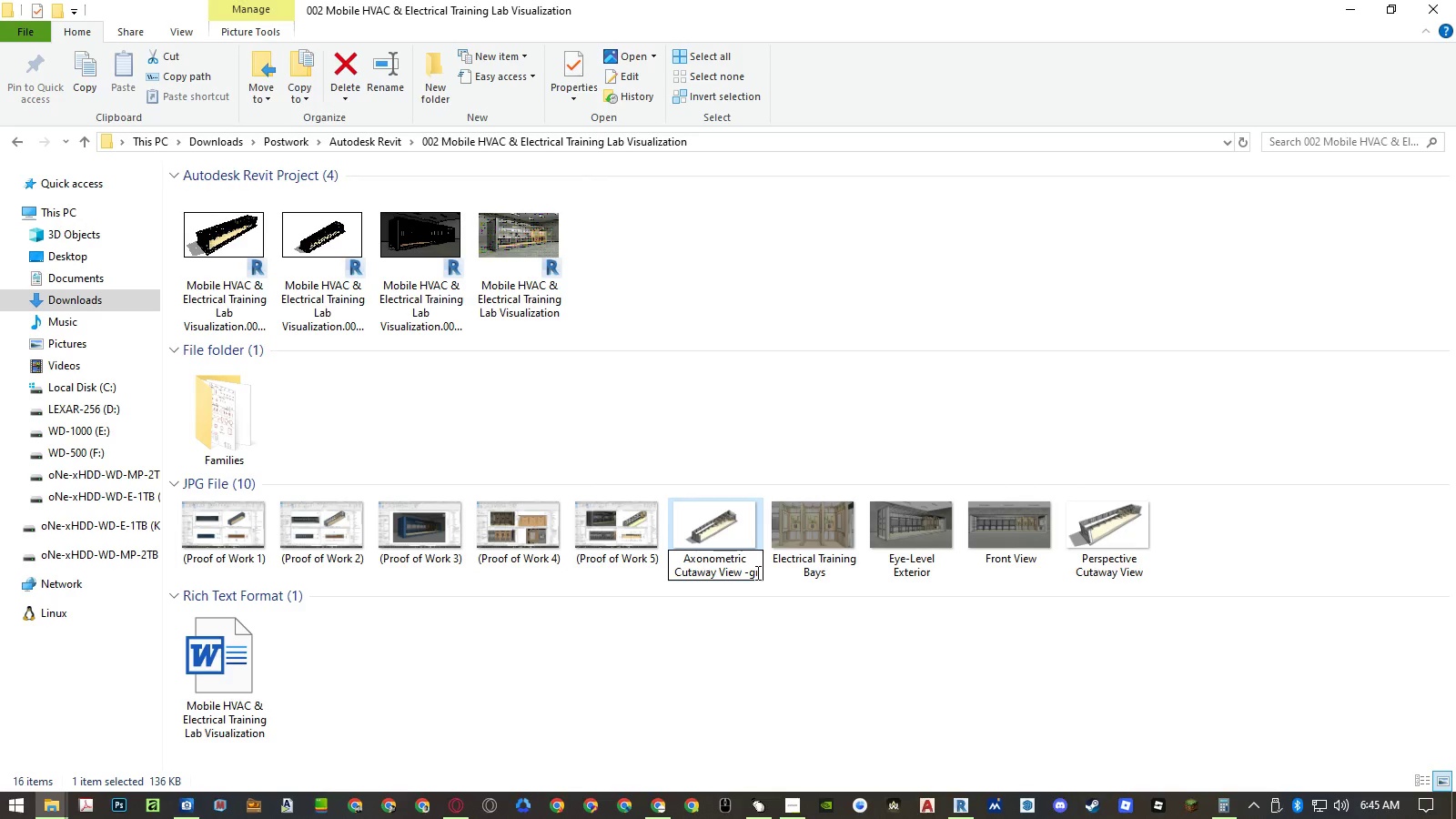 
key(Shift+ArrowLeft)
 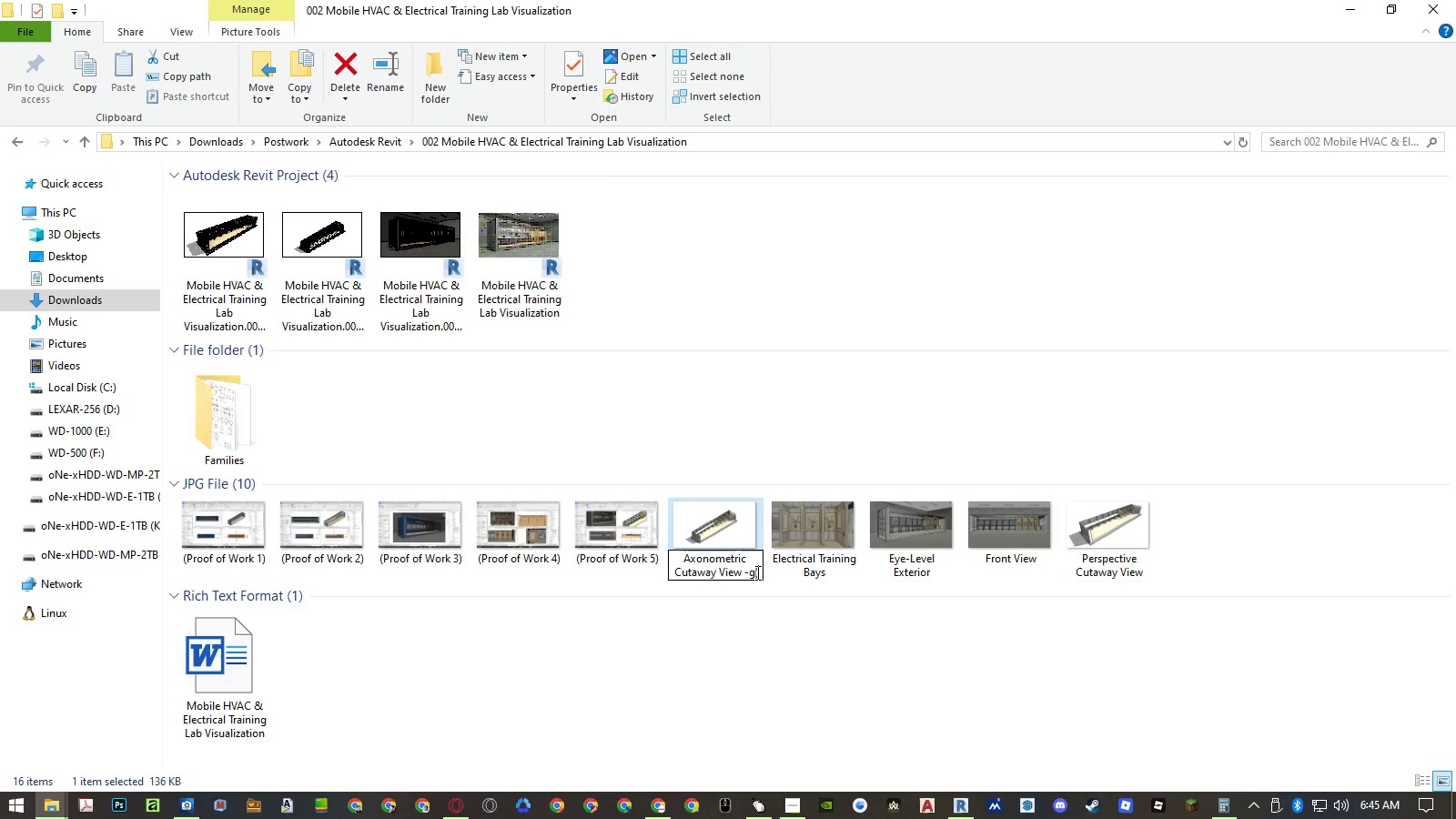 
key(Shift+ArrowLeft)
 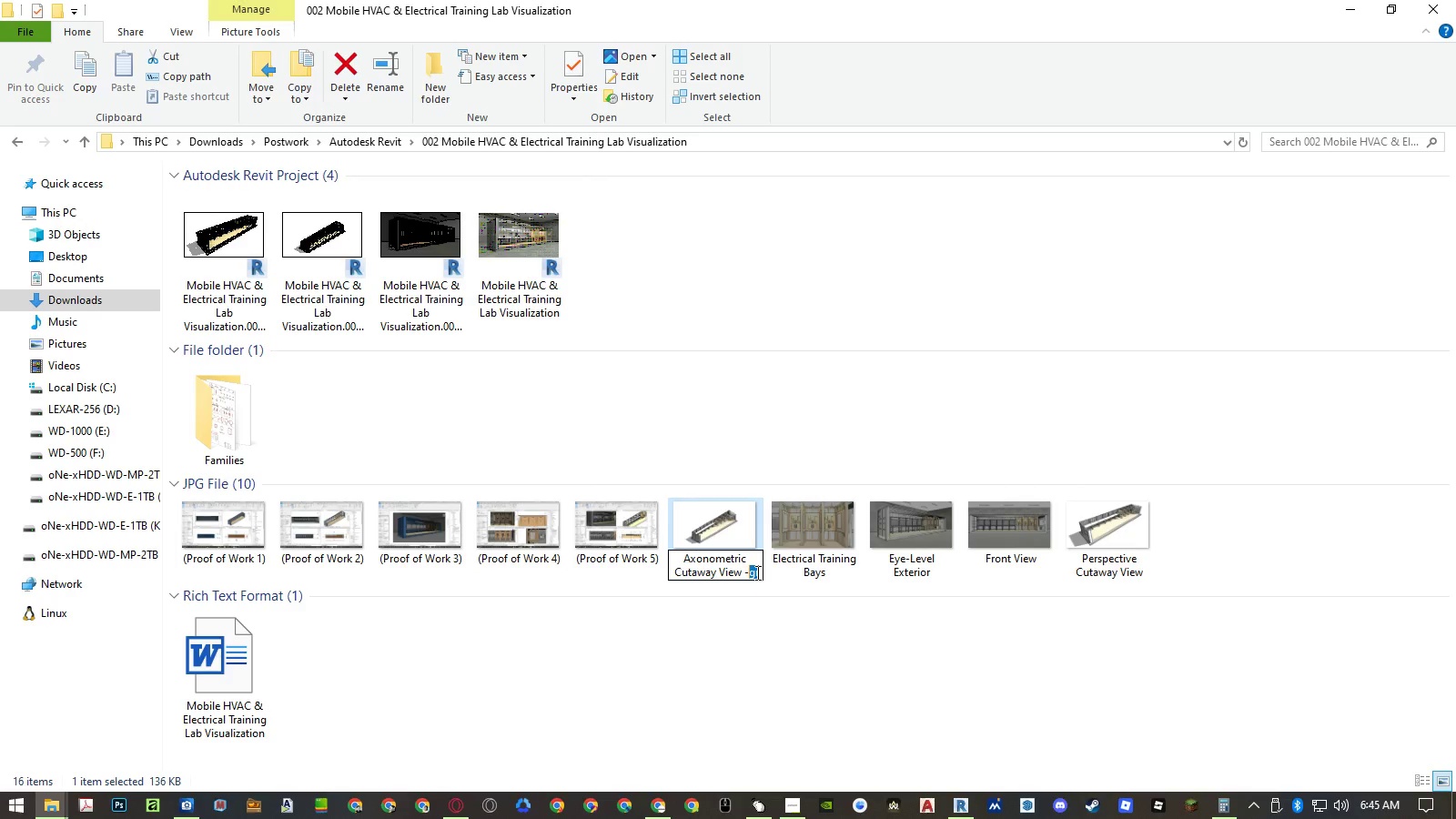 
key(Shift+ArrowLeft)
 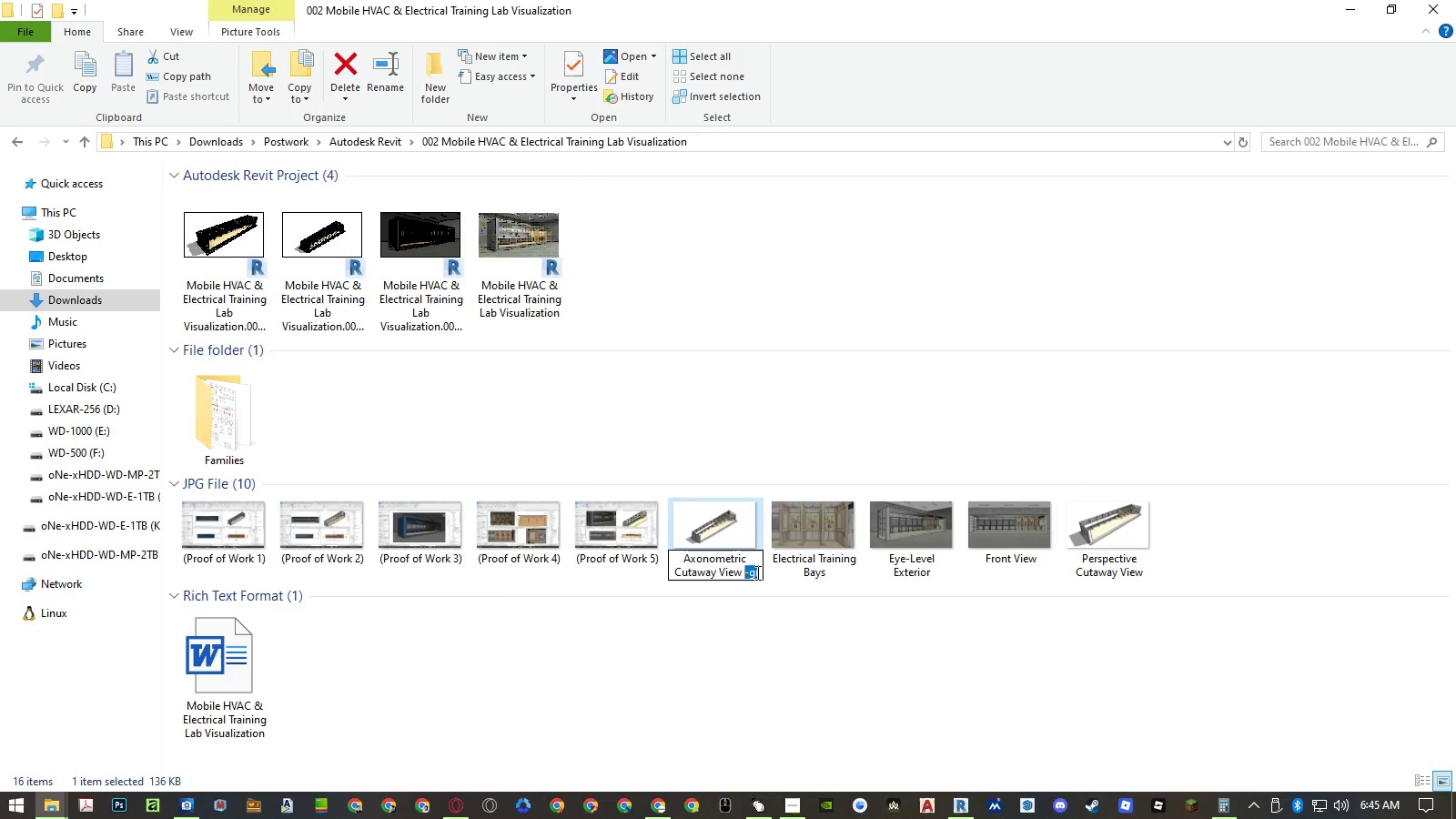 
key(Shift+ArrowLeft)
 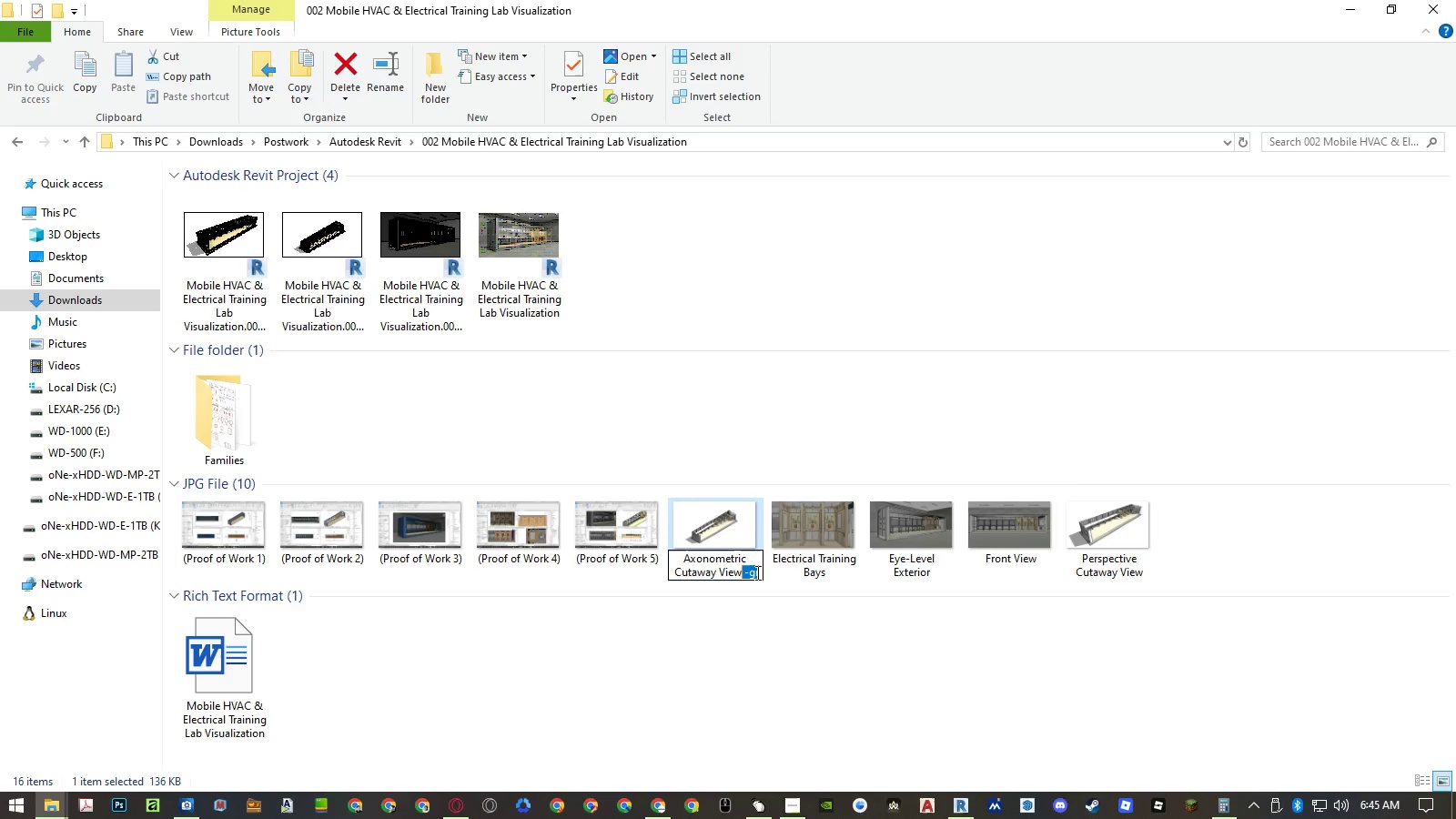 
key(Control+C)
 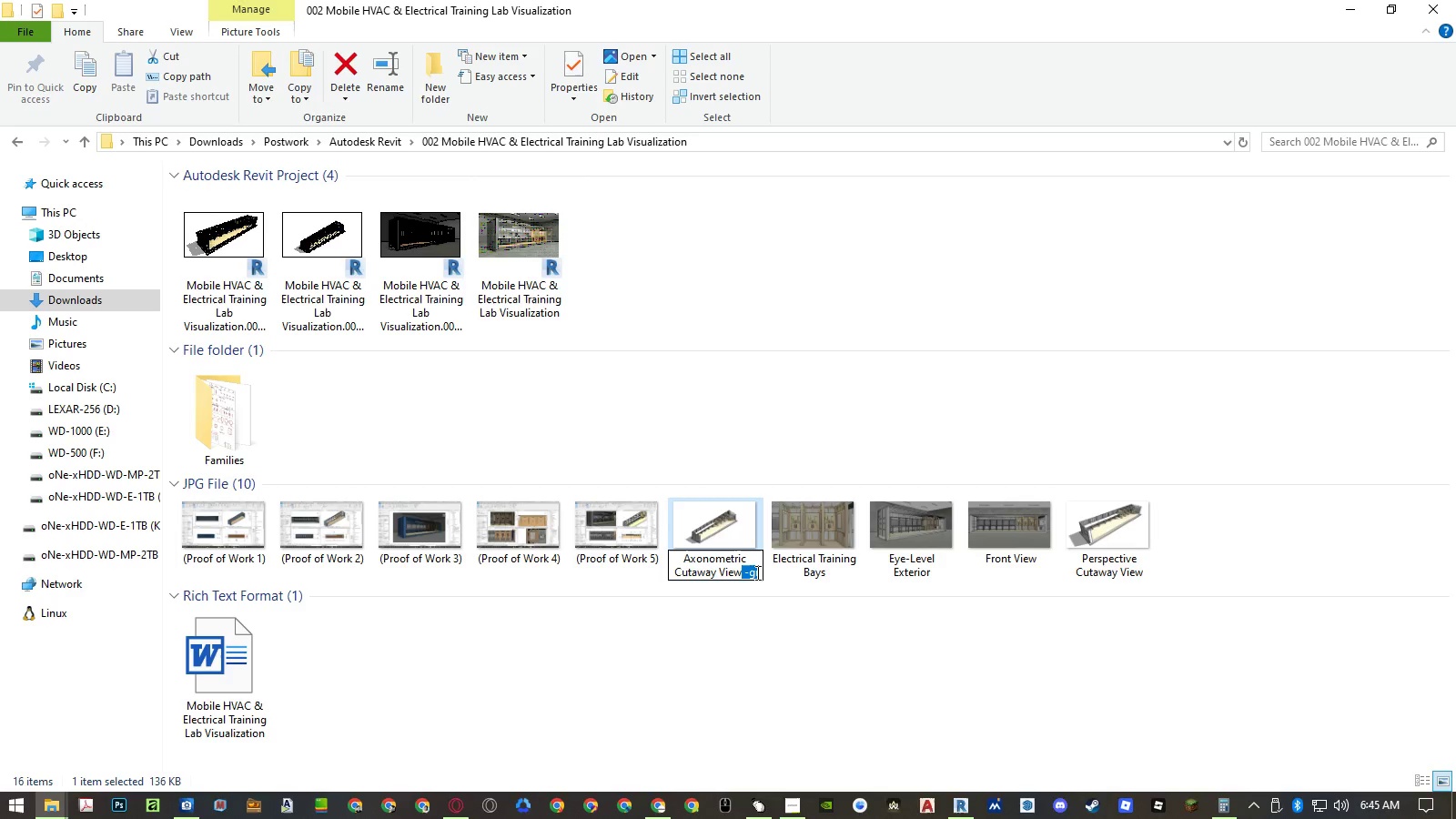 
key(Enter)
 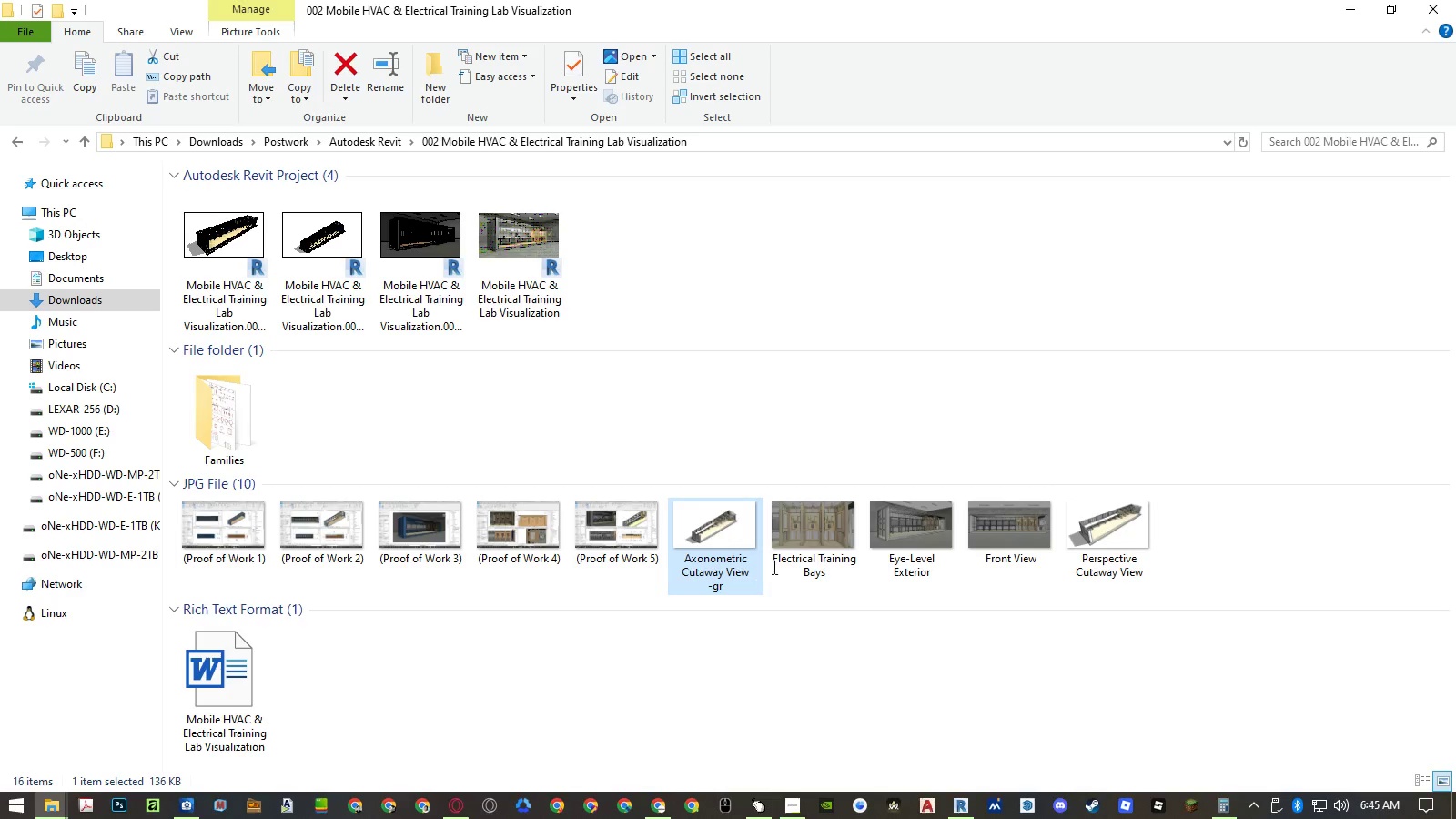 
left_click([819, 552])
 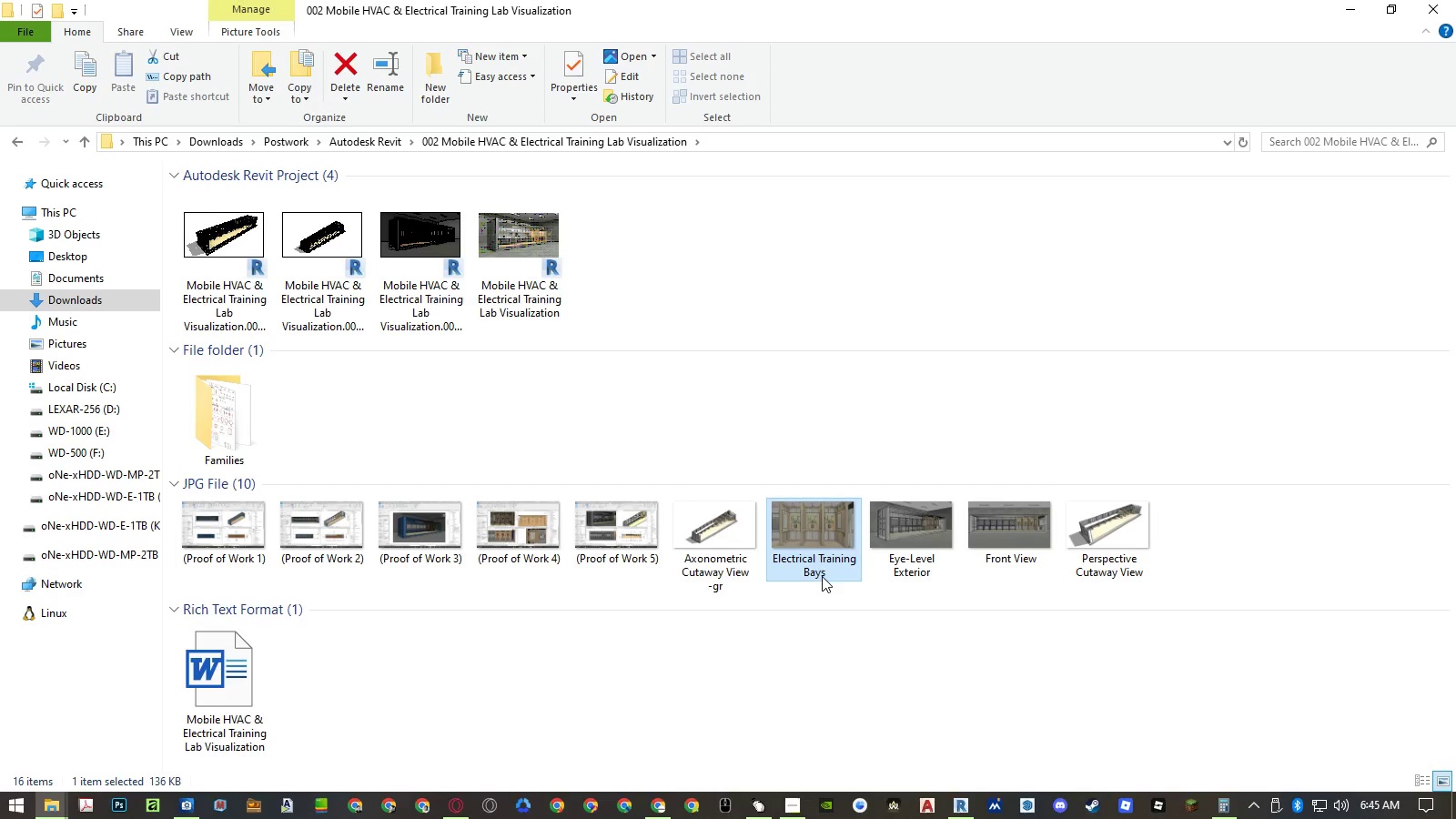 
left_click([822, 576])
 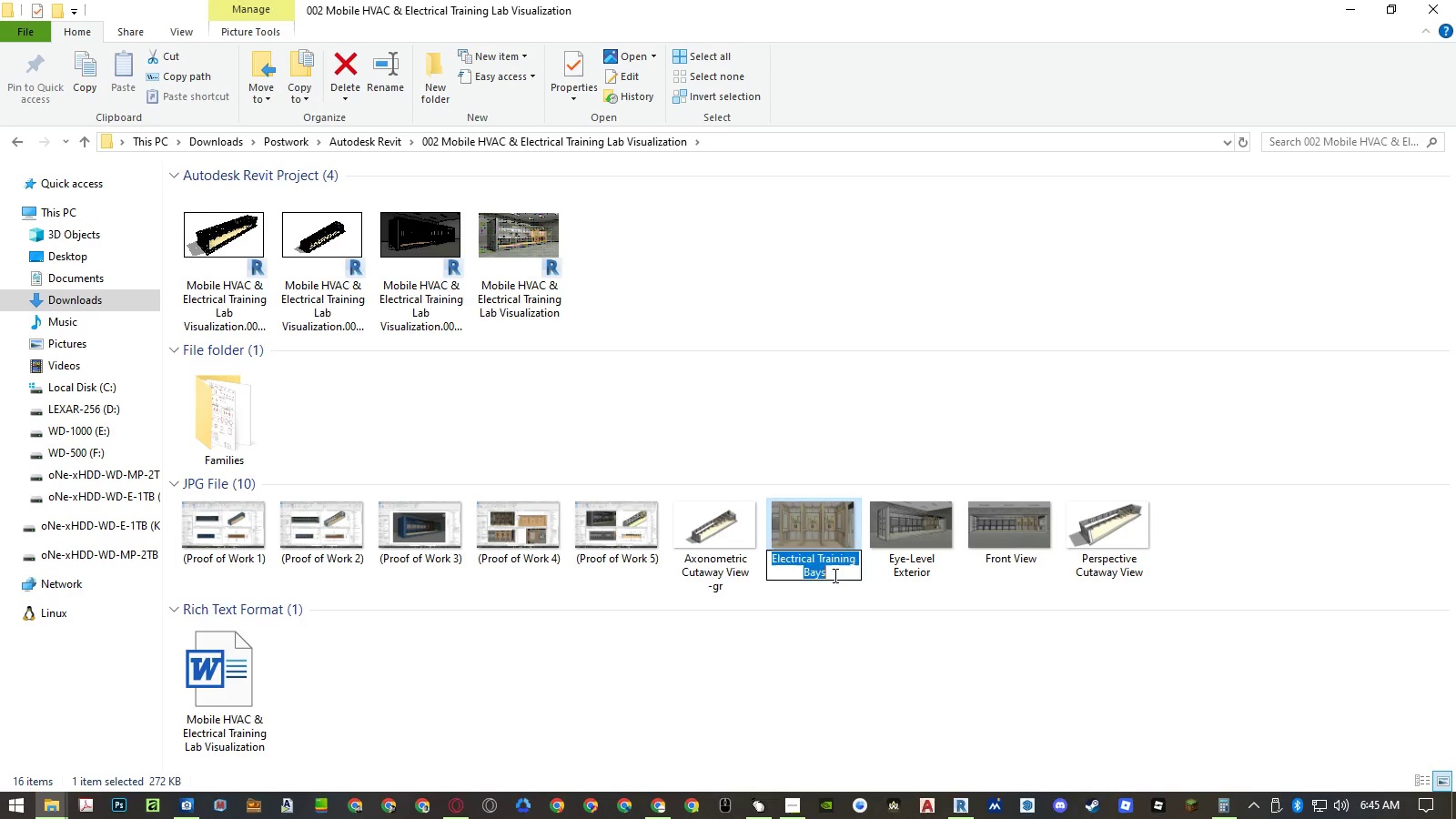 
left_click([834, 575])
 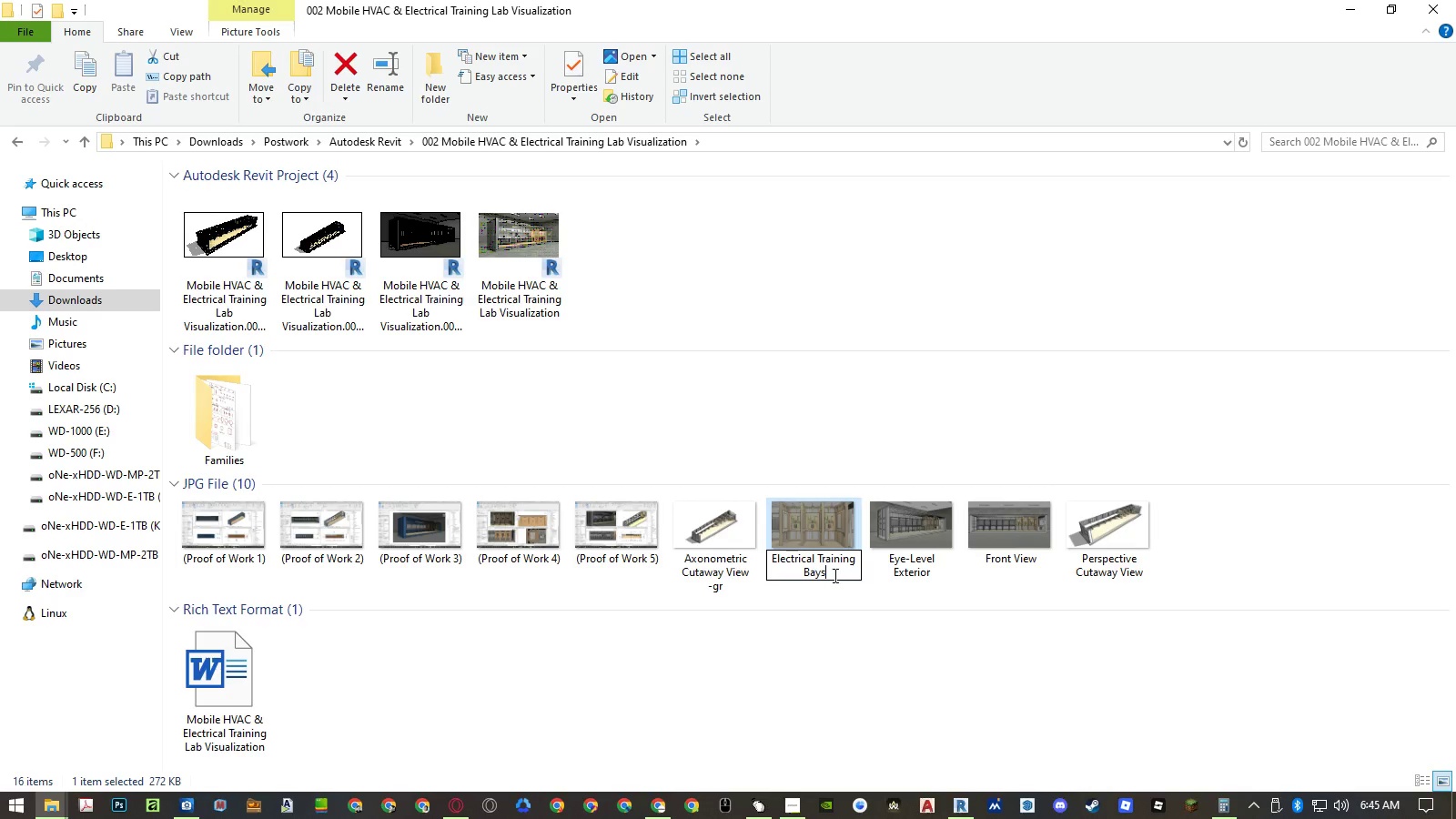 
key(Control+ControlLeft)
 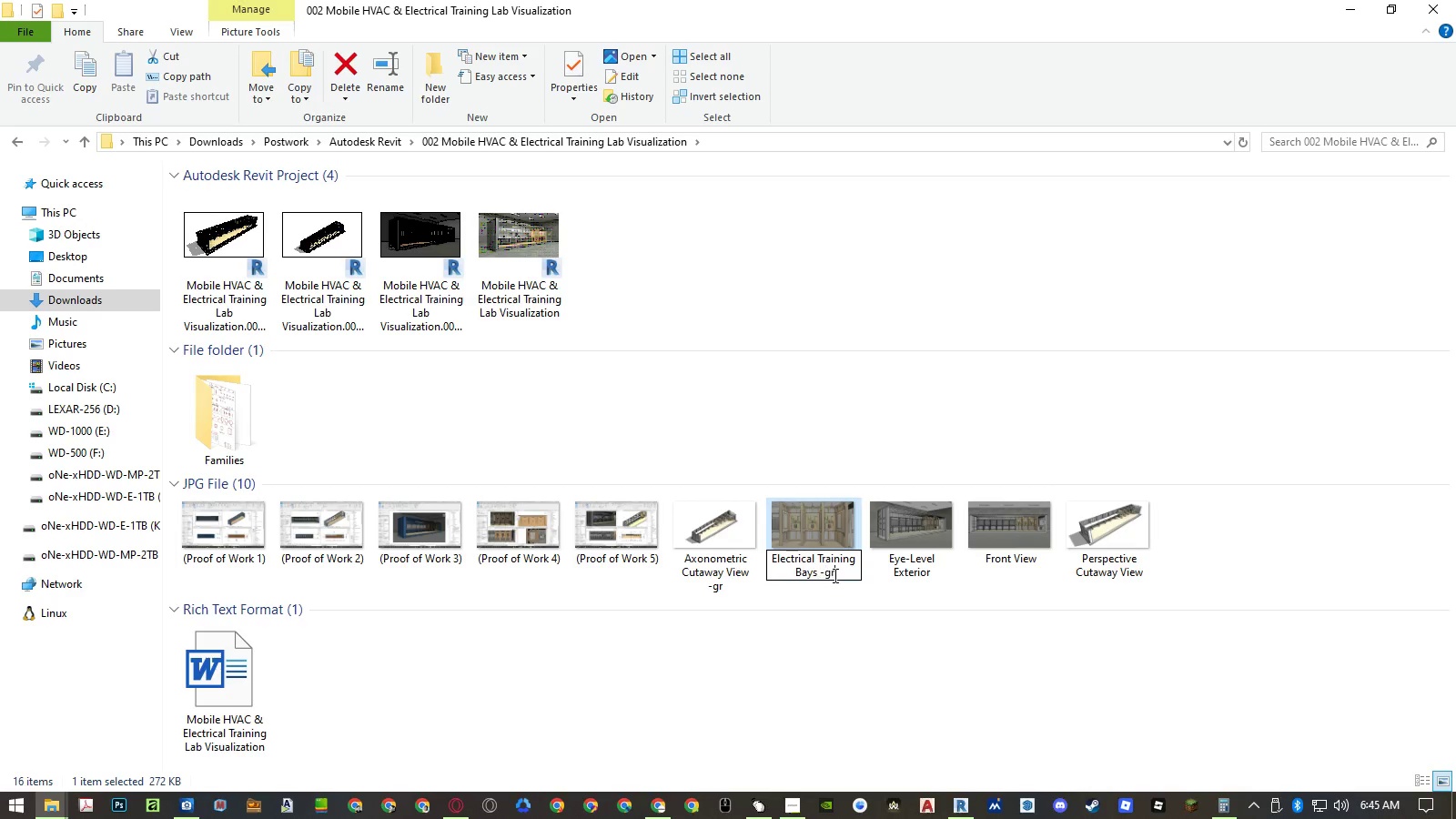 
key(Control+V)
 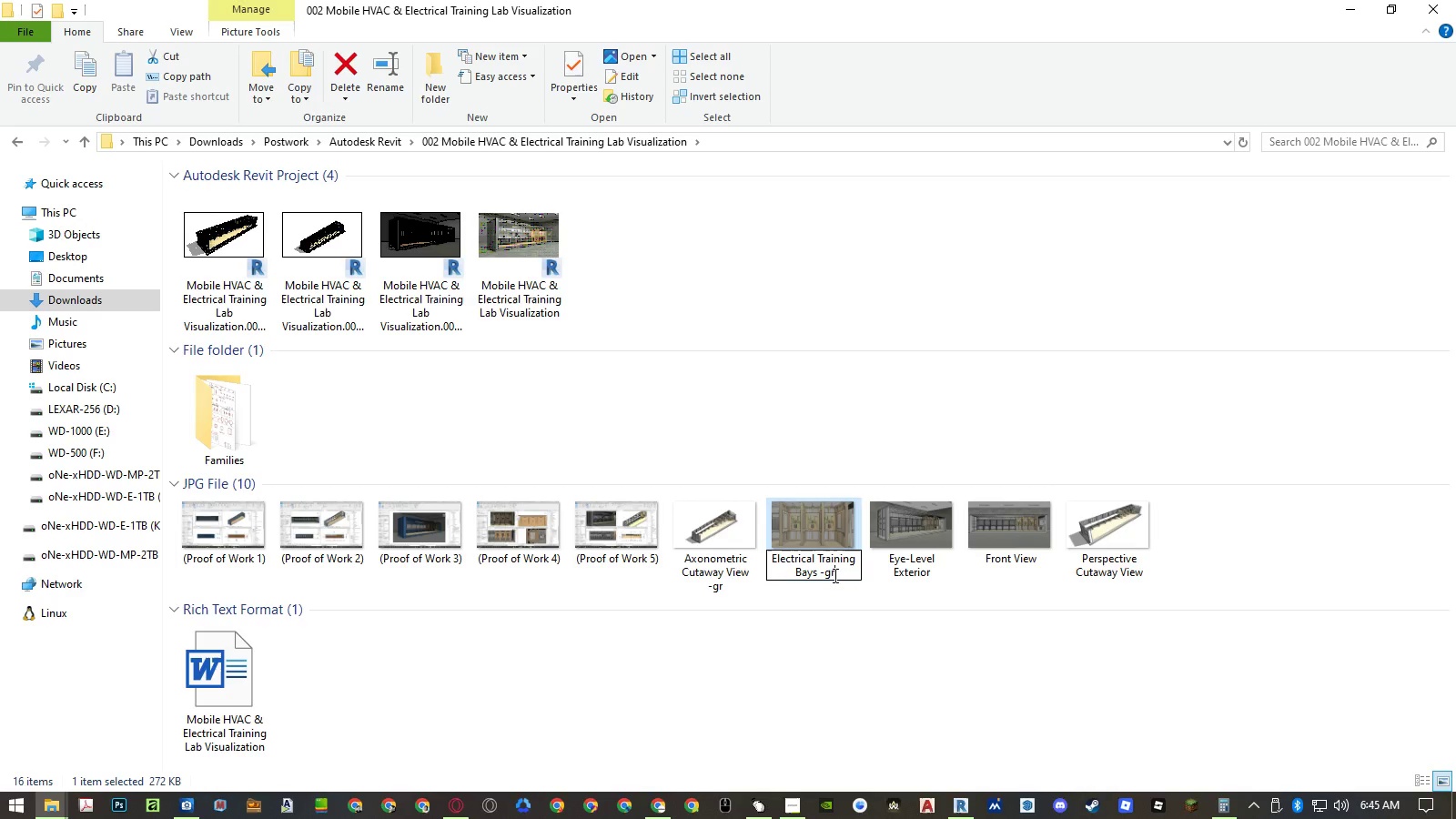 
key(NumpadEnter)
 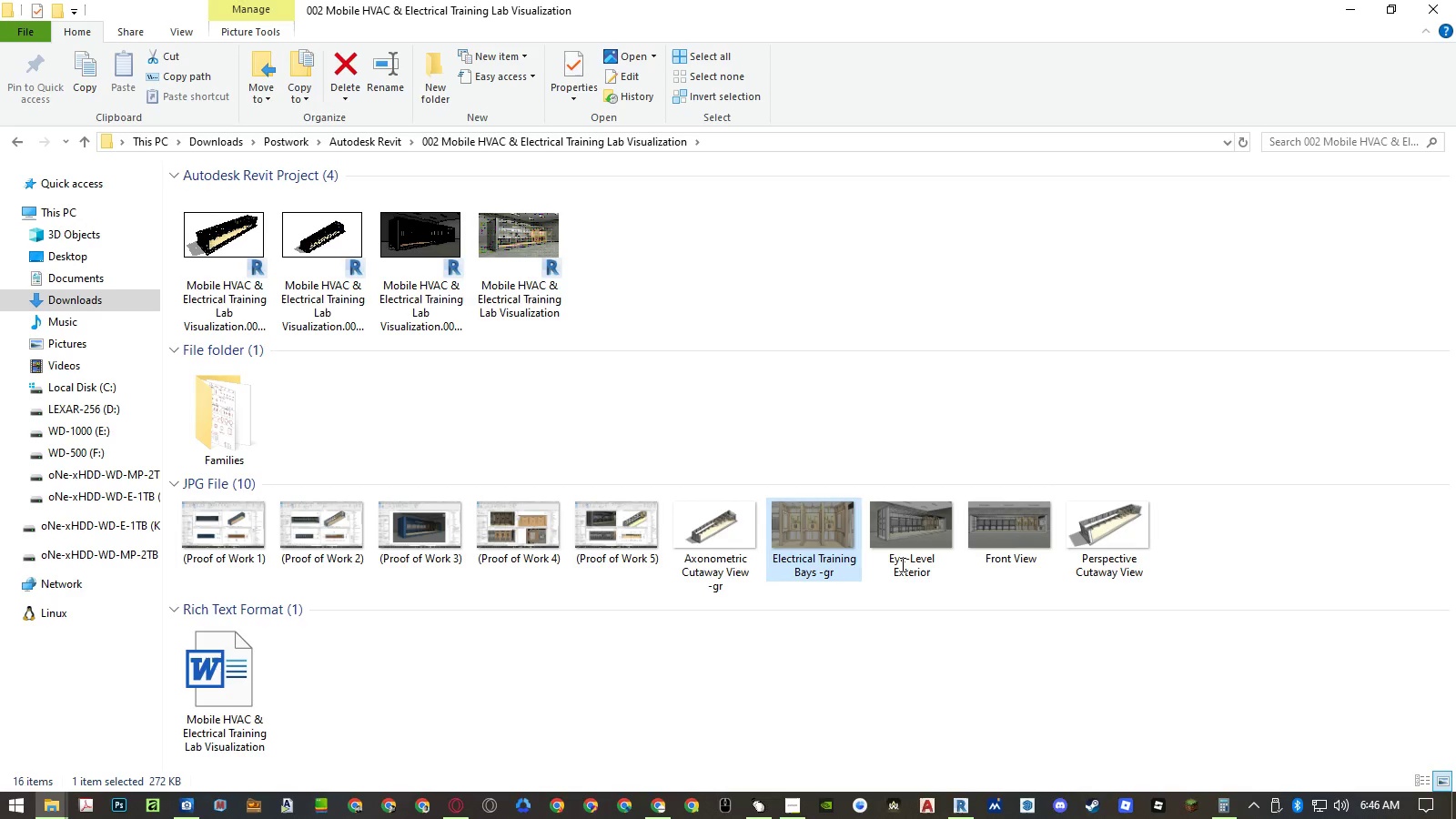 
left_click([916, 565])
 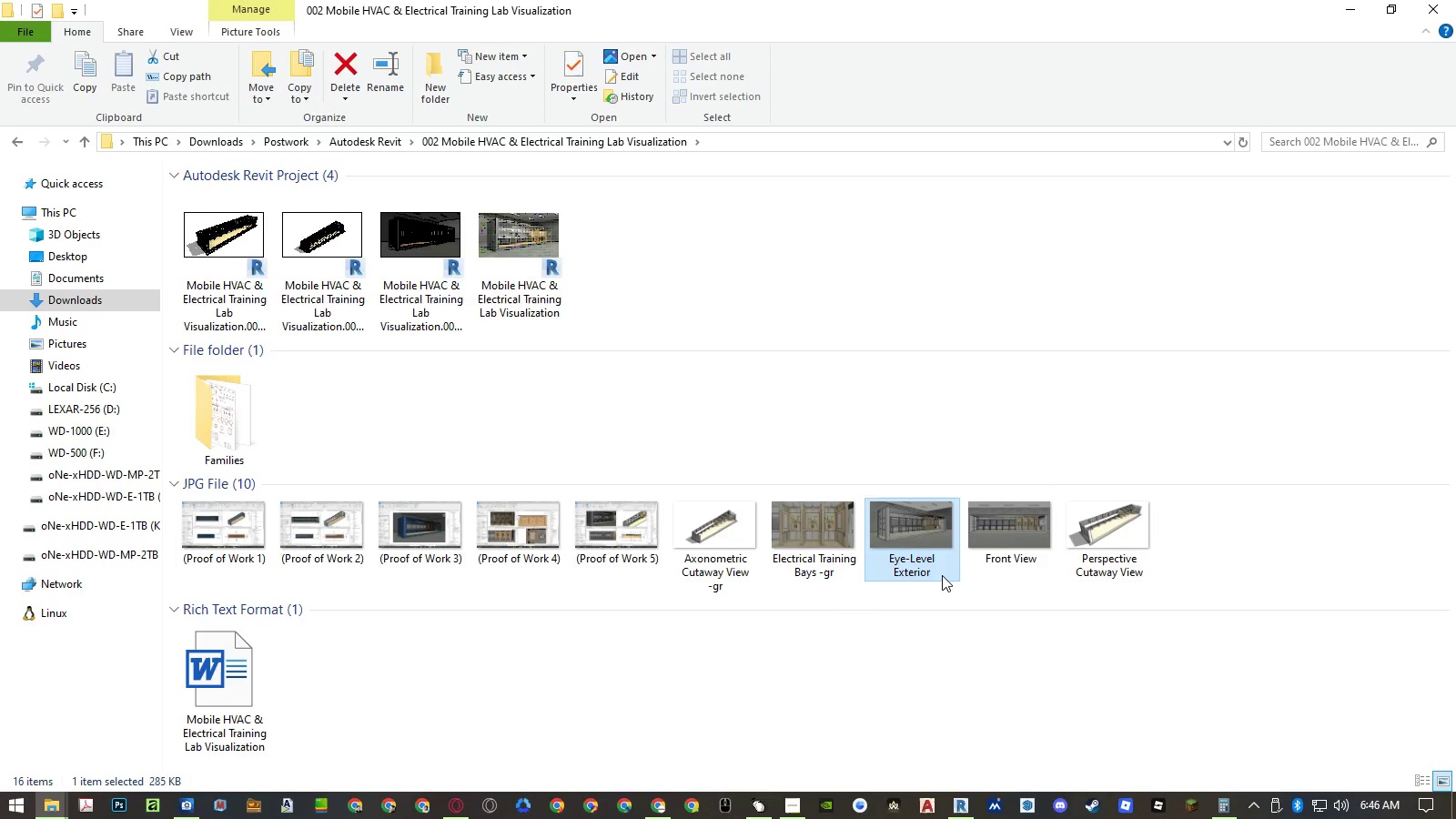 
left_click([944, 576])
 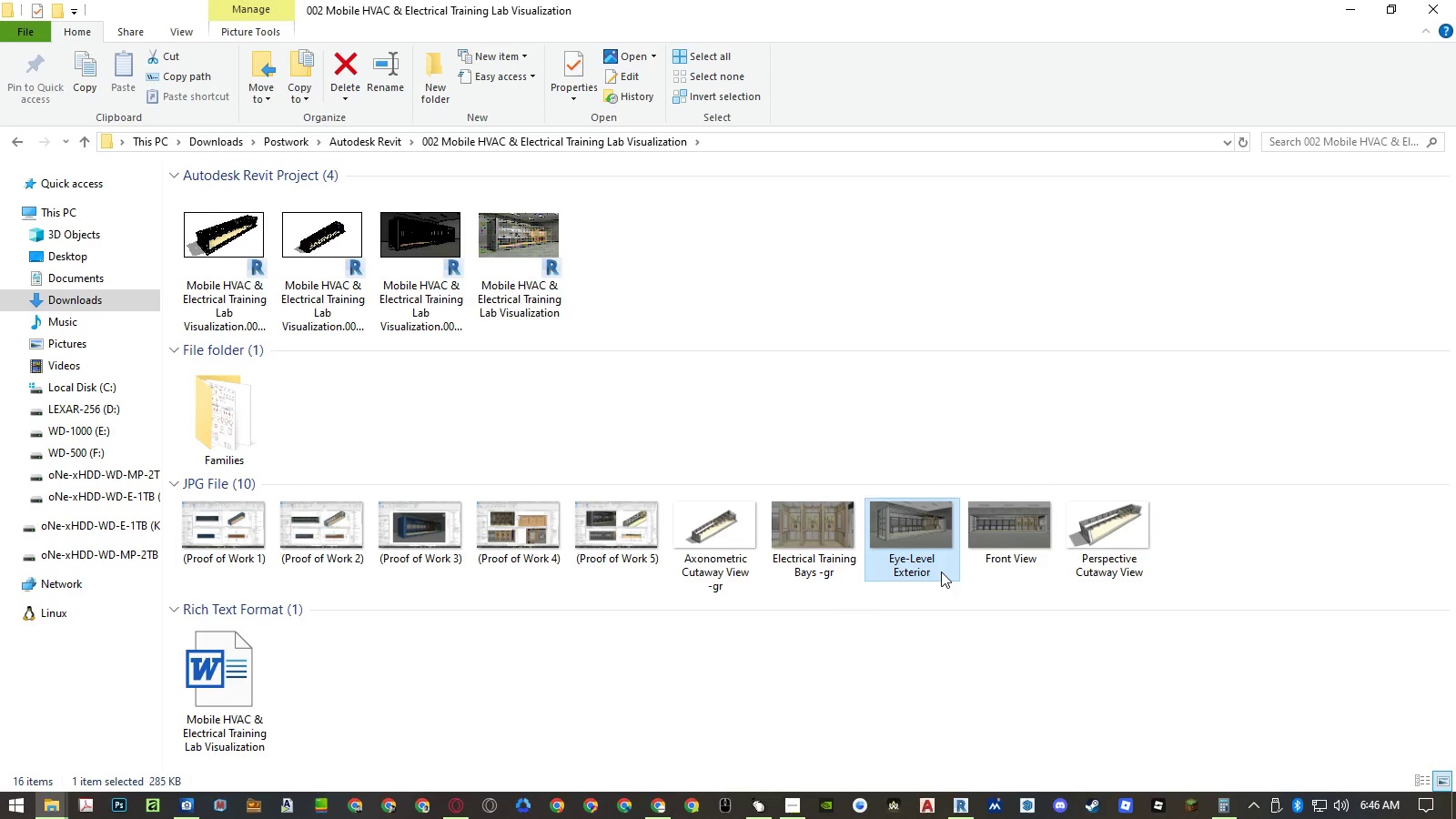 
left_click([928, 571])
 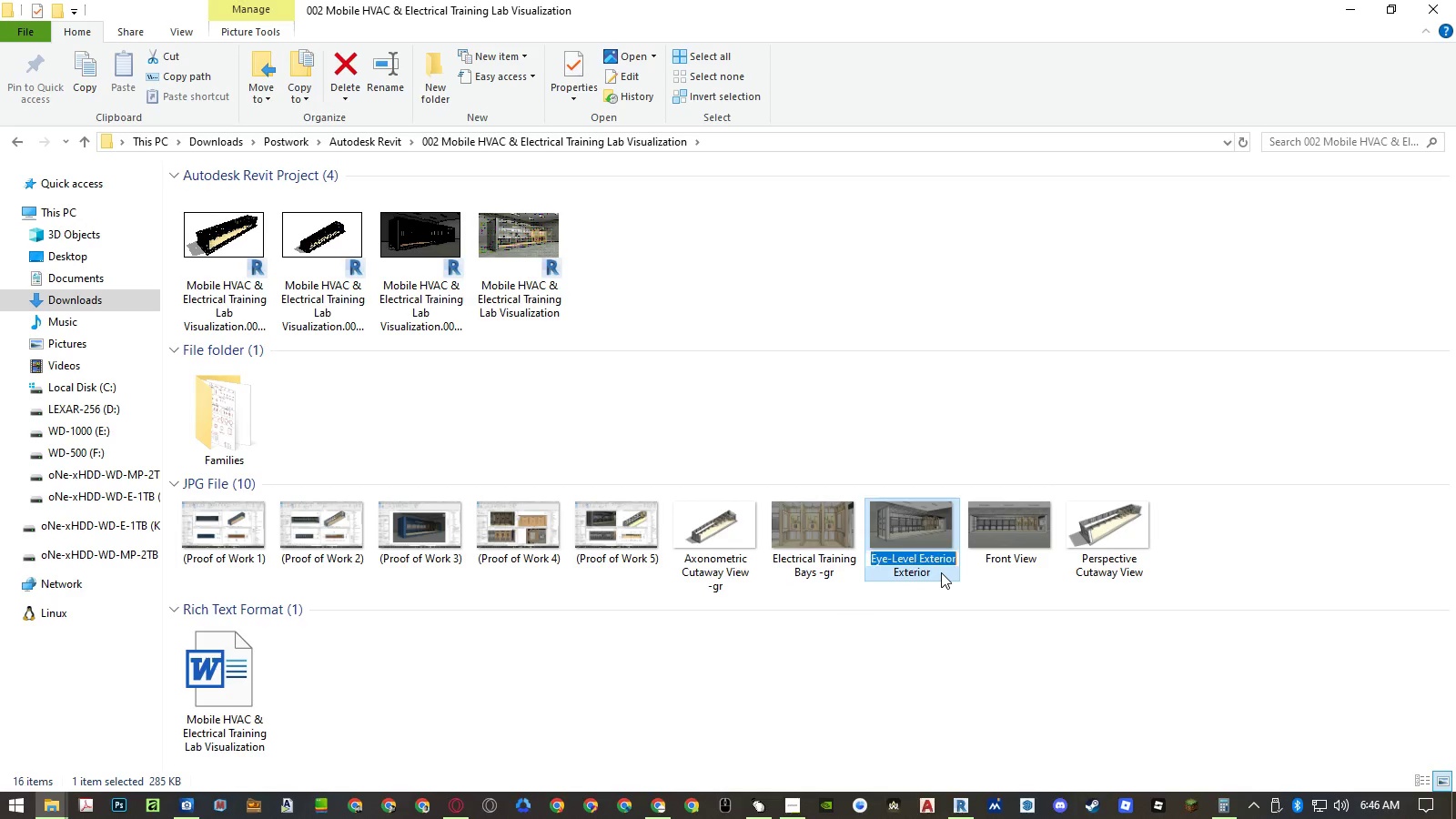 
left_click([941, 572])
 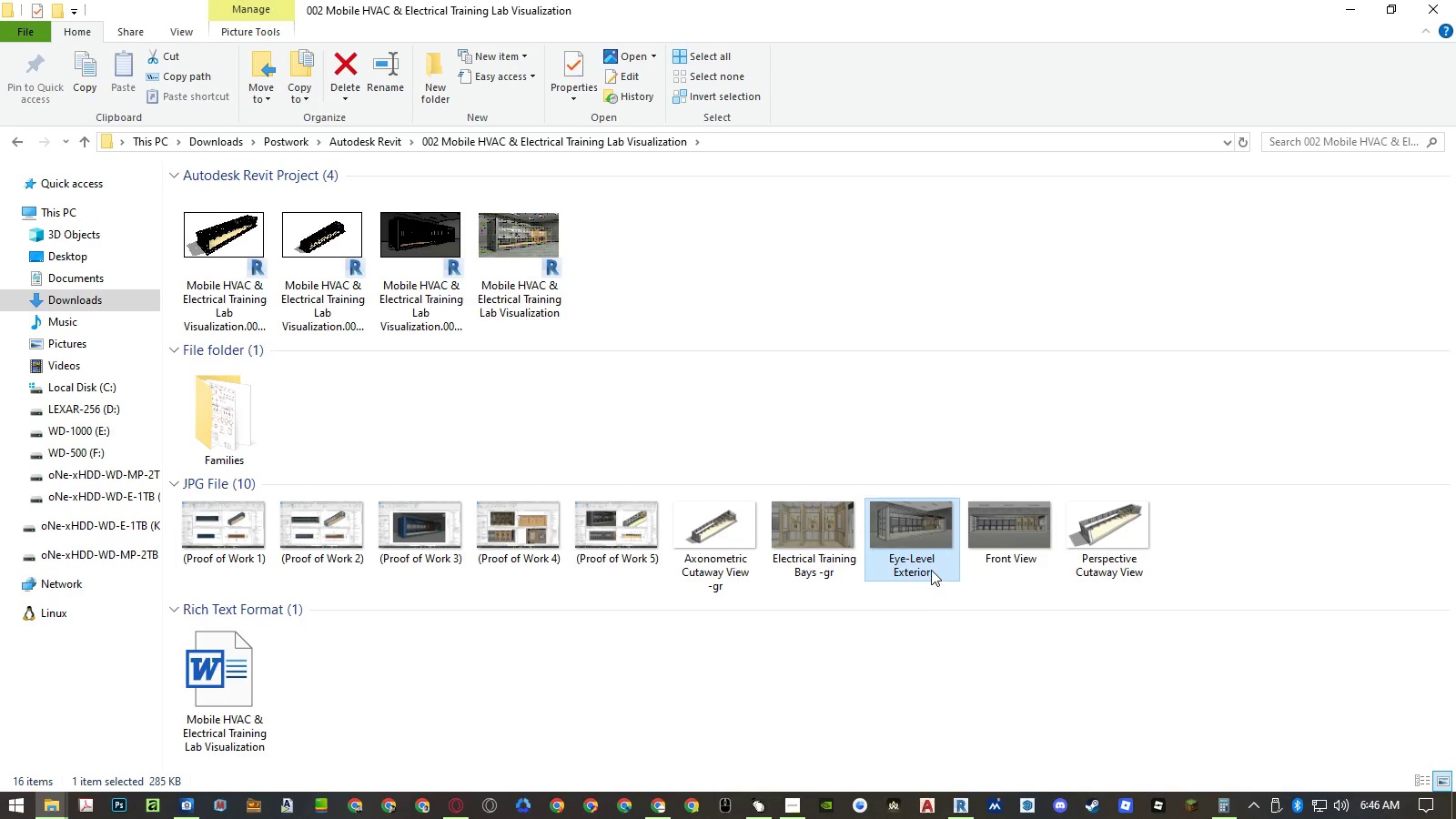 
left_click([931, 561])
 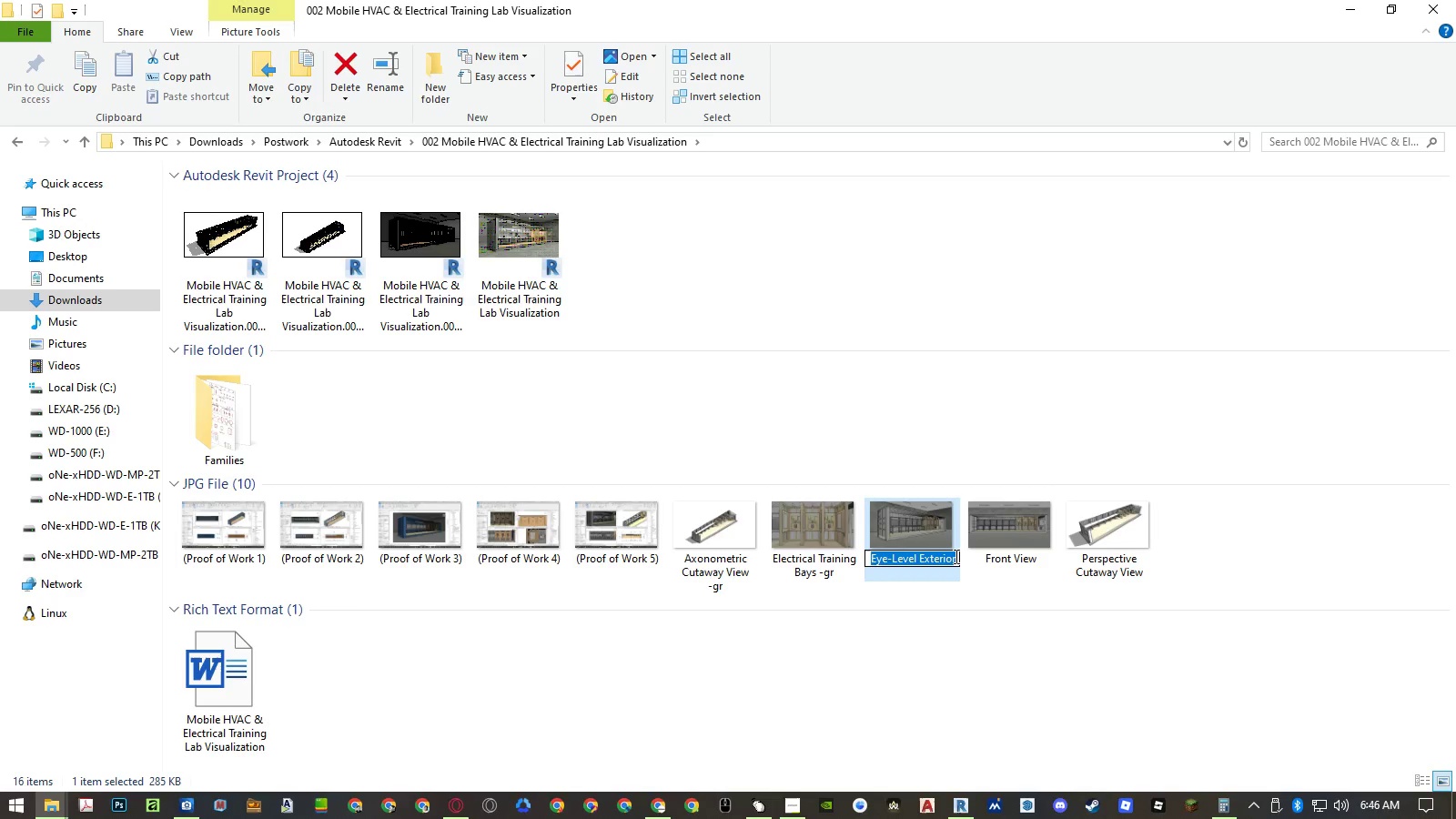 
left_click([955, 556])
 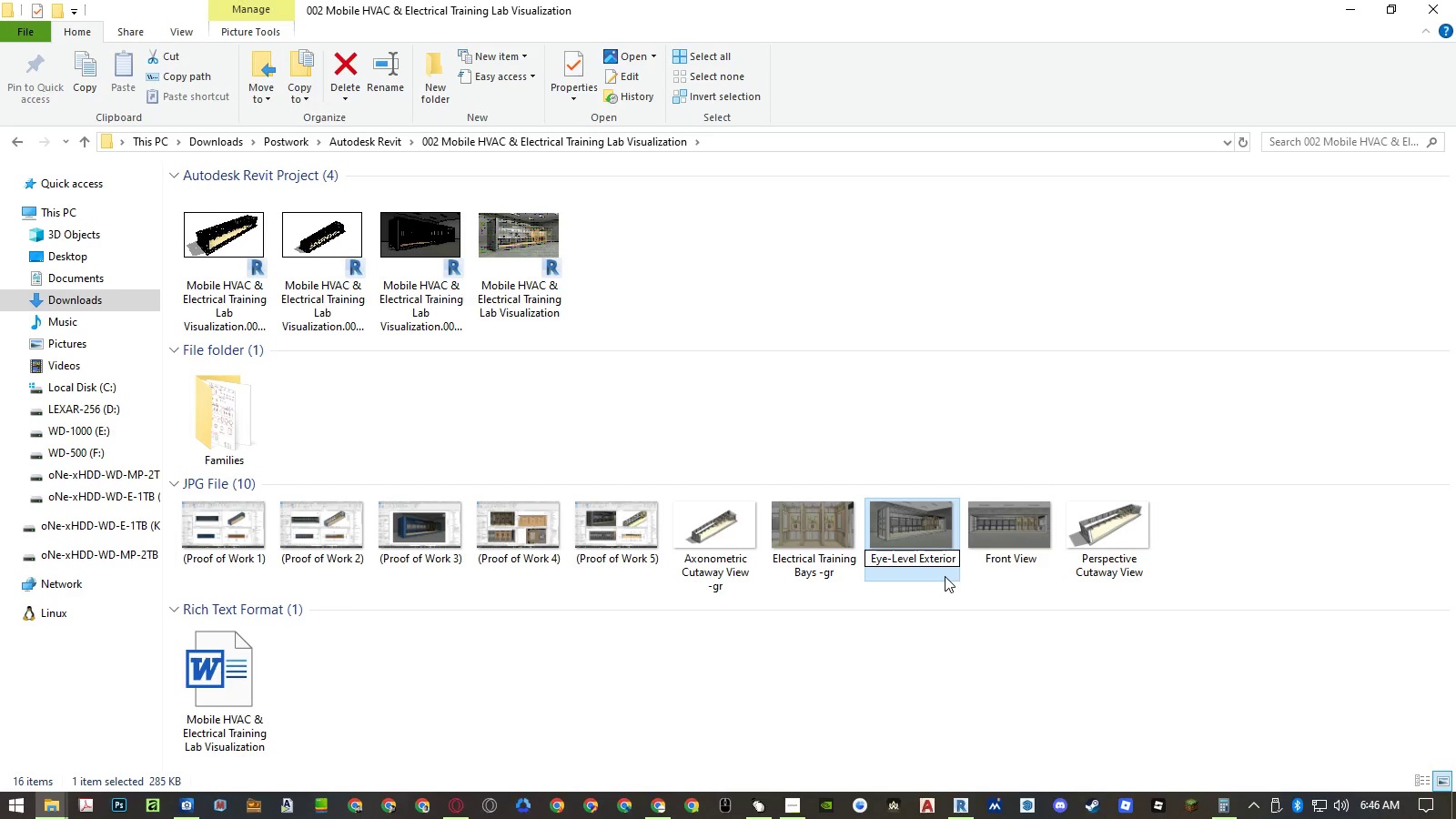 
key(Control+ControlLeft)
 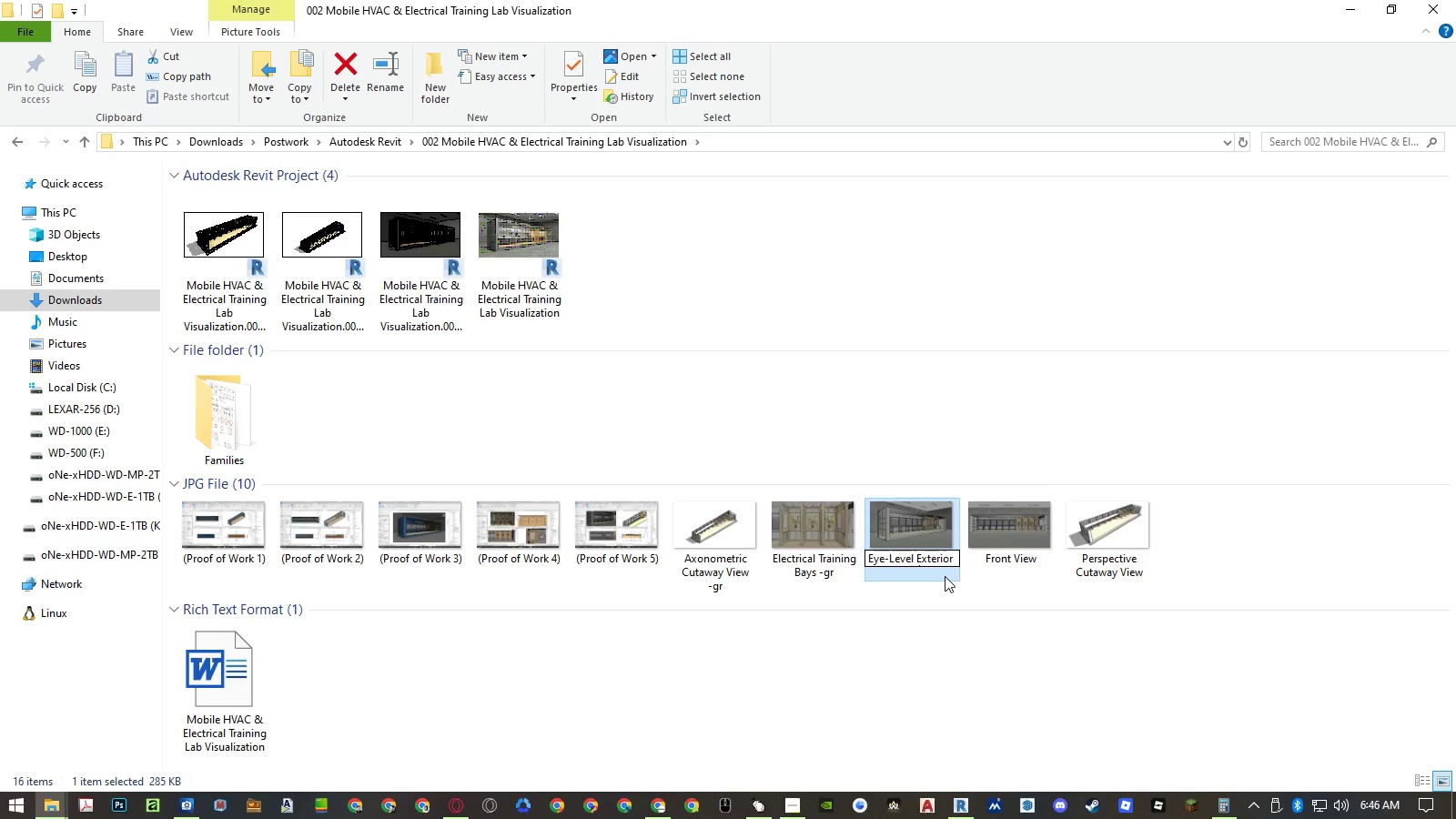 
key(Control+V)
 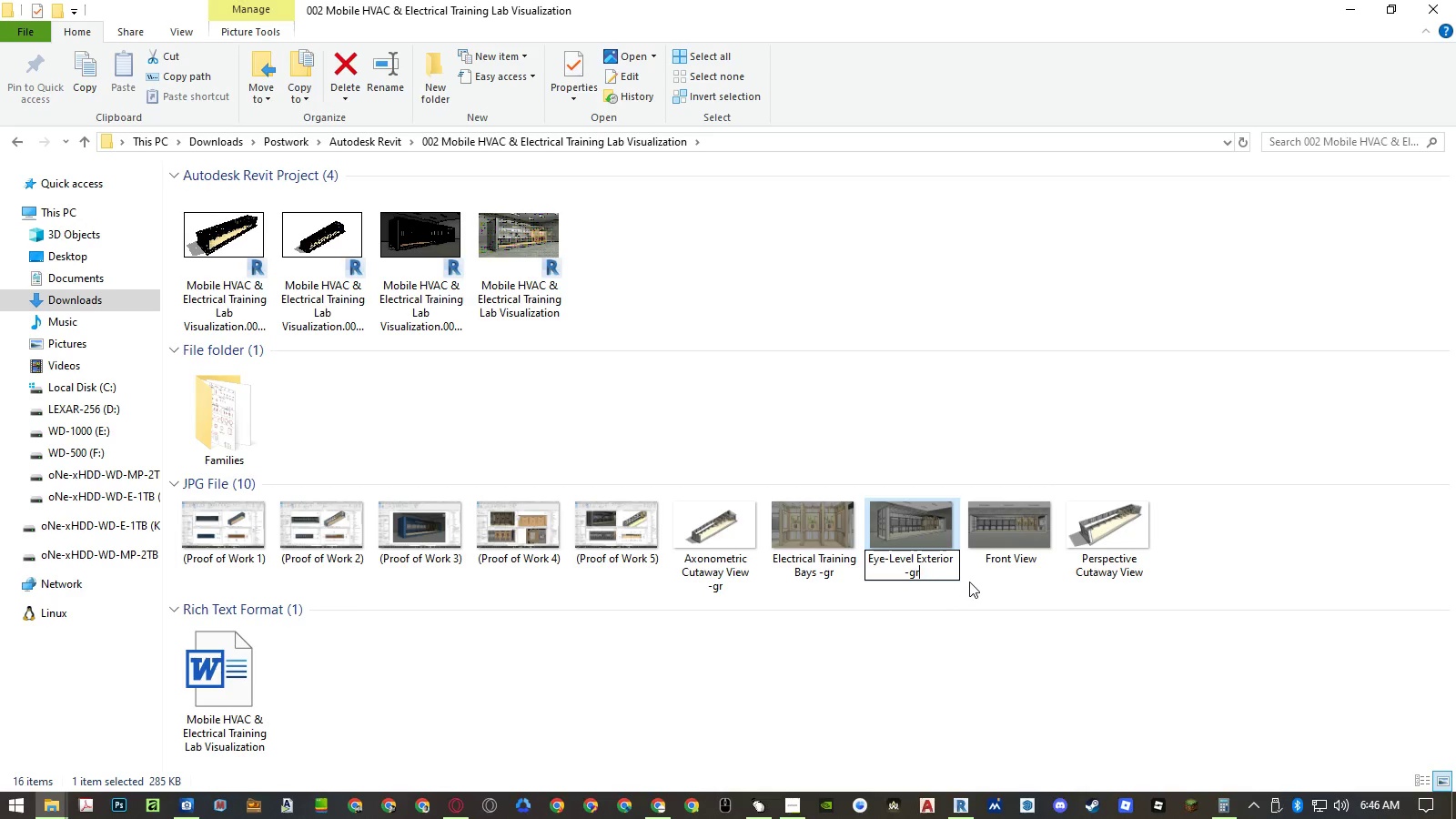 
left_click([974, 581])
 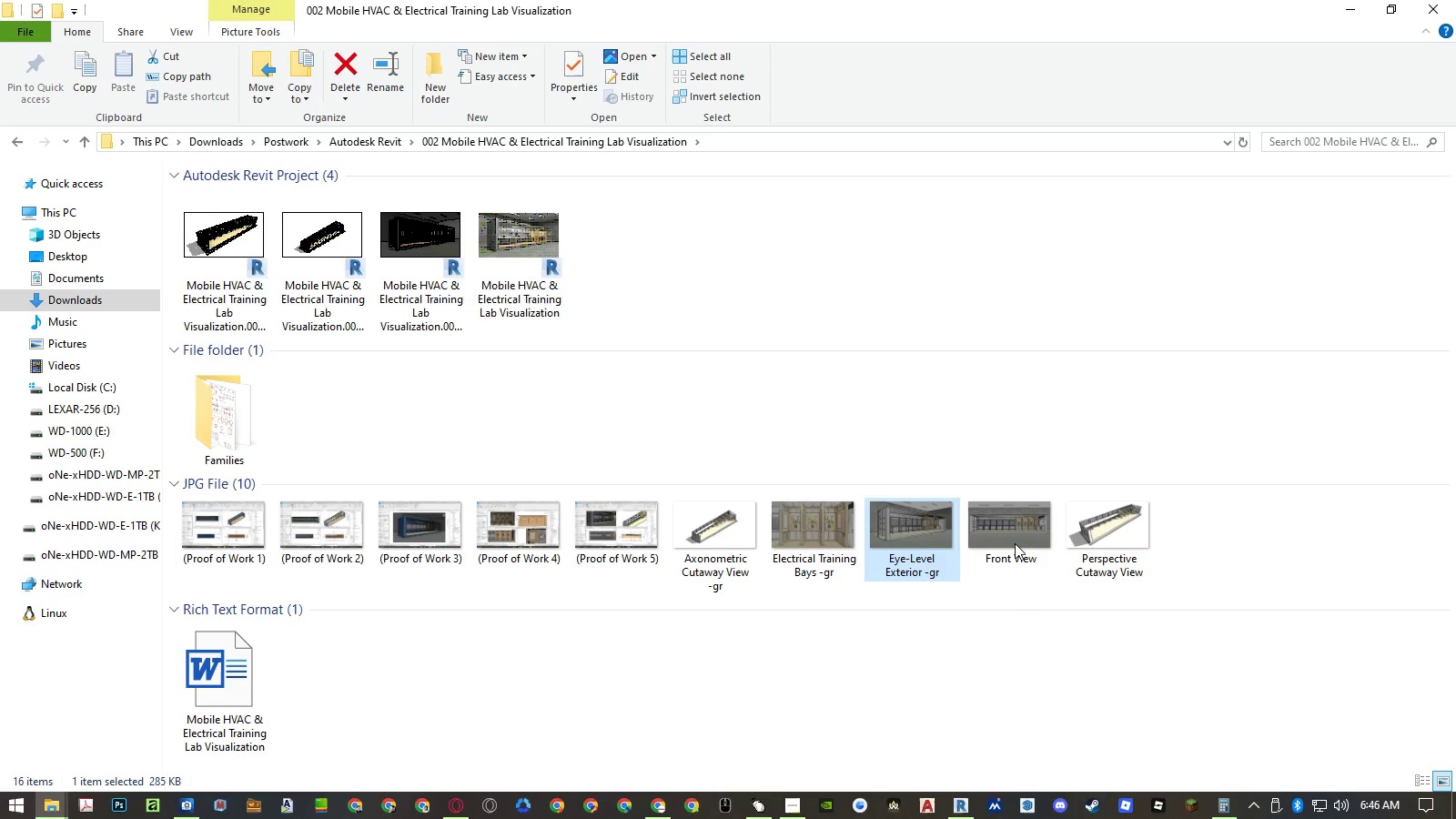 
left_click([1015, 543])
 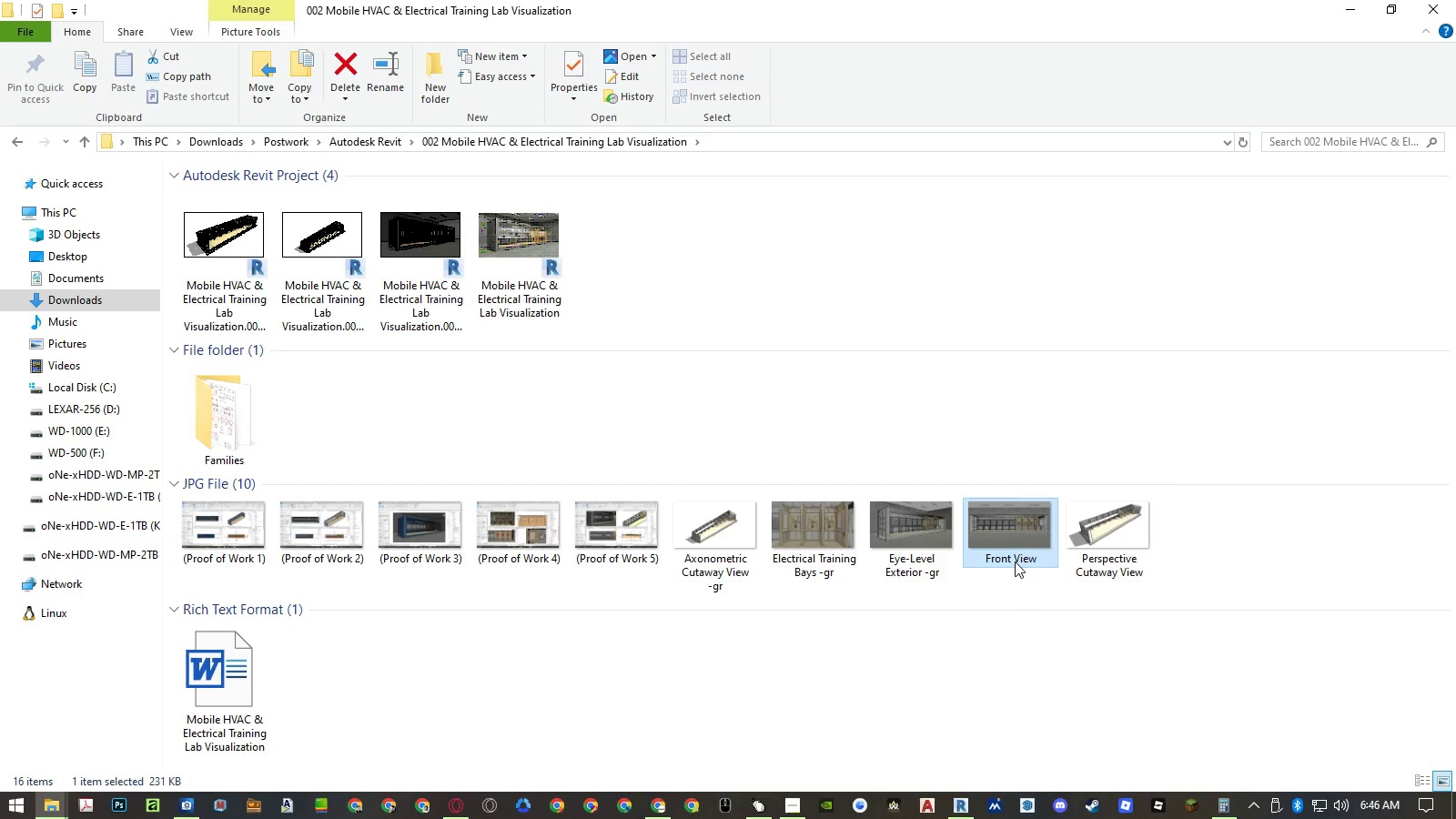 
left_click([1015, 561])
 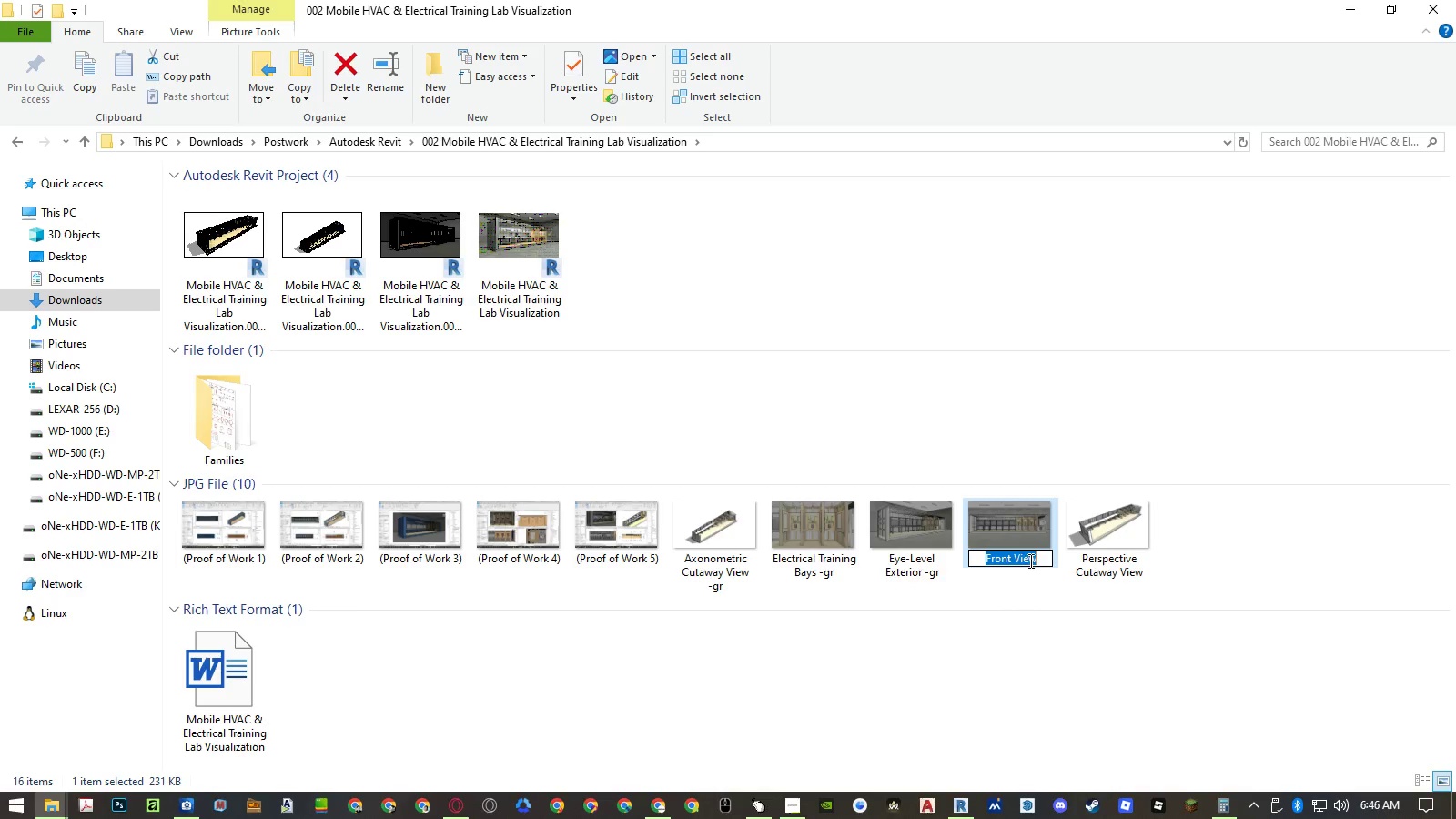 
left_click([1039, 560])
 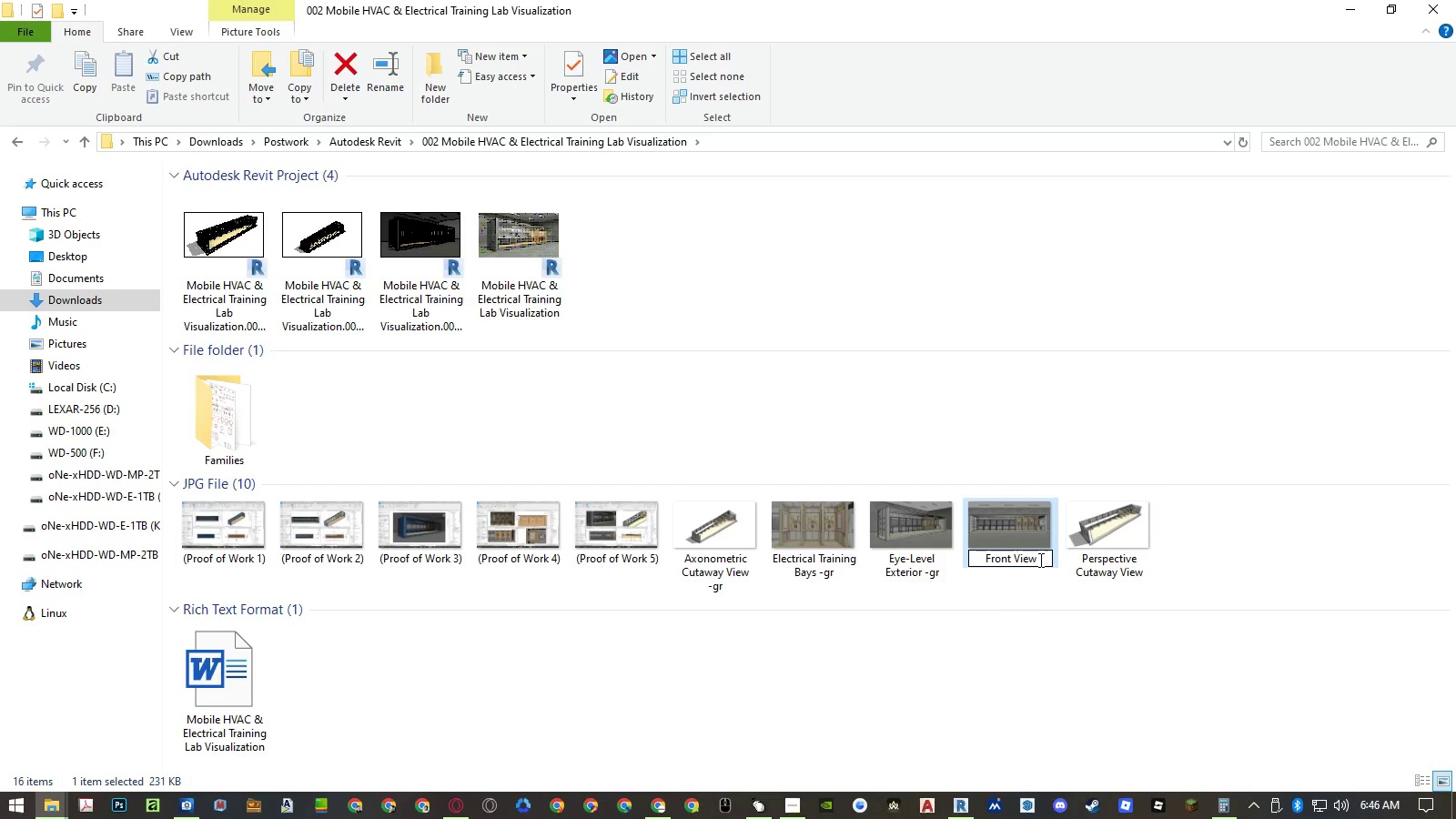 
key(Control+ControlLeft)
 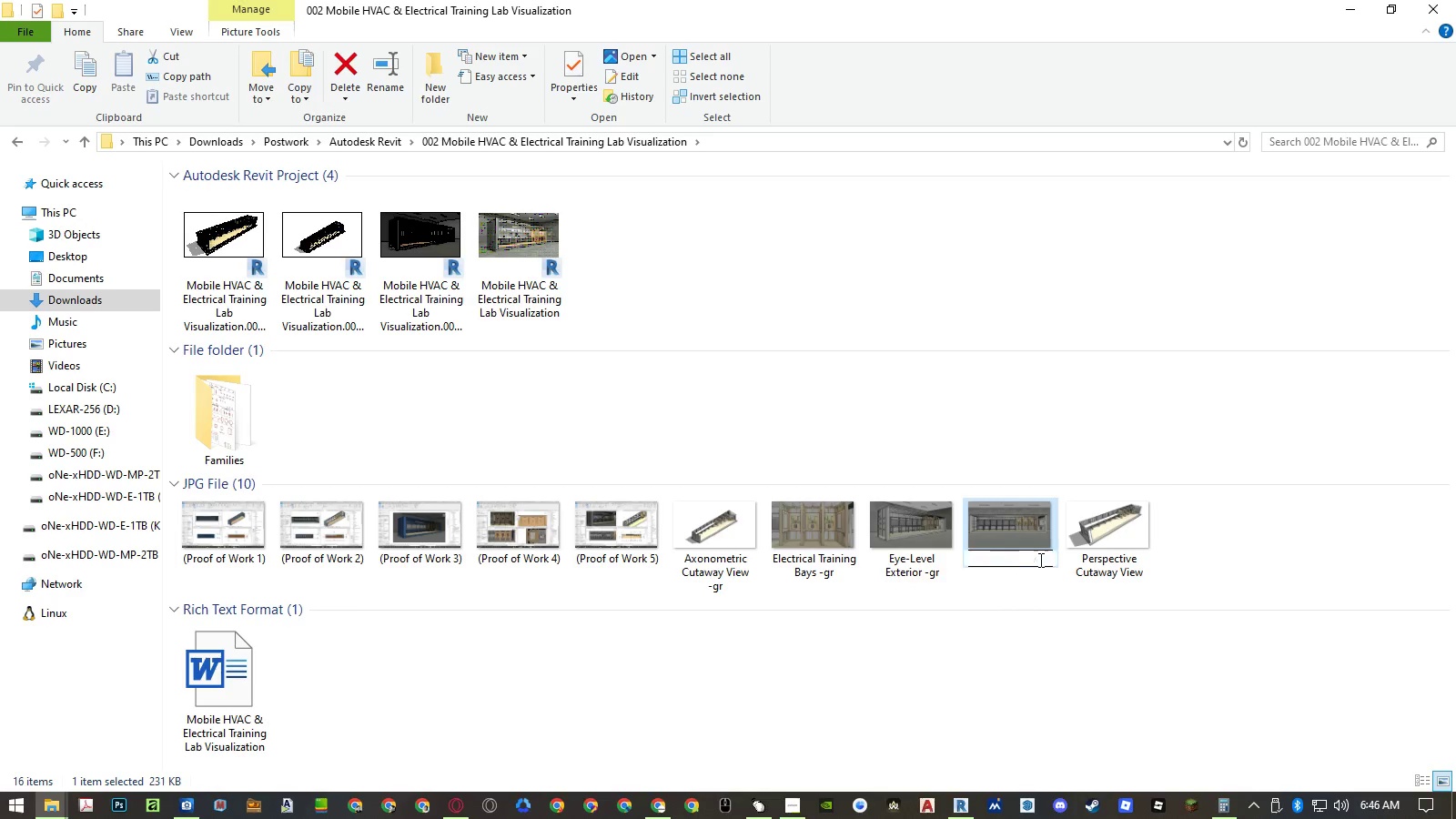 
key(Control+V)
 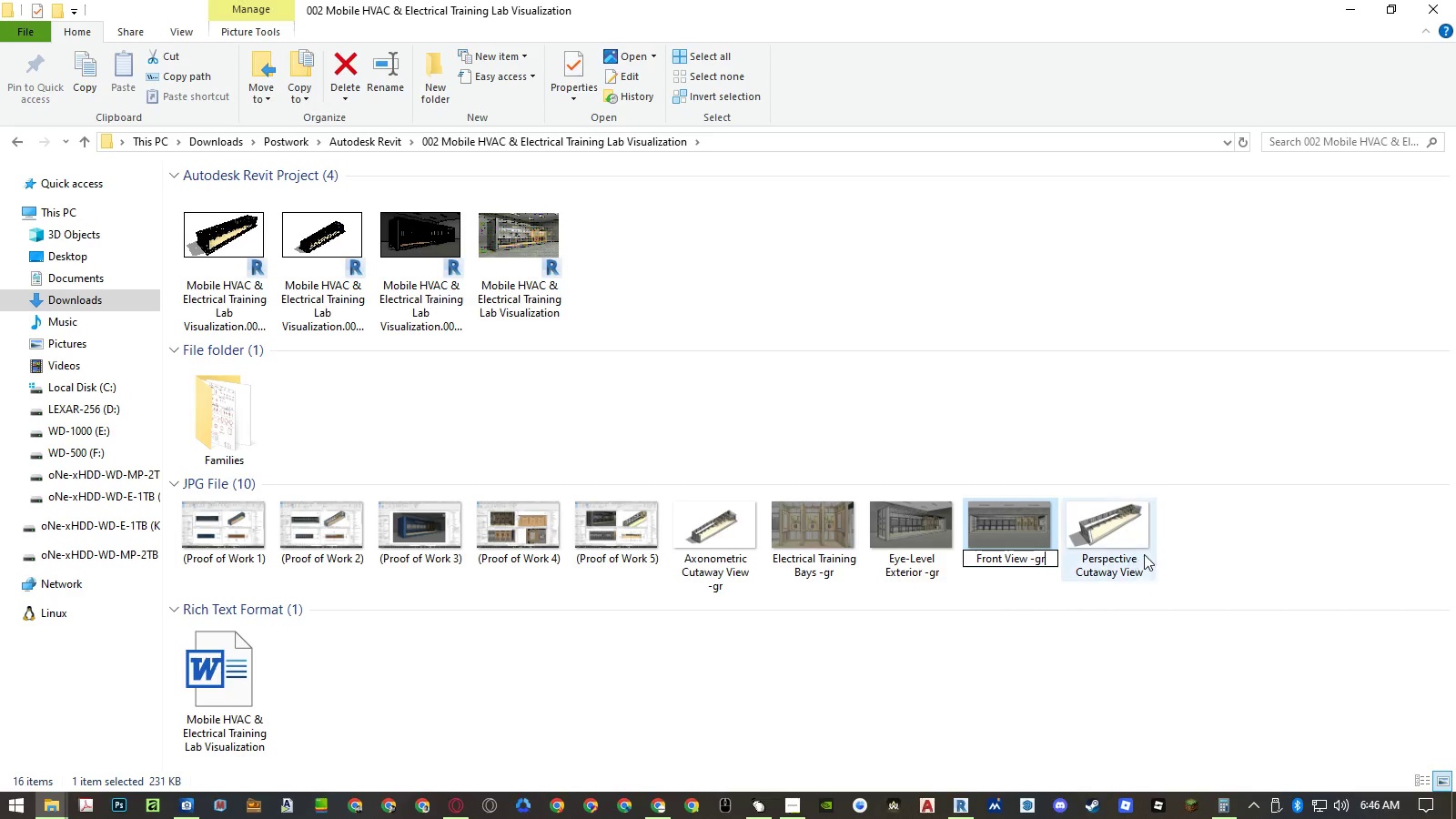 
left_click([1181, 546])
 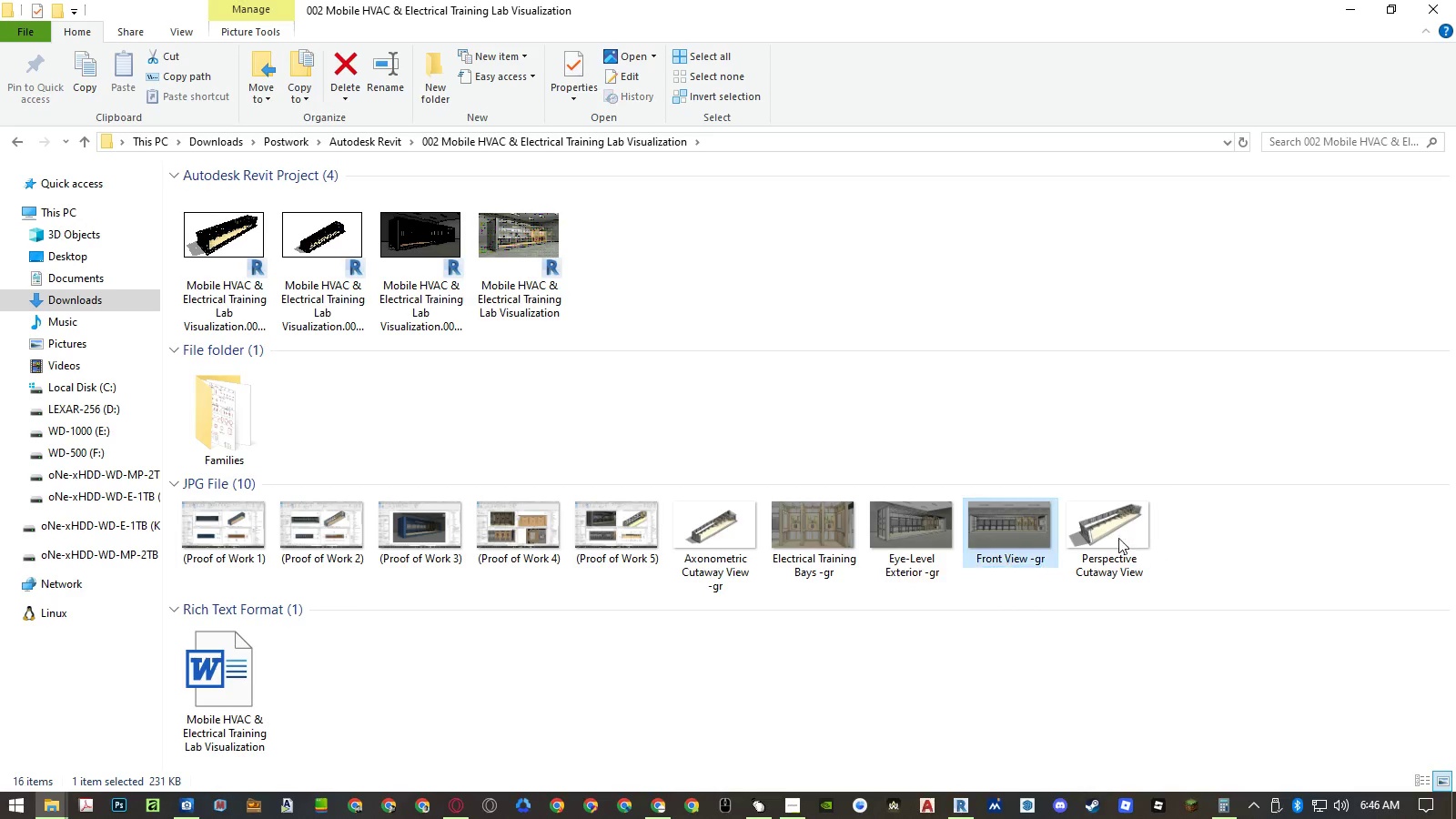 
left_click([1117, 537])
 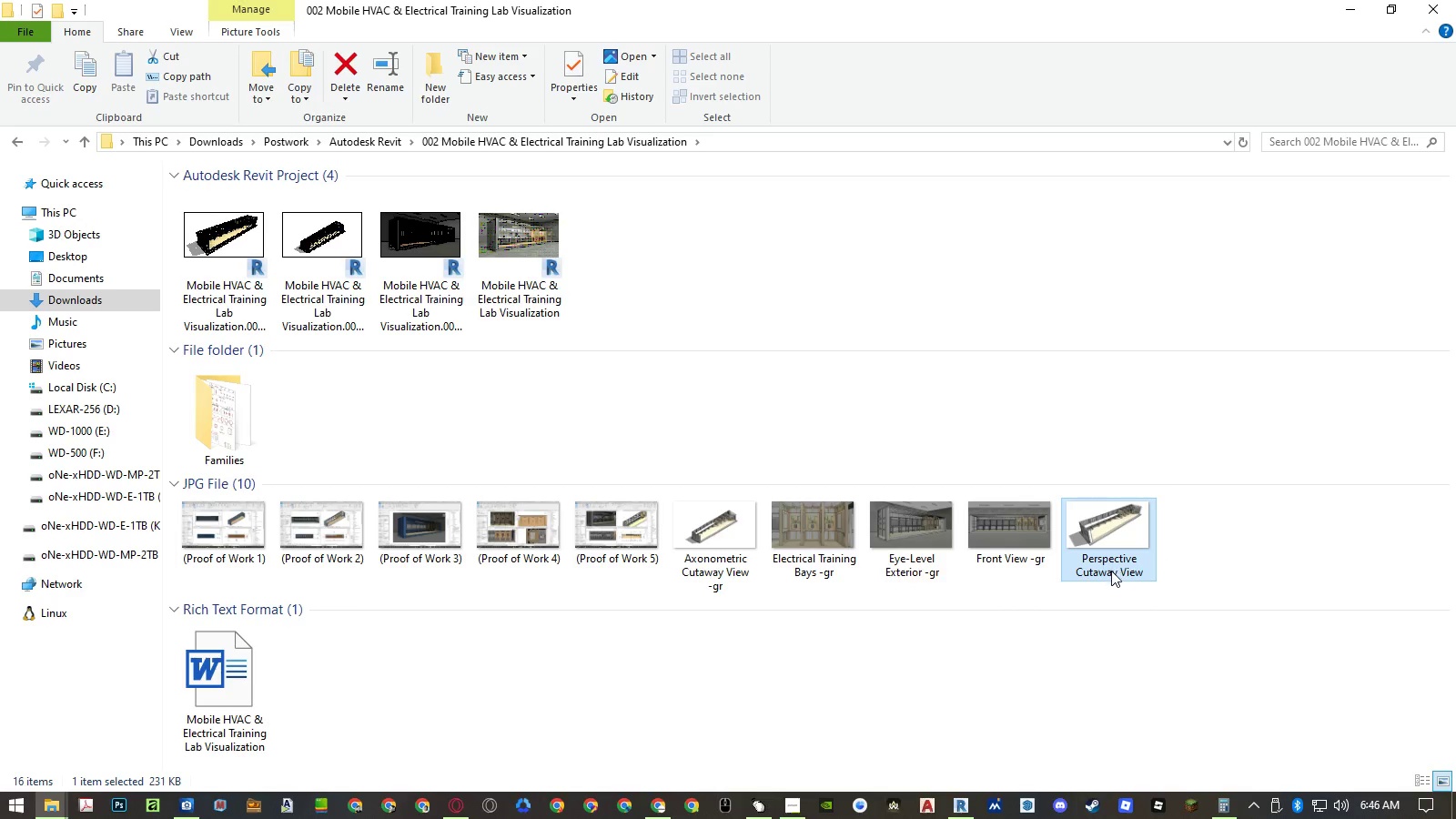 
left_click([1111, 571])
 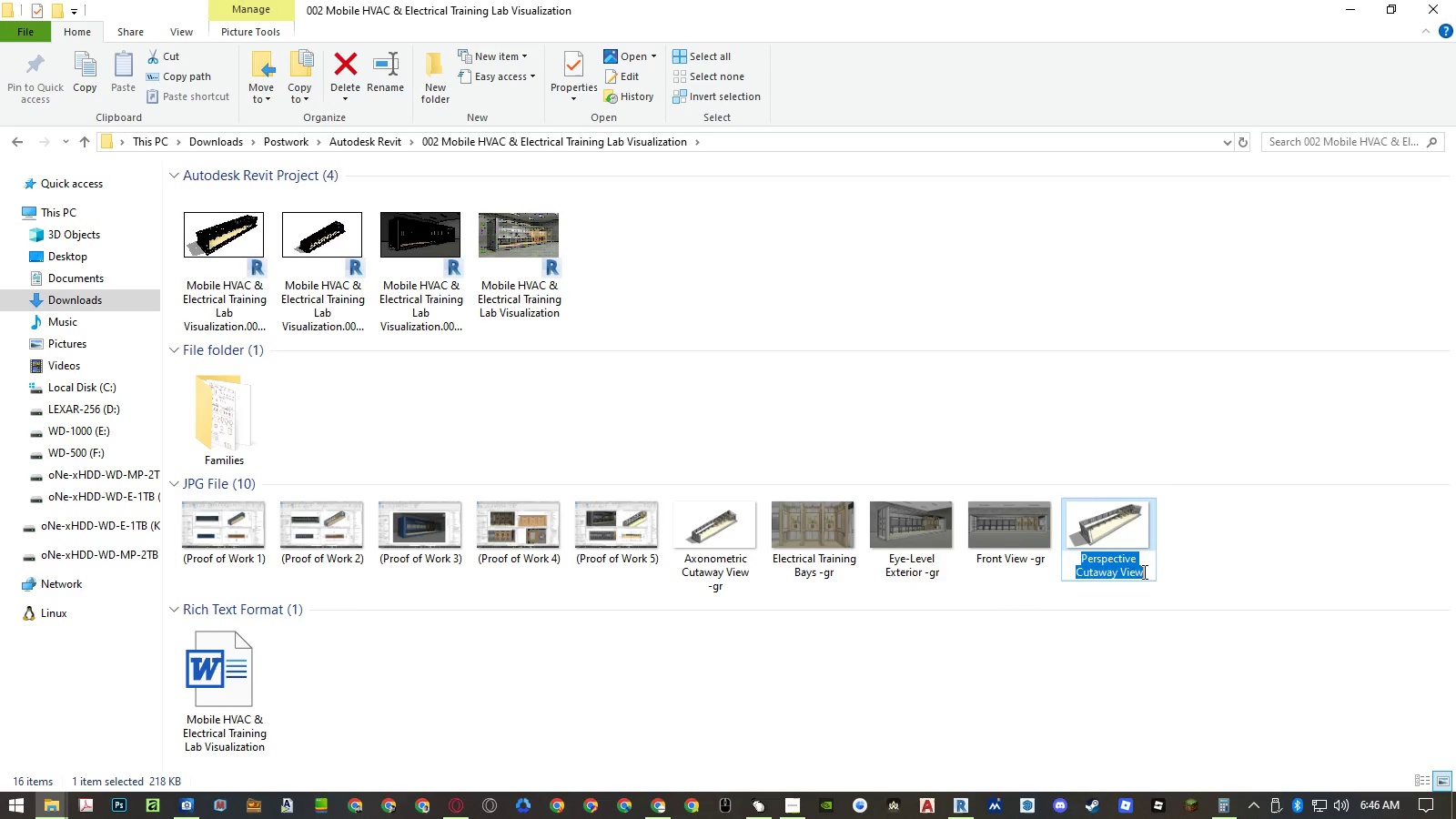 
left_click([1145, 572])
 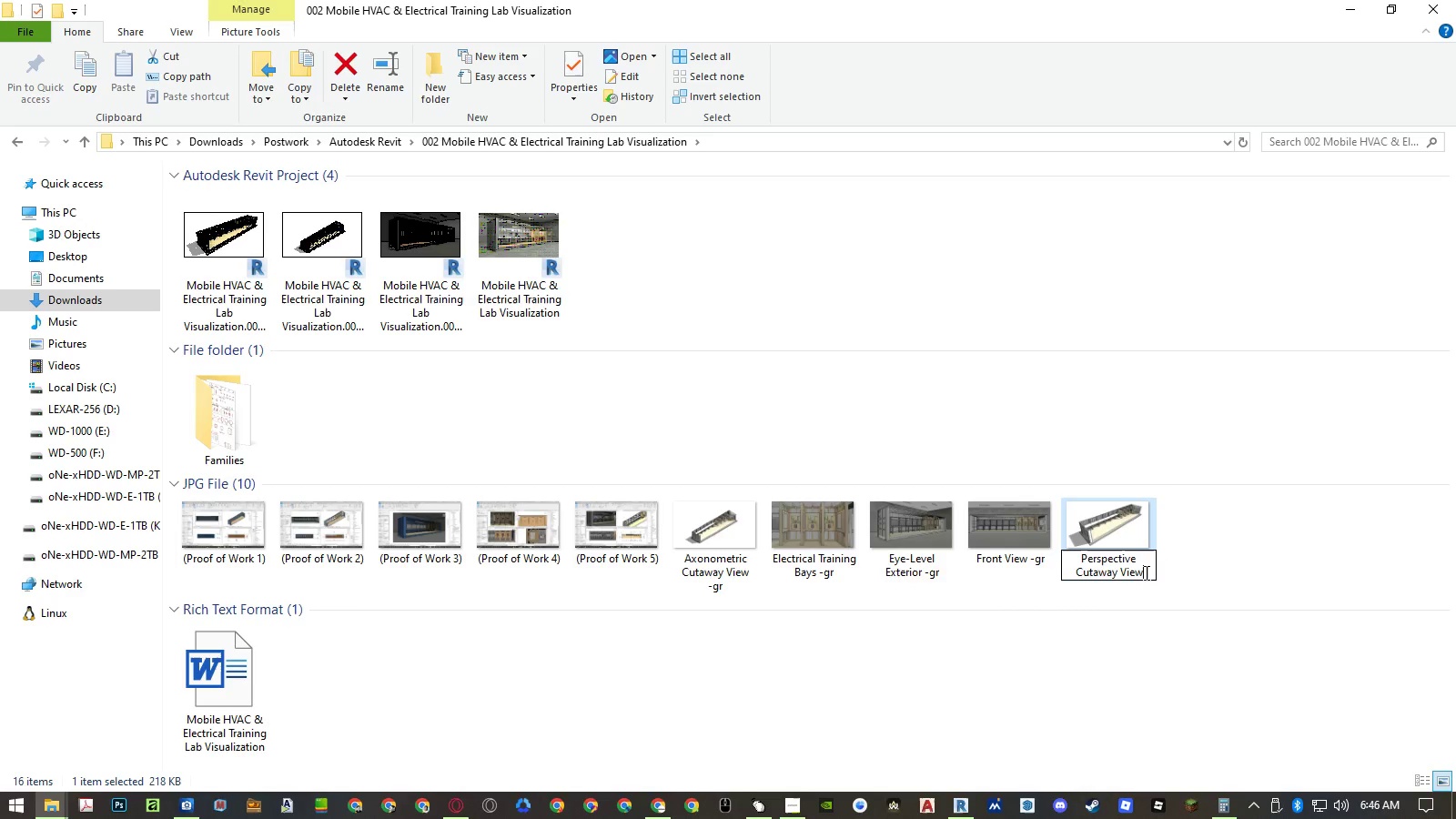 
key(Control+ControlLeft)
 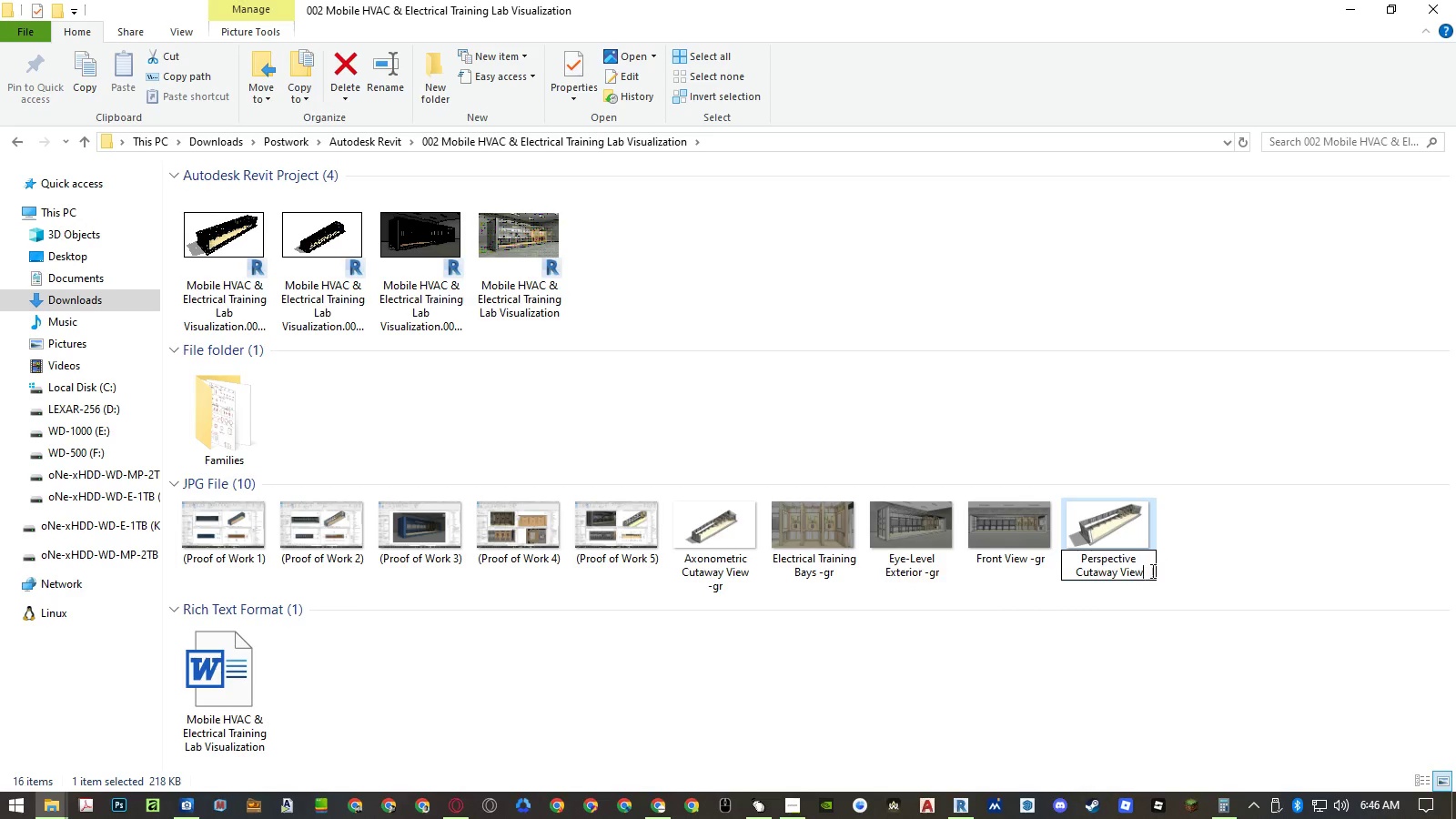 
key(Control+V)
 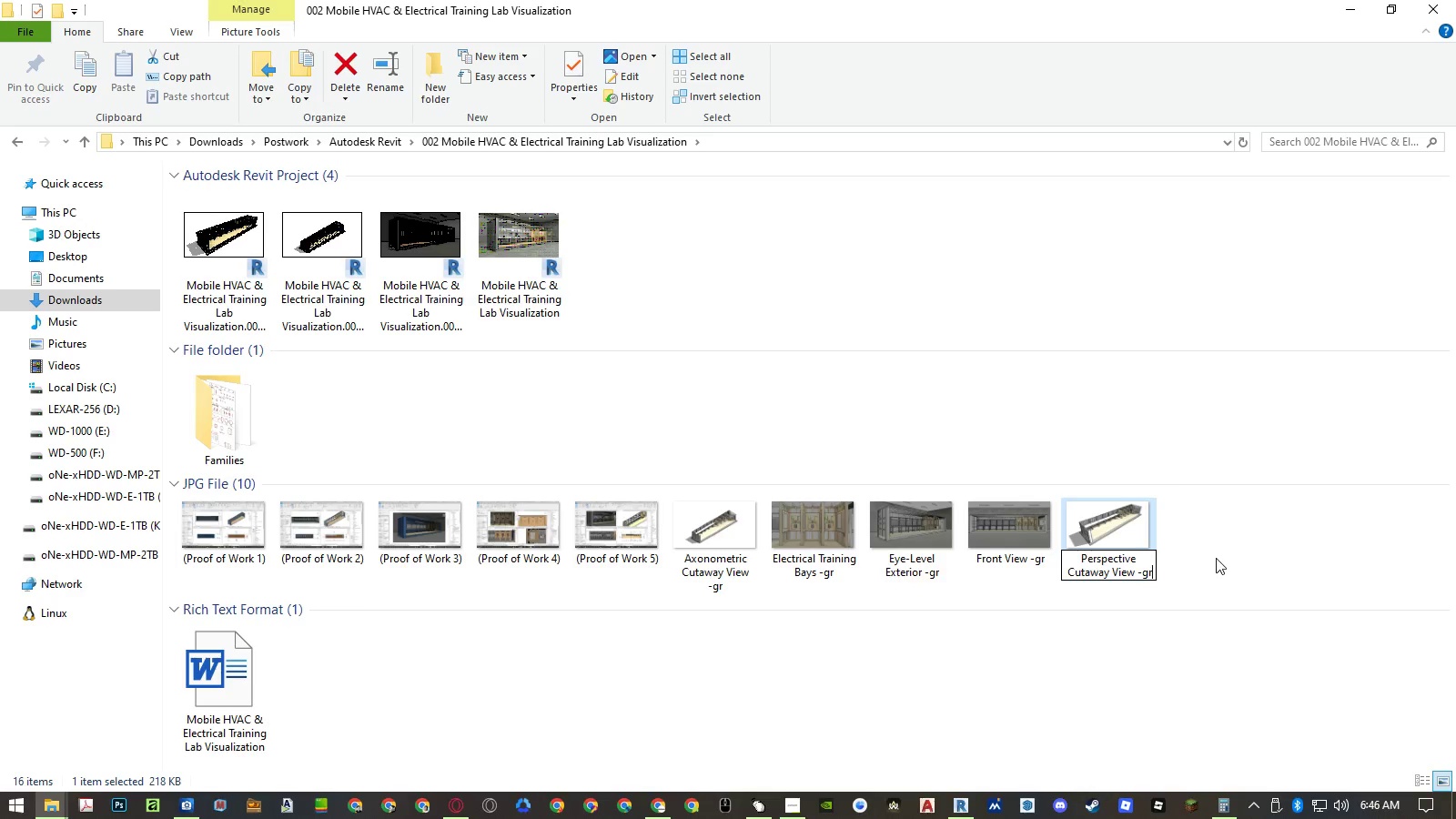 
double_click([1216, 558])
 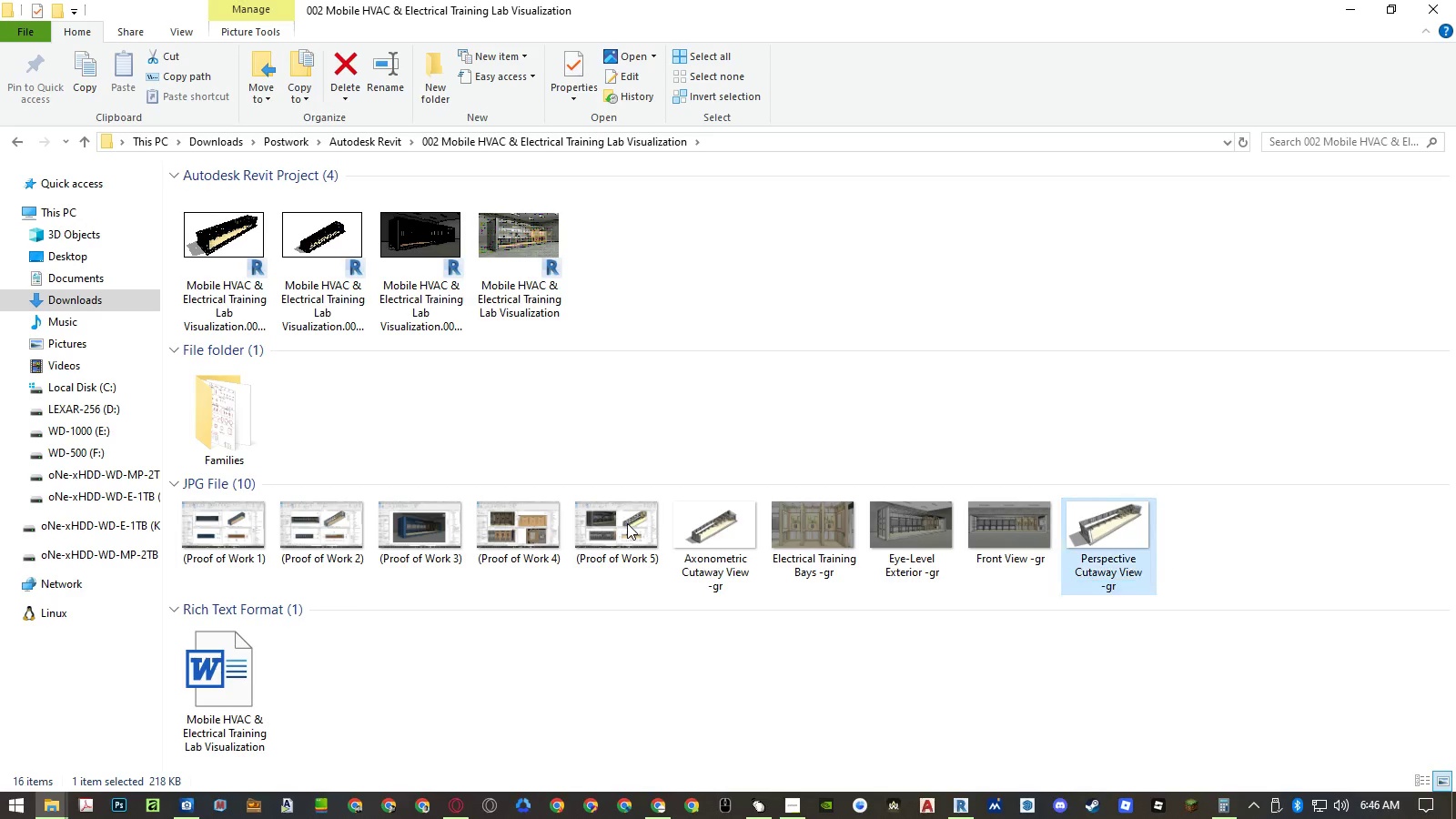 
double_click([627, 523])
 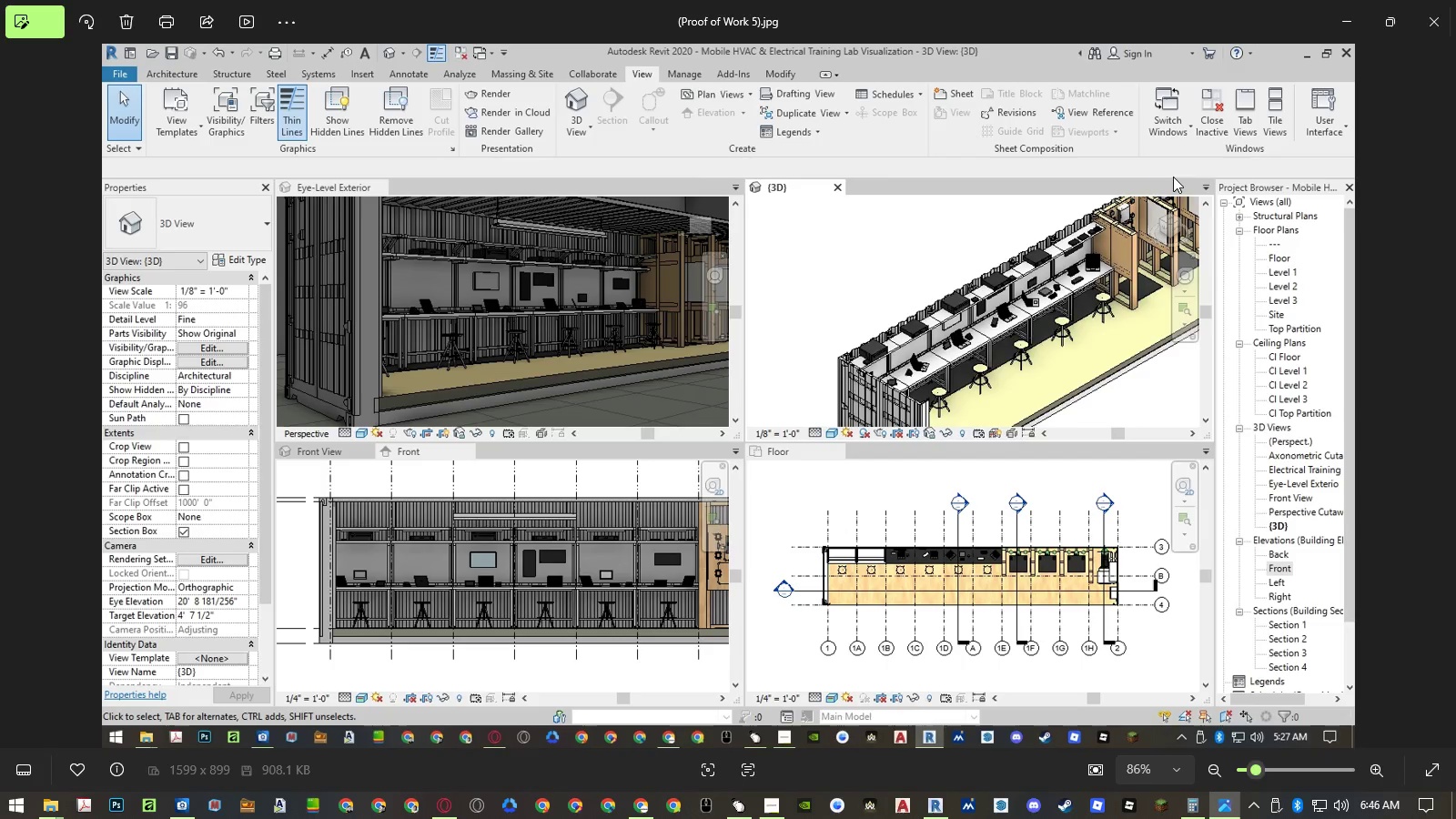 
left_click([1433, 9])
 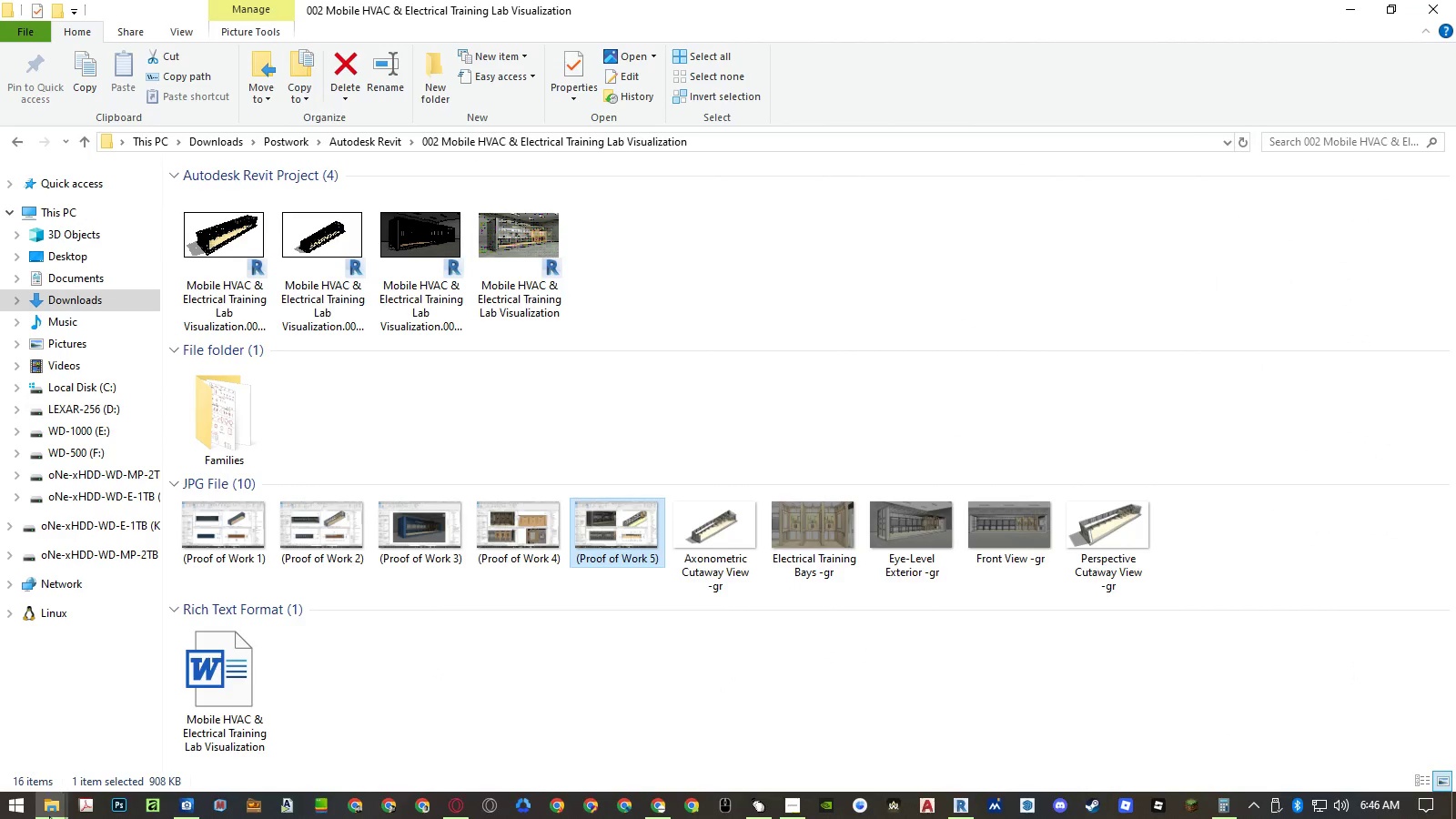 
double_click([67, 743])
 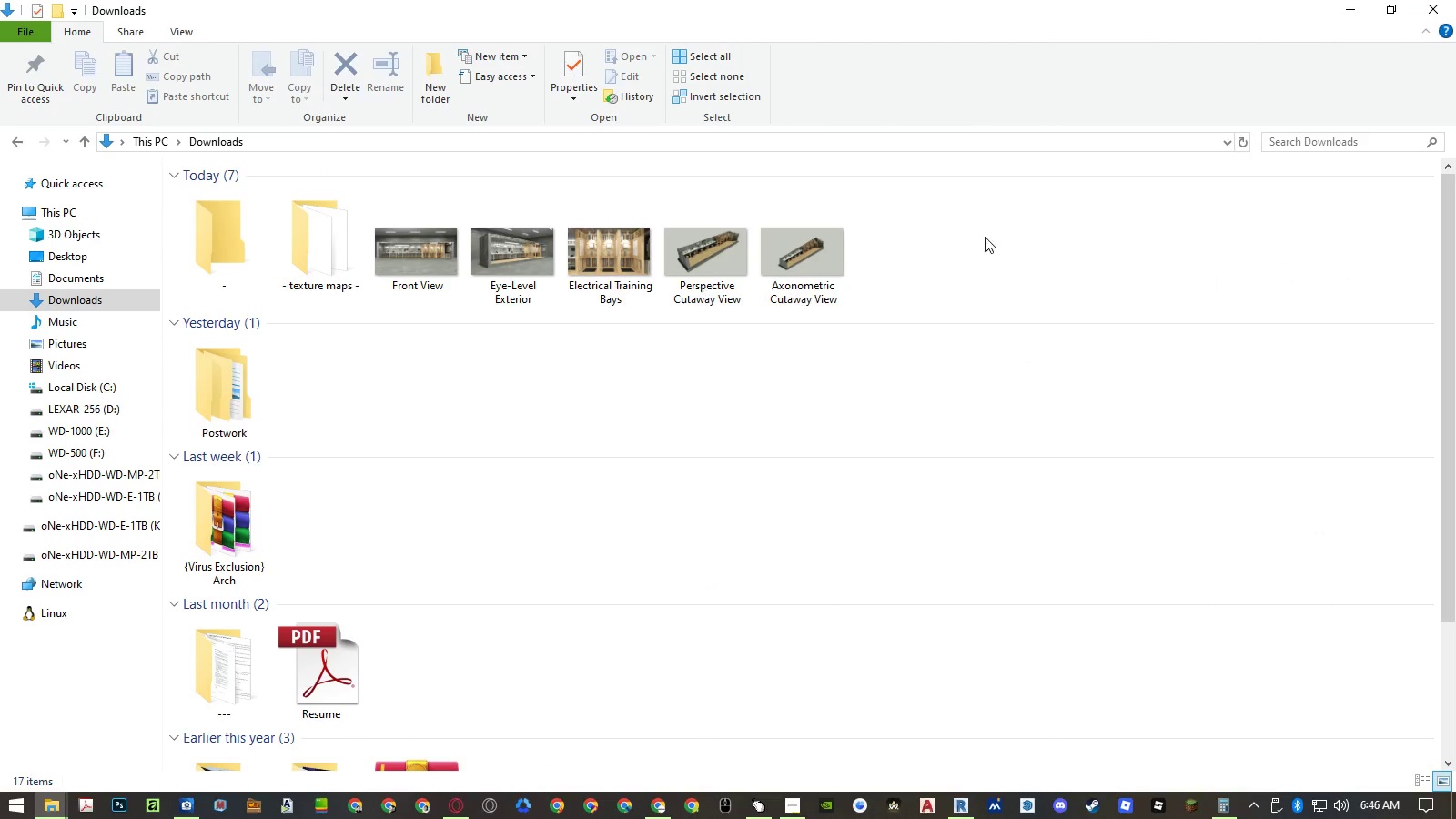 
left_click_drag(start_coordinate=[990, 234], to_coordinate=[434, 268])
 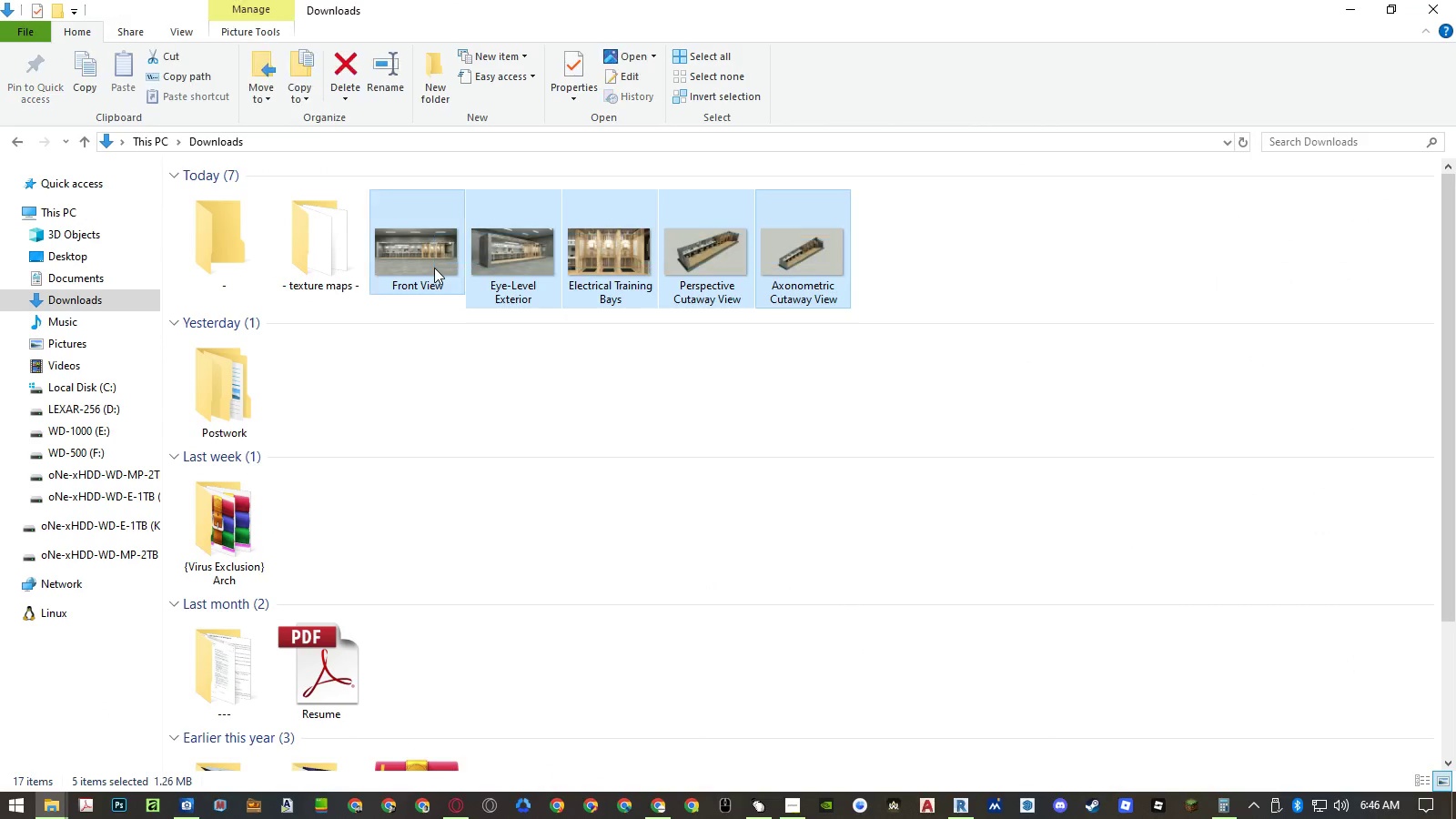 
key(Control+X)
 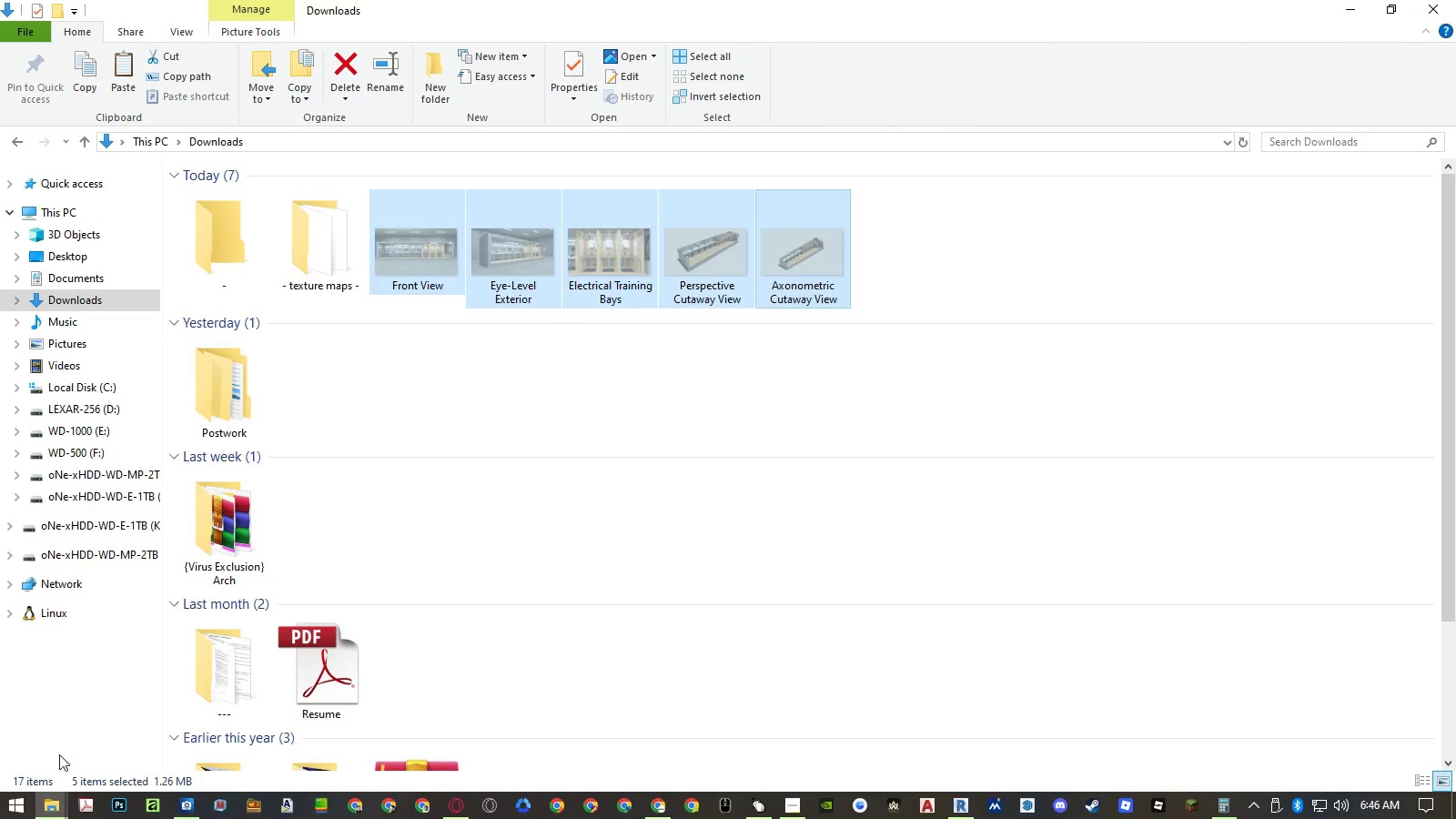 
left_click([49, 805])
 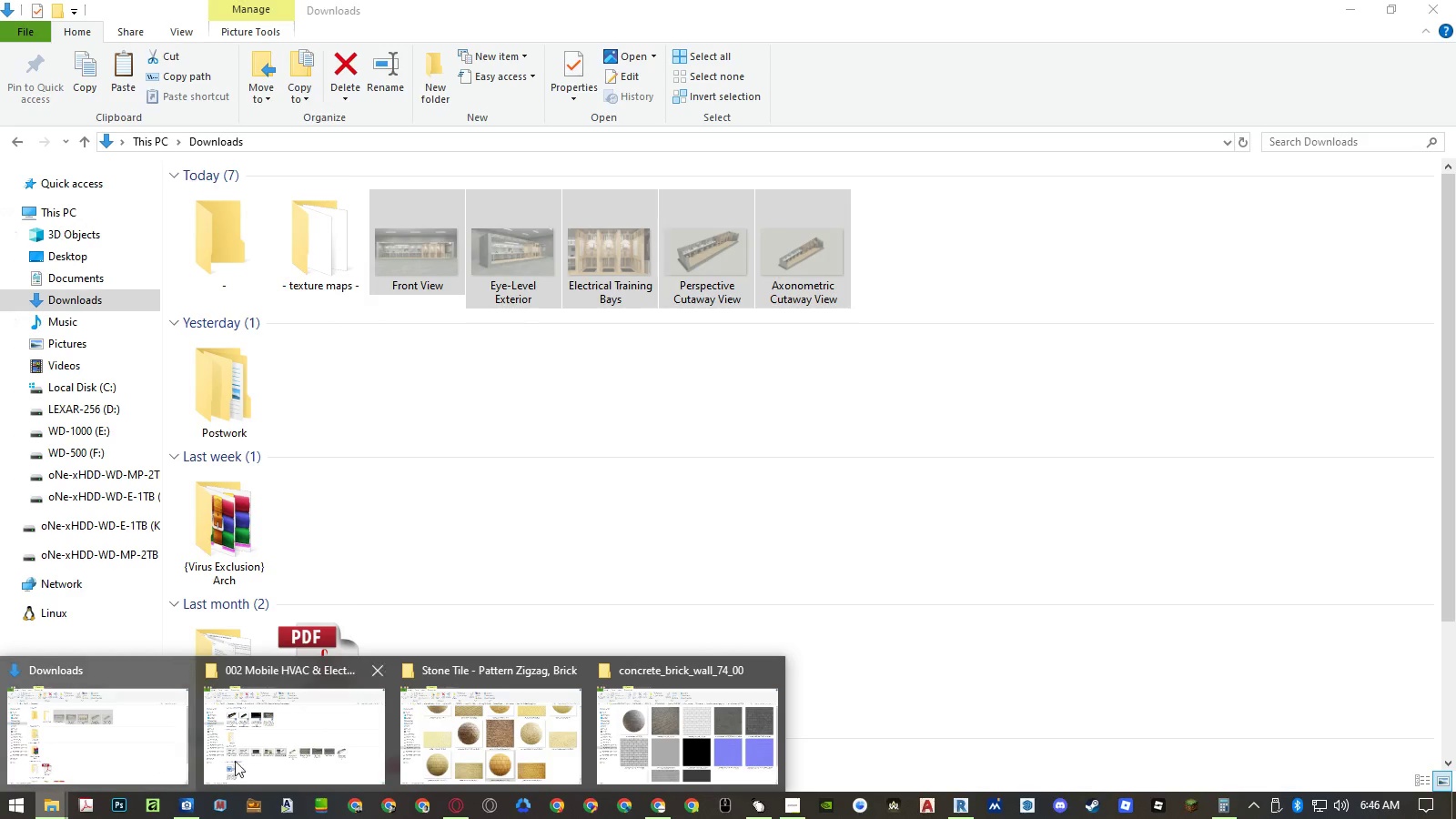 
left_click([263, 756])
 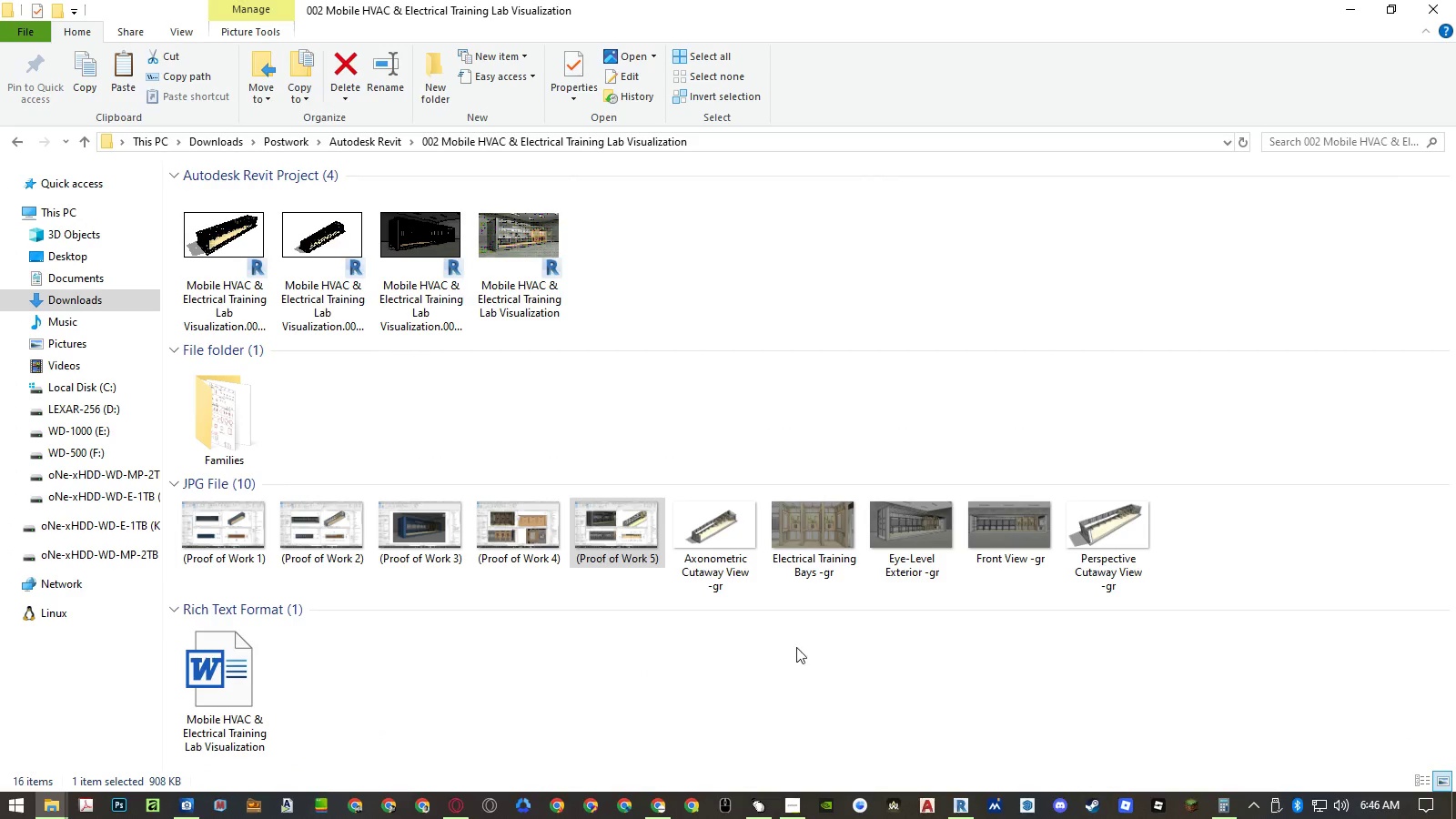 
left_click([827, 659])
 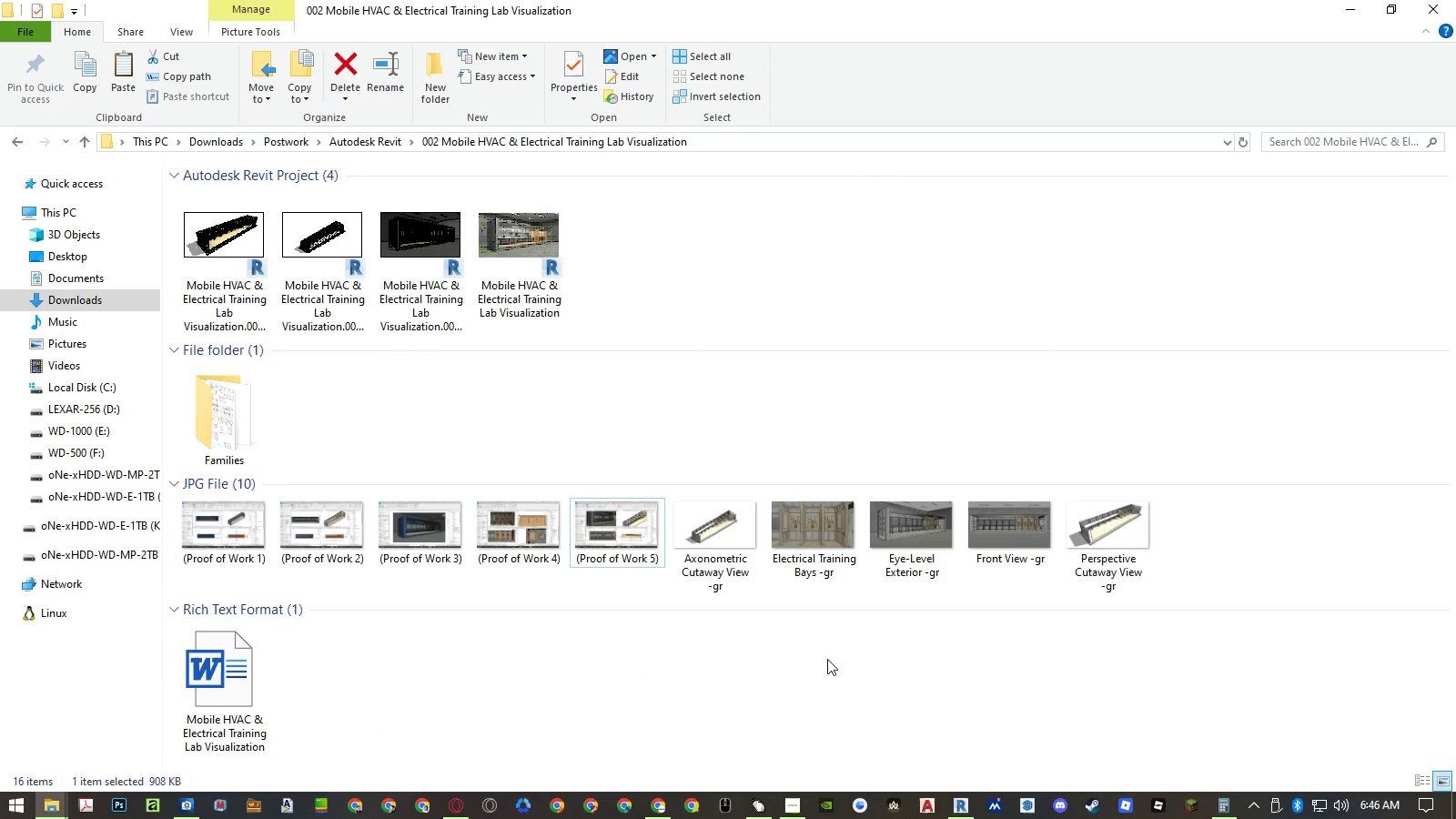 
key(Control+ControlLeft)
 